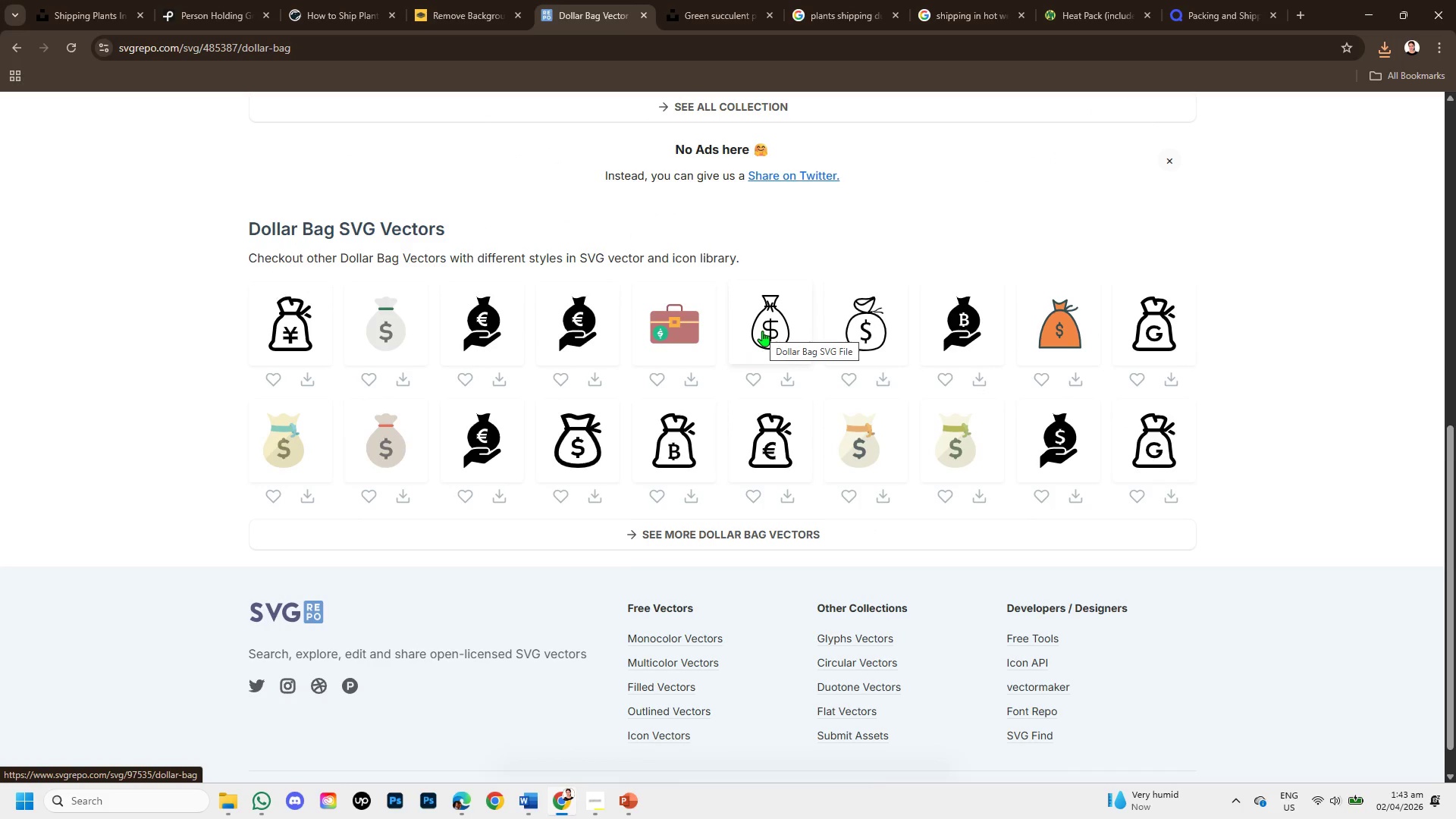 
wait(8.92)
 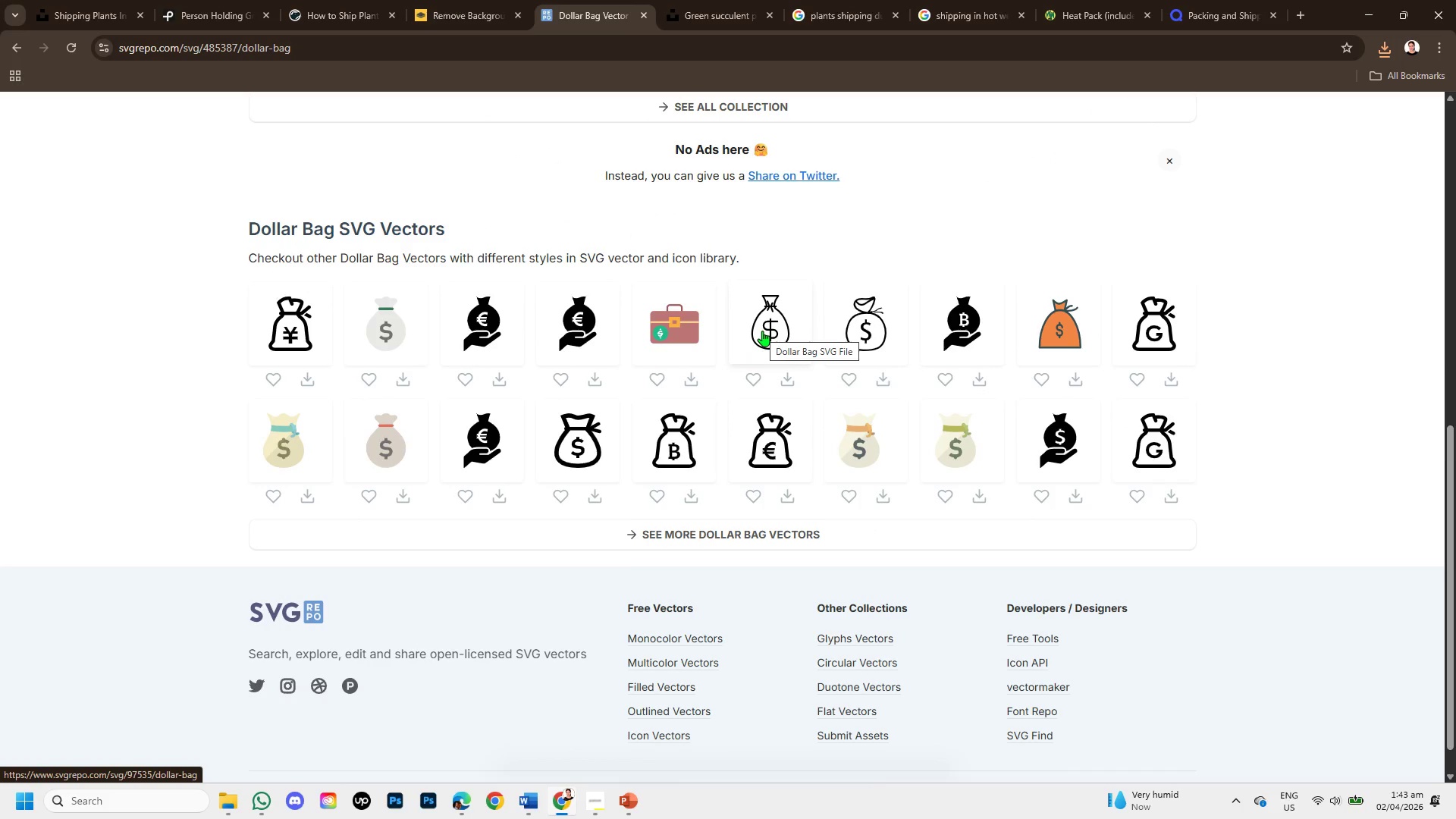 
left_click([762, 331])
 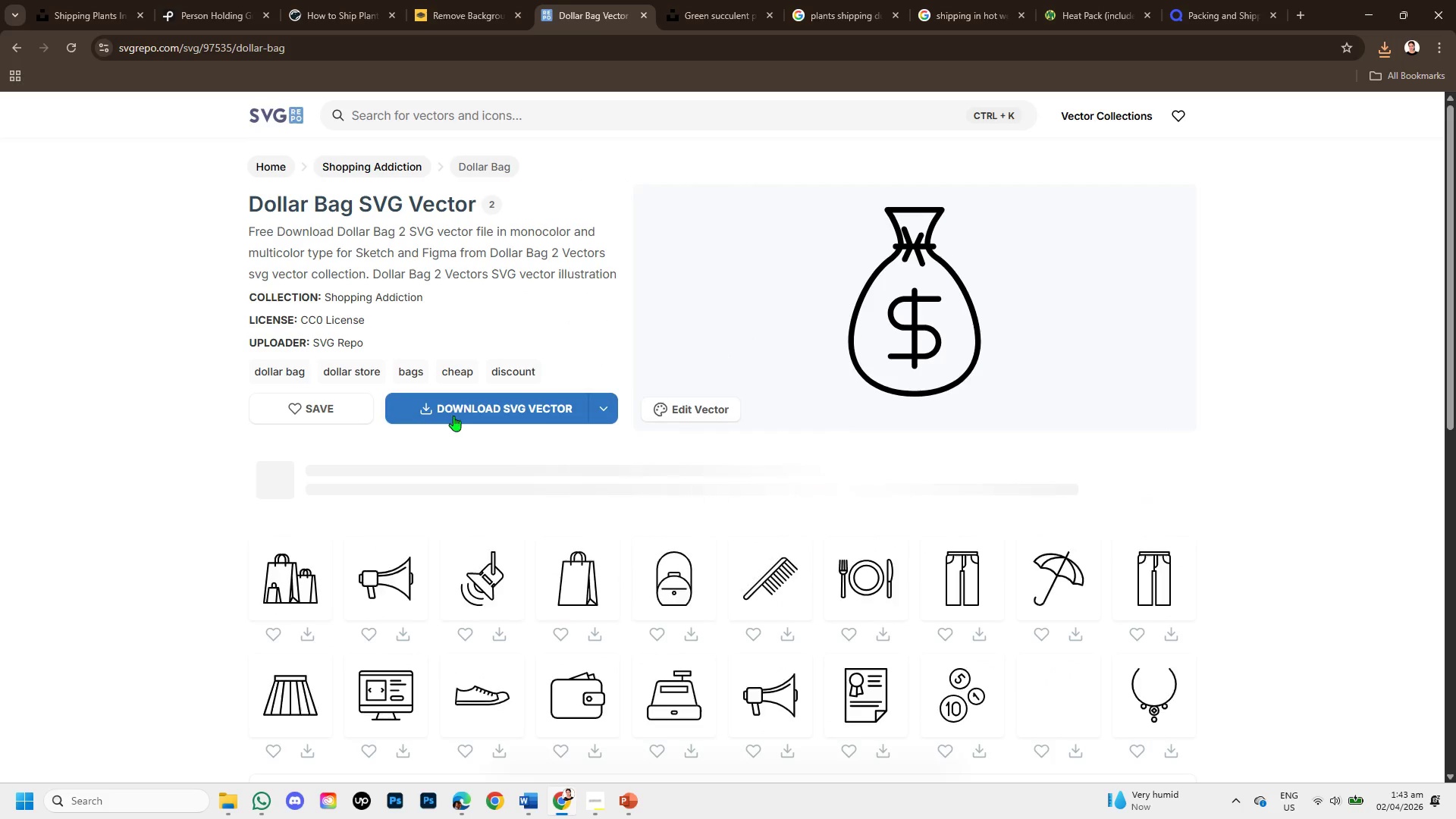 
left_click([459, 409])
 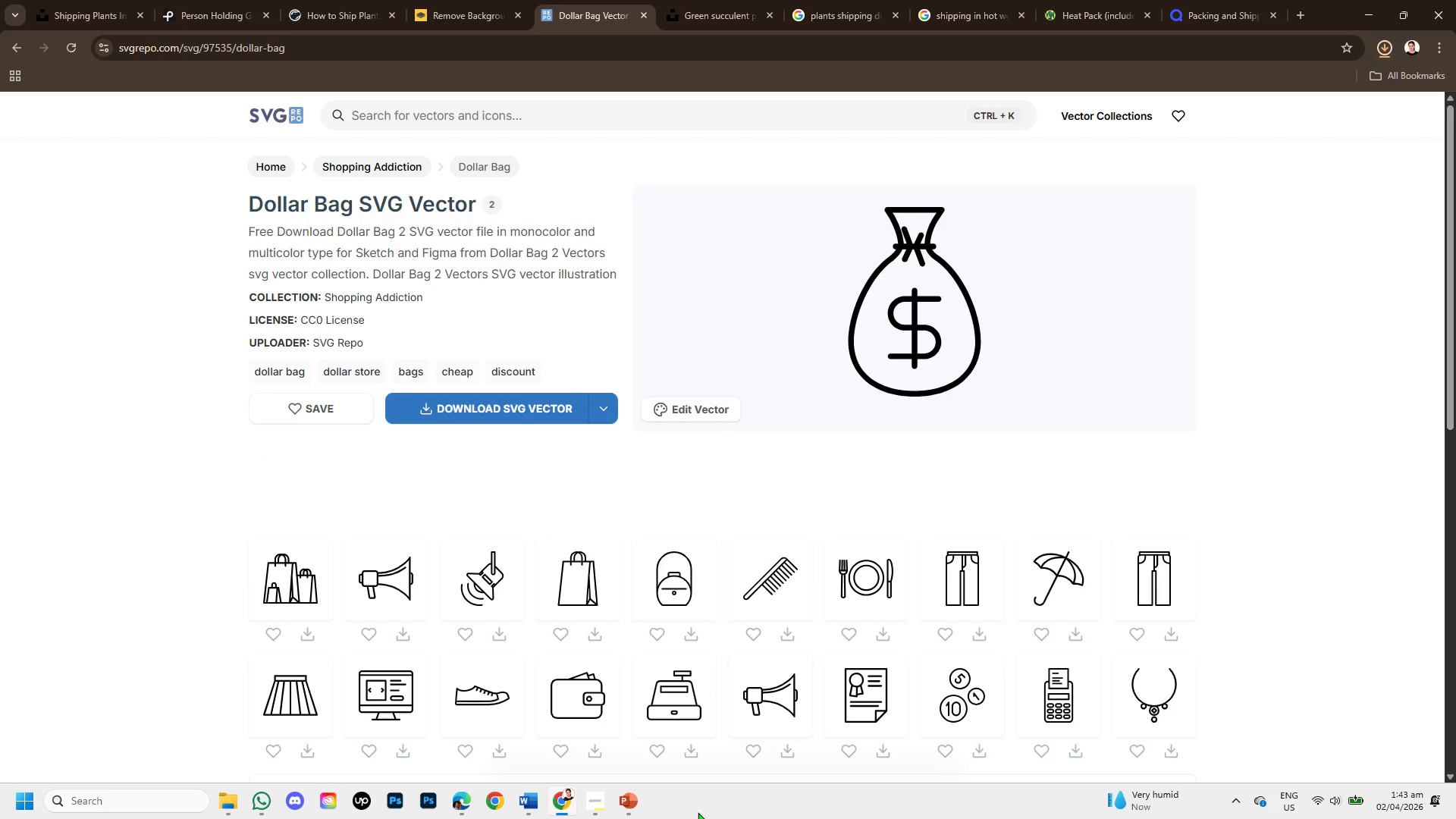 
left_click([635, 806])
 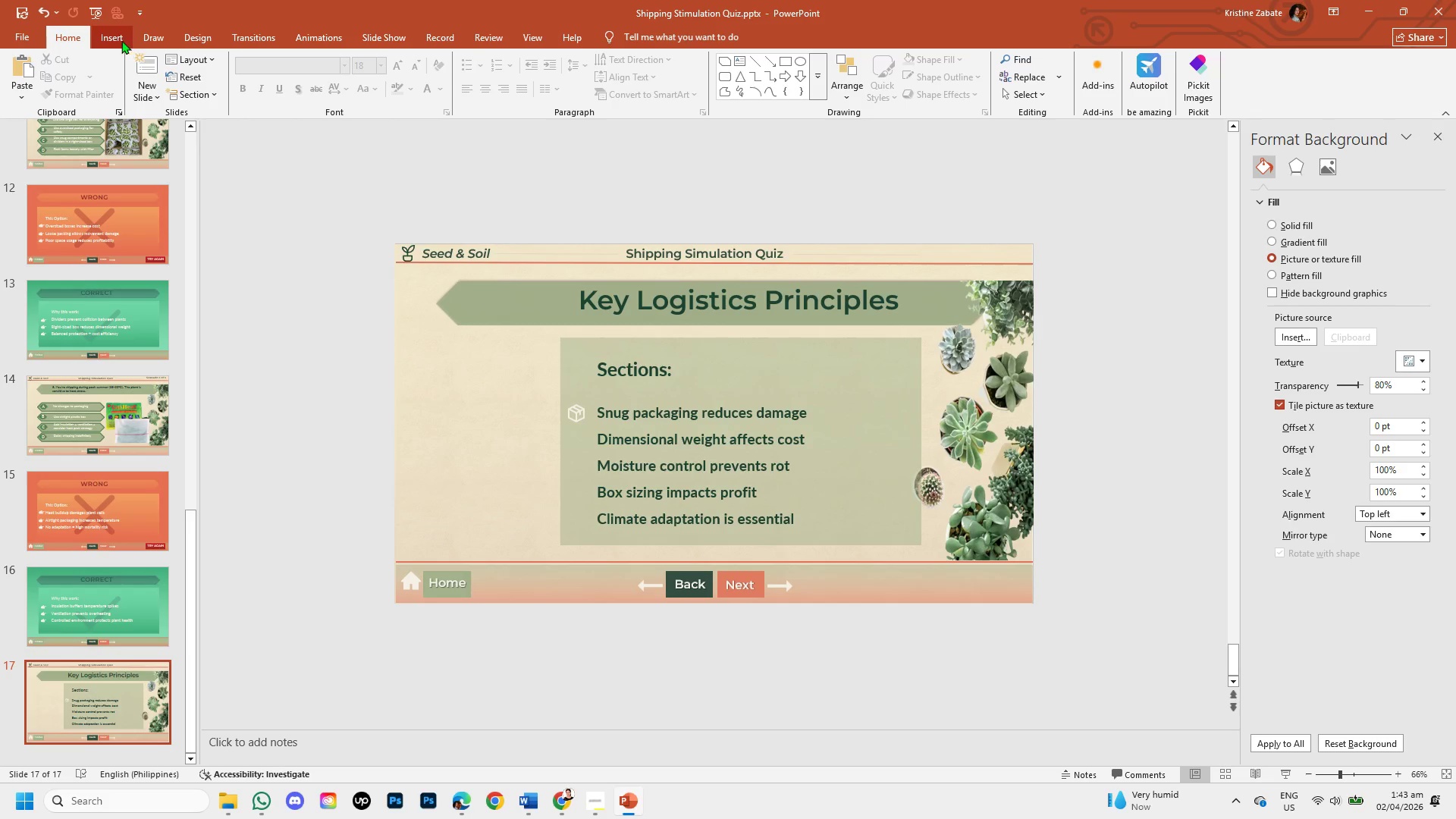 
left_click([118, 39])
 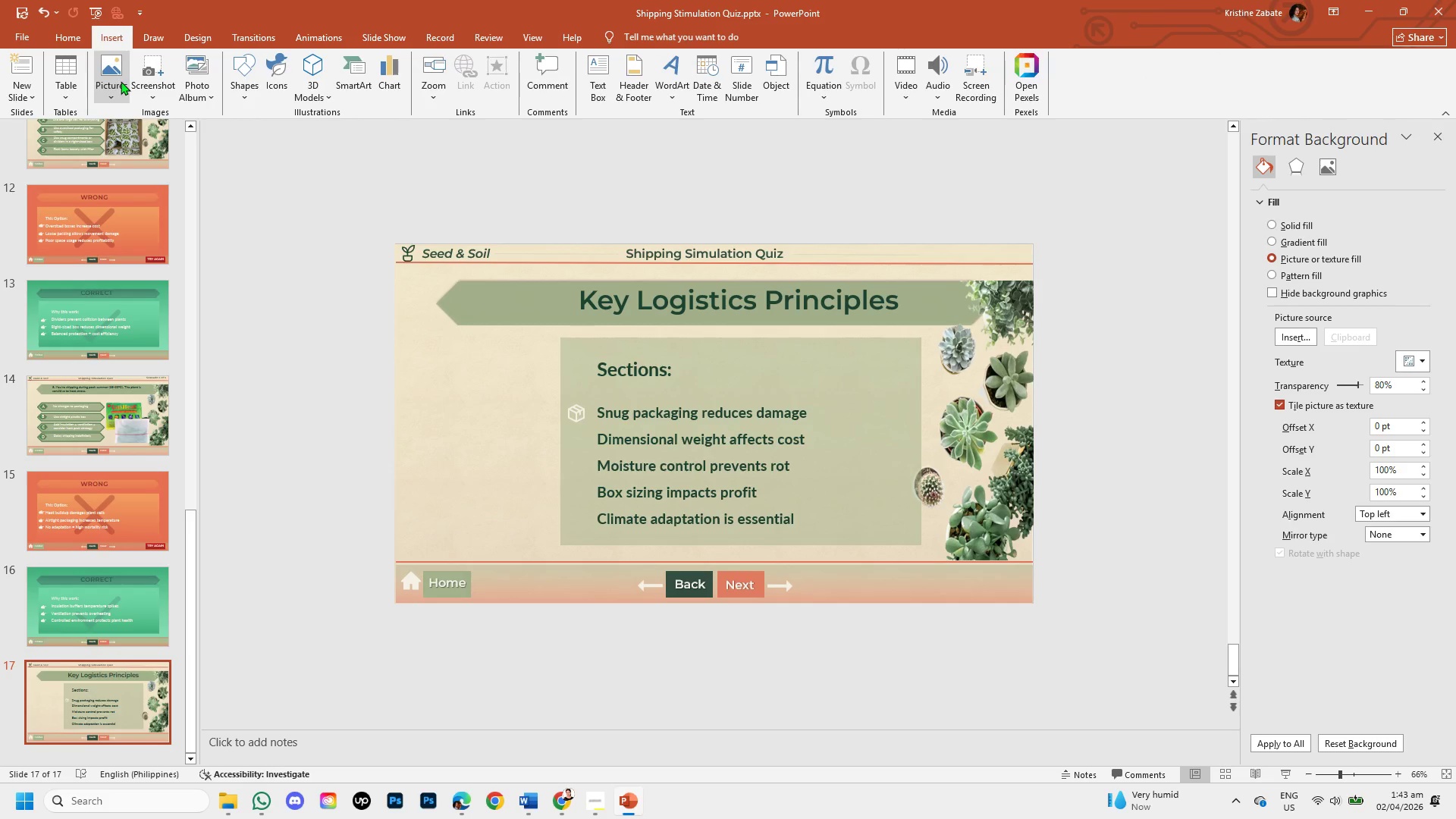 
left_click([121, 81])
 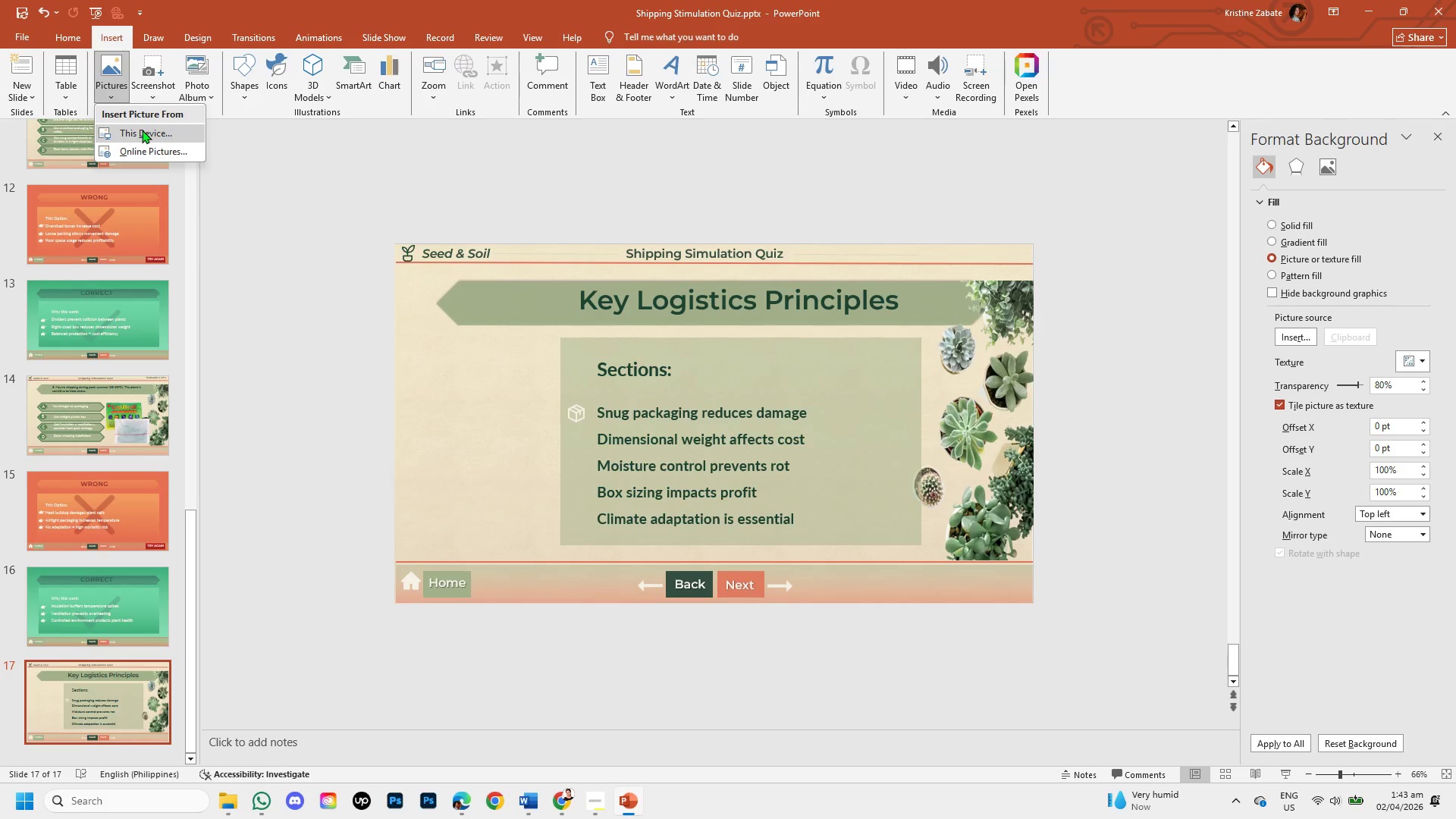 
left_click([142, 130])
 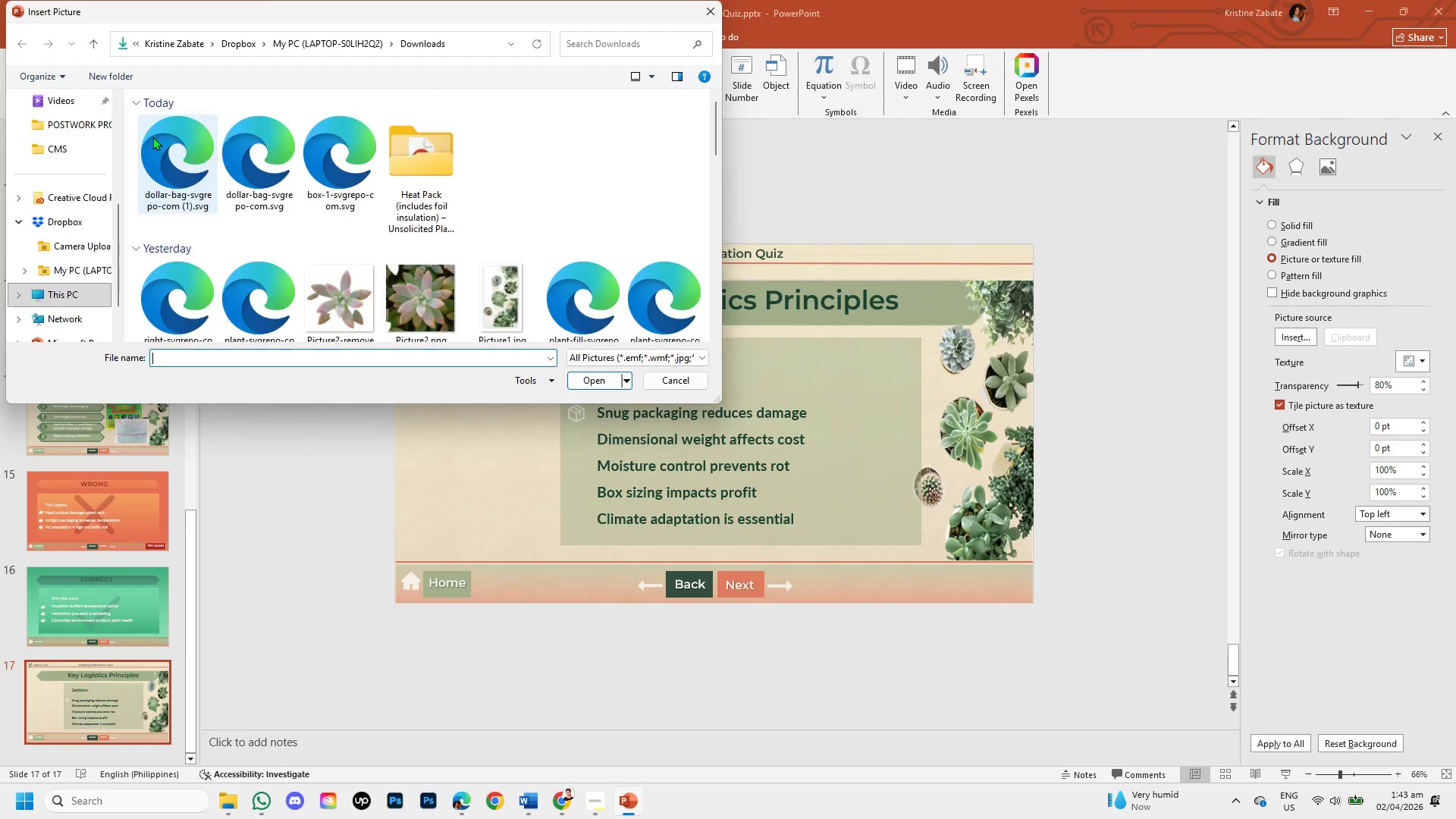 
left_click([177, 167])
 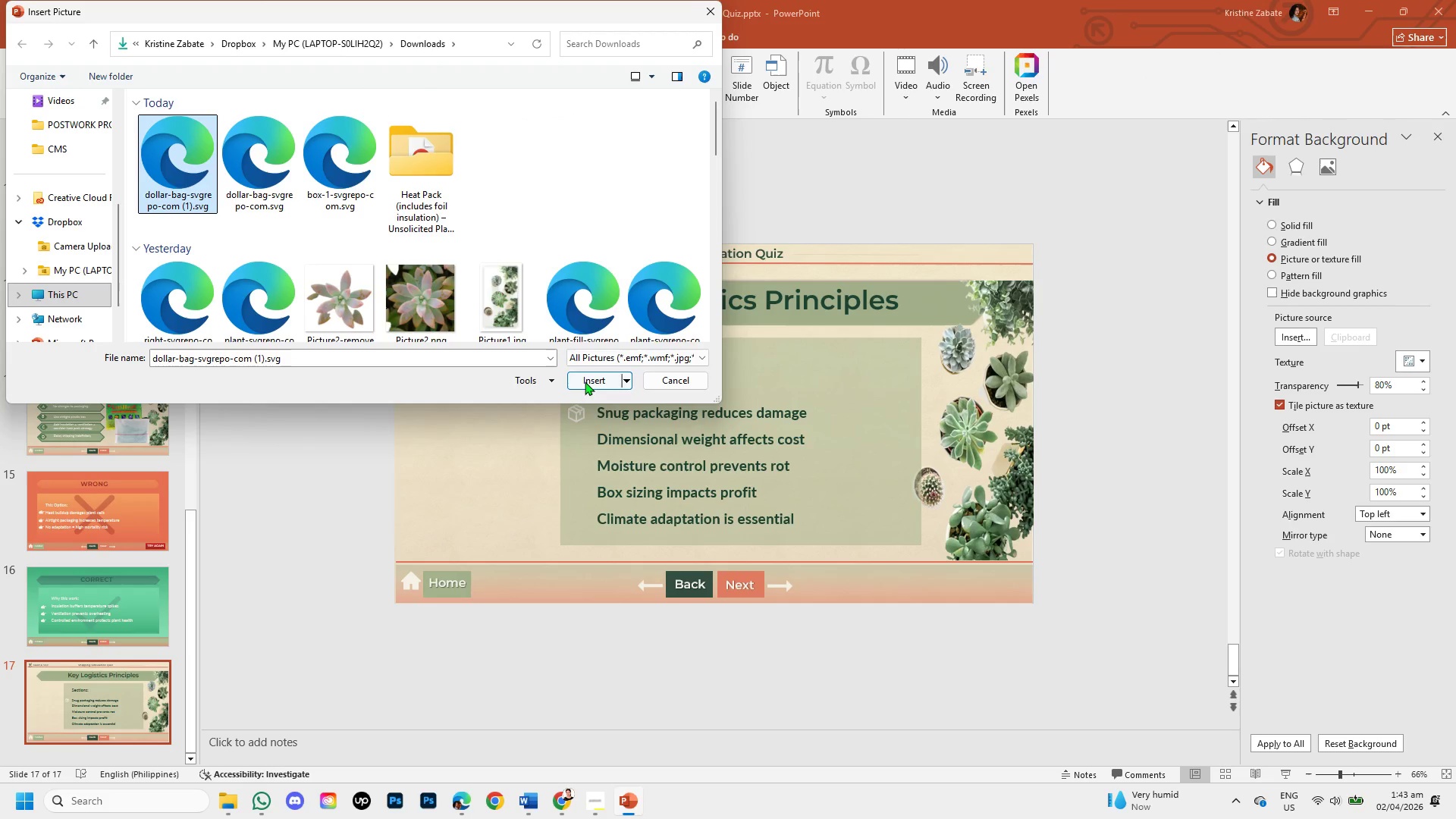 
left_click([585, 381])
 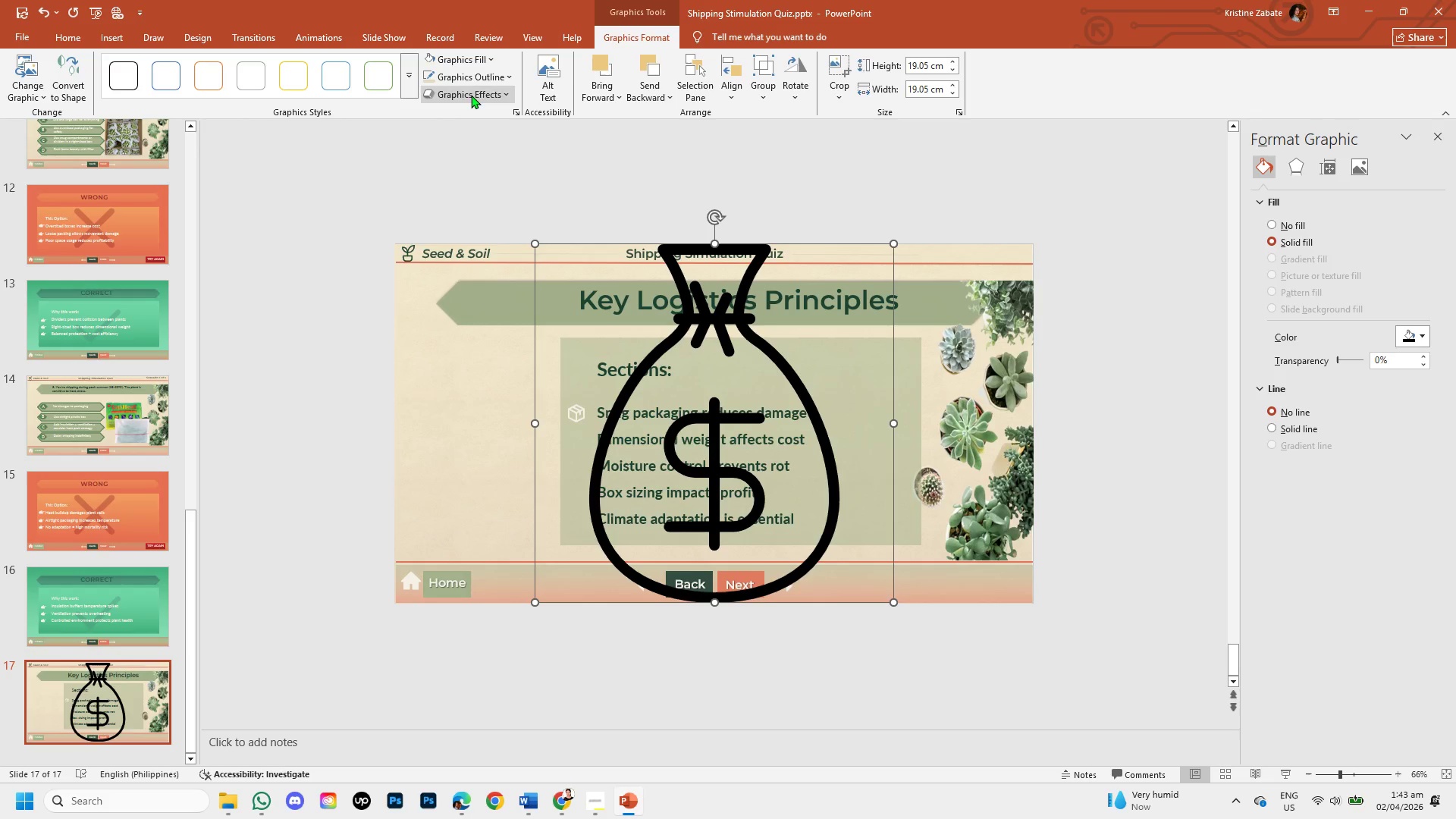 
left_click([479, 57])
 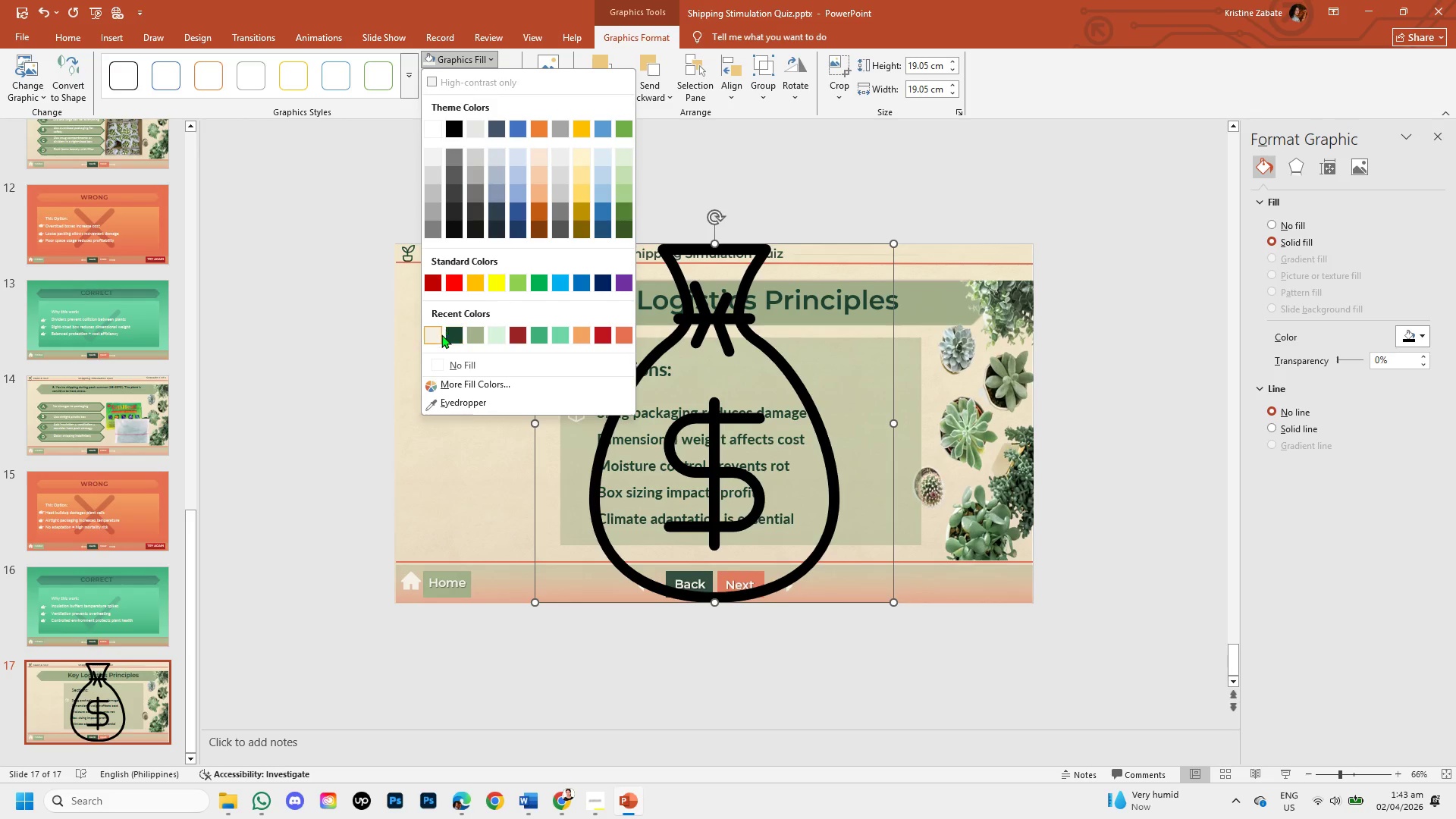 
wait(5.97)
 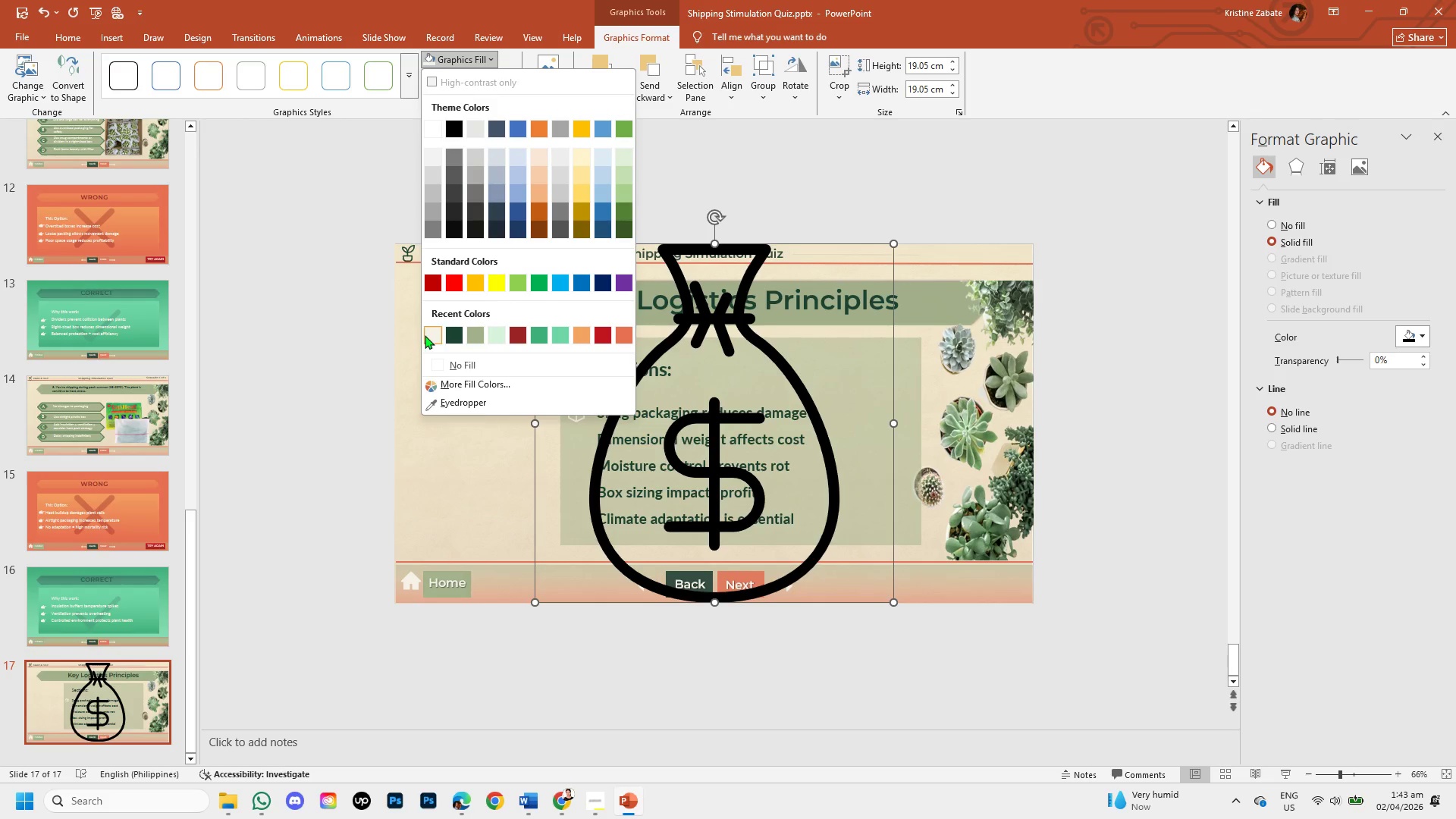 
left_click([433, 336])
 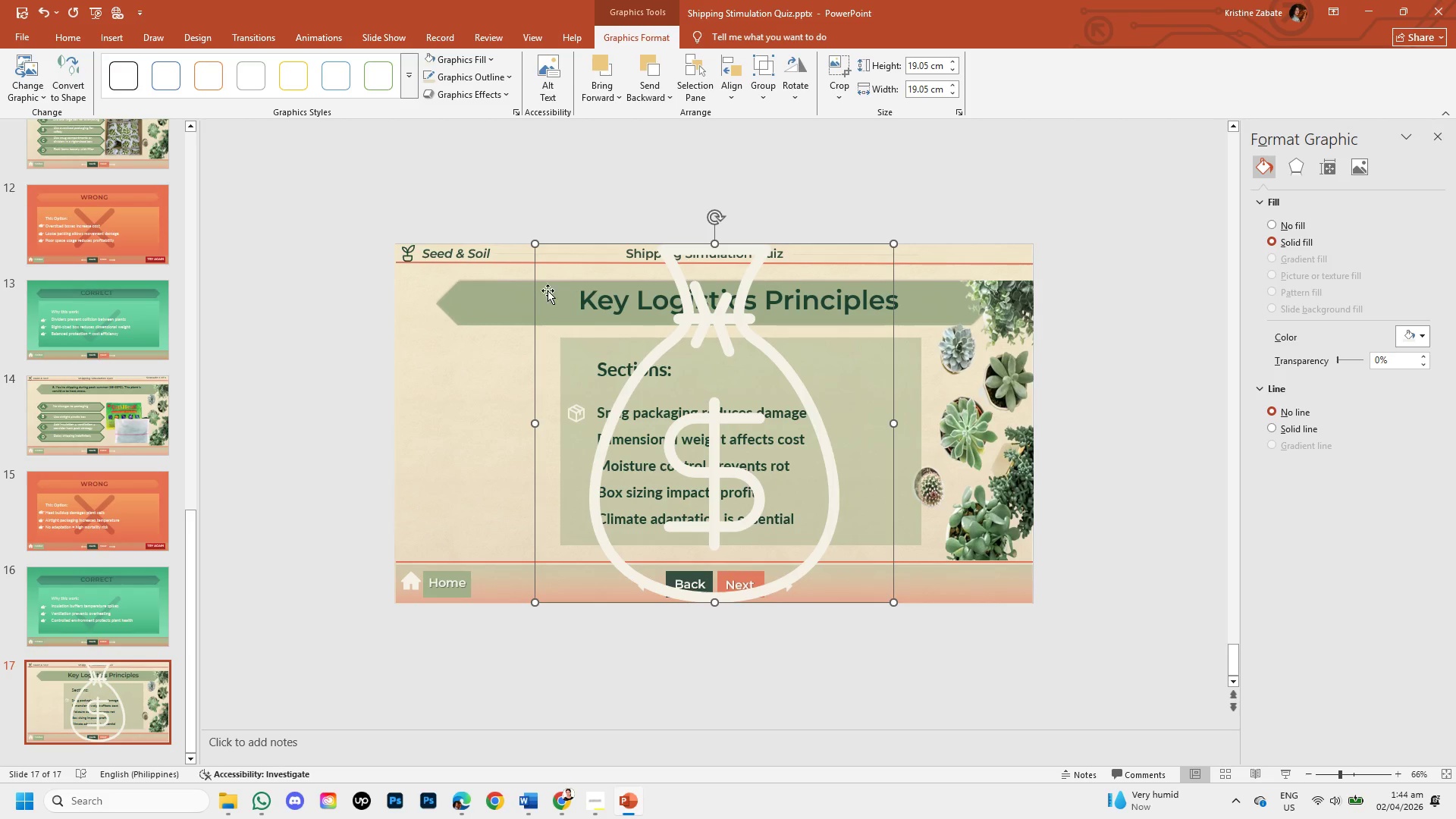 
left_click_drag(start_coordinate=[536, 306], to_coordinate=[86, 281])
 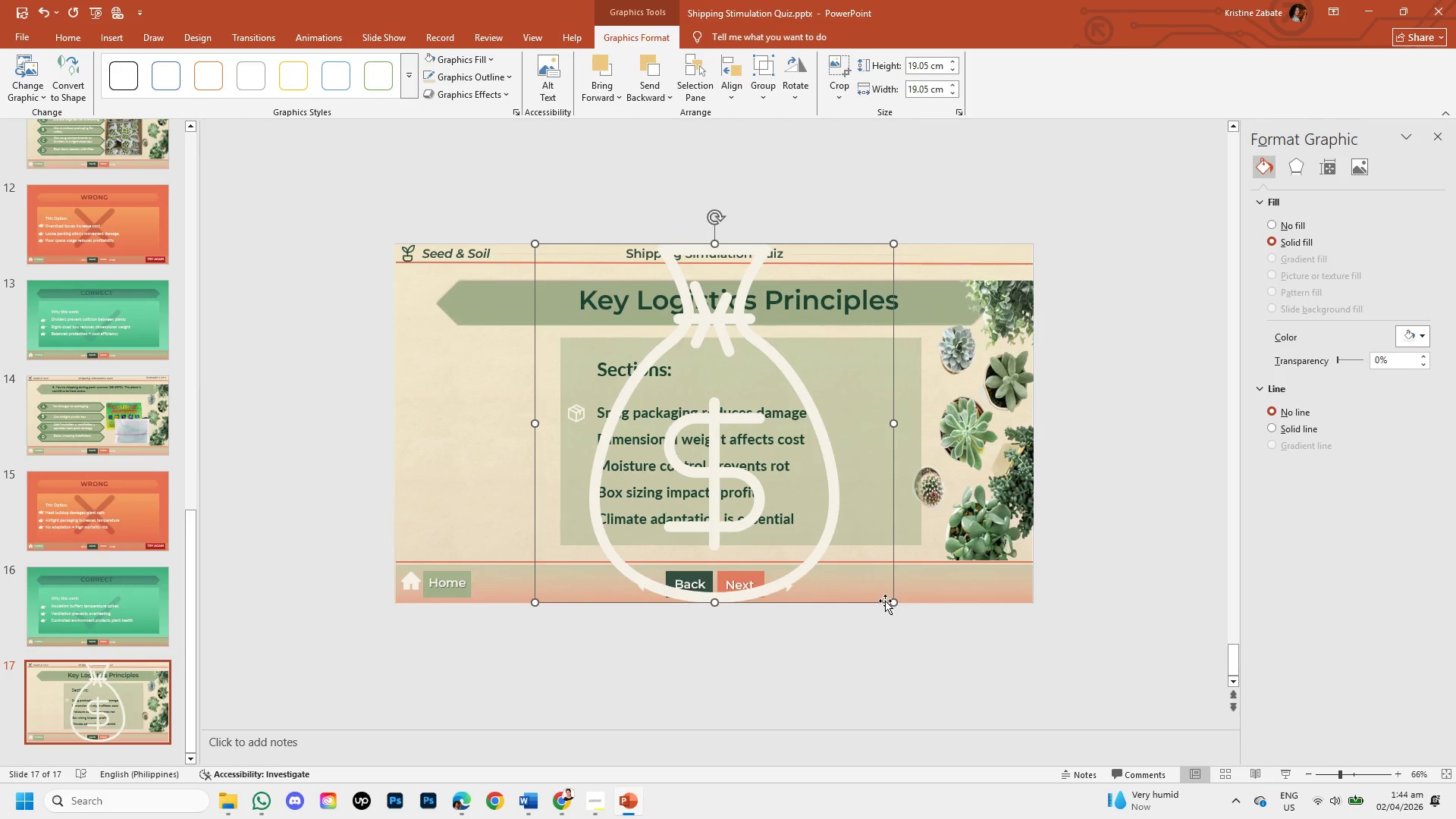 
left_click_drag(start_coordinate=[893, 603], to_coordinate=[623, 311])
 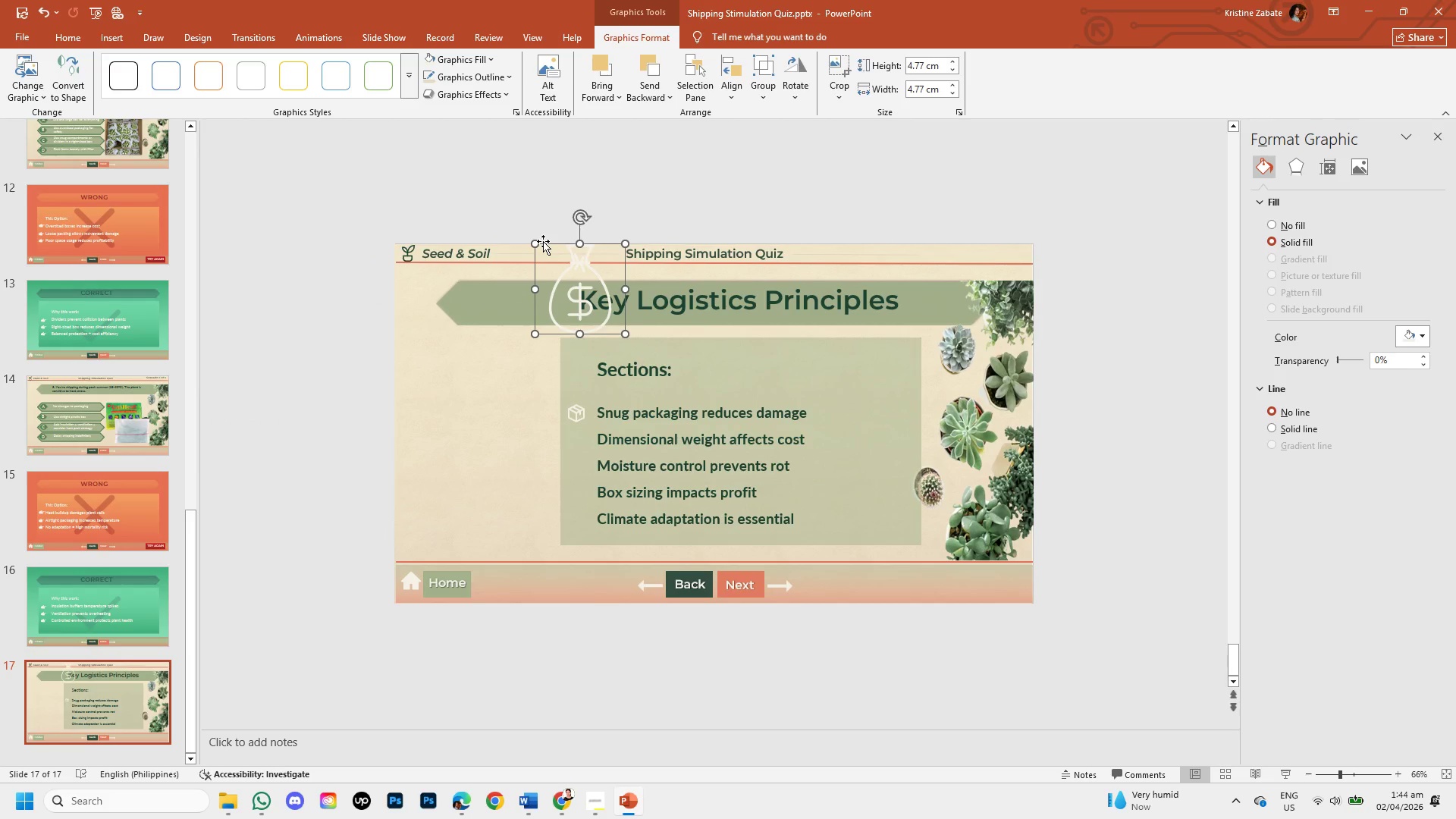 
left_click_drag(start_coordinate=[543, 241], to_coordinate=[305, 274])
 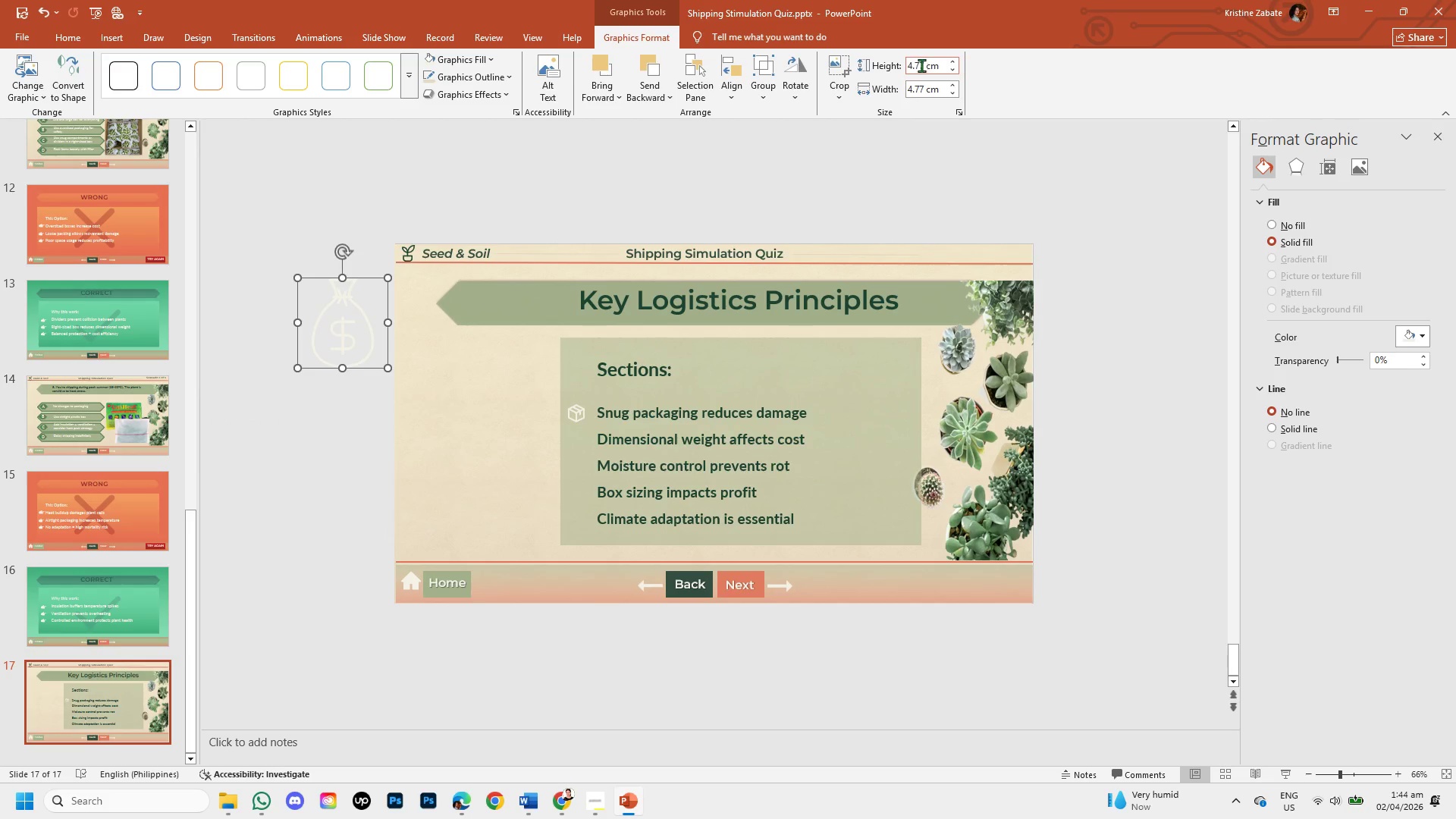 
left_click([921, 65])
 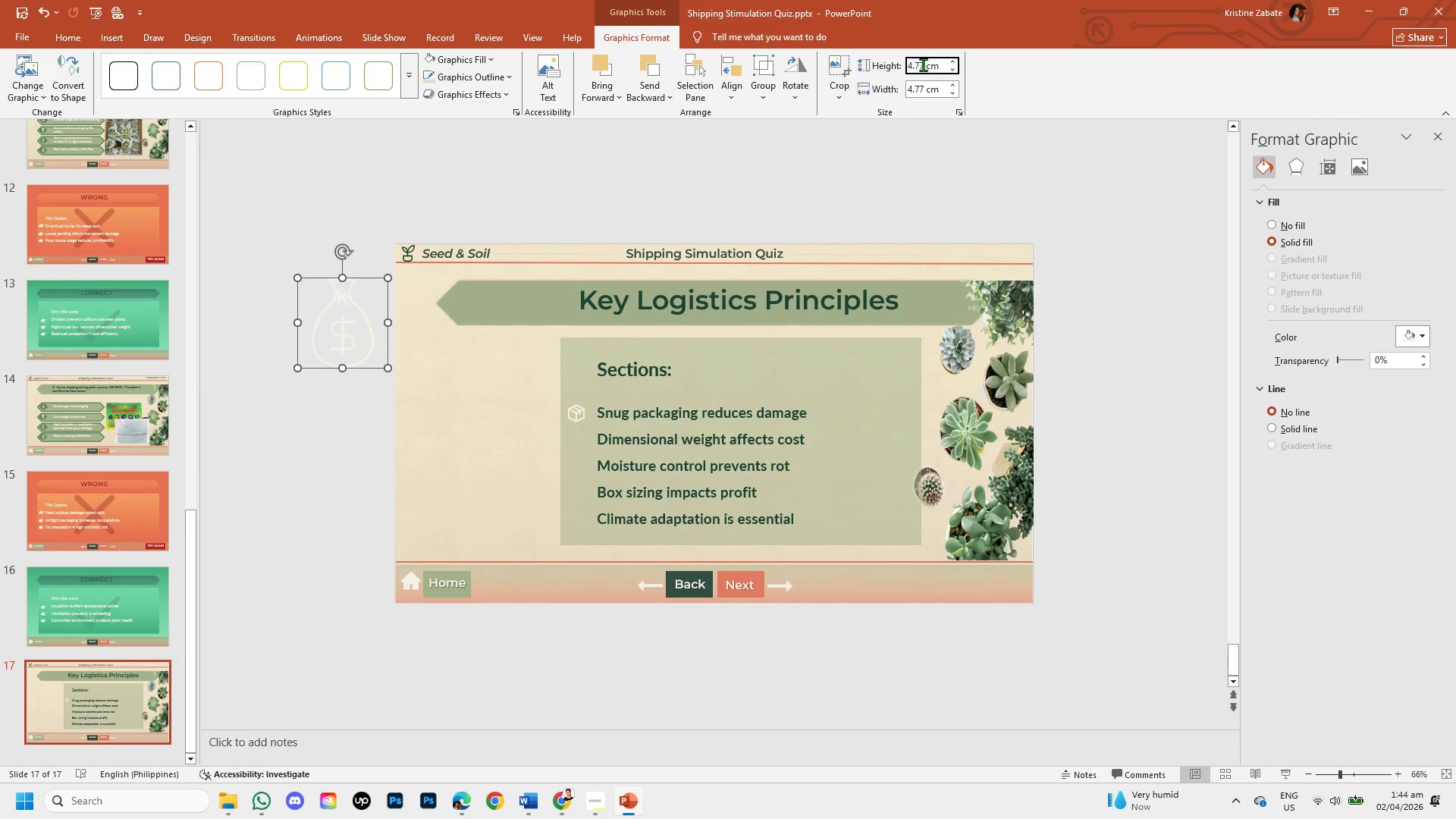 
left_click([923, 64])
 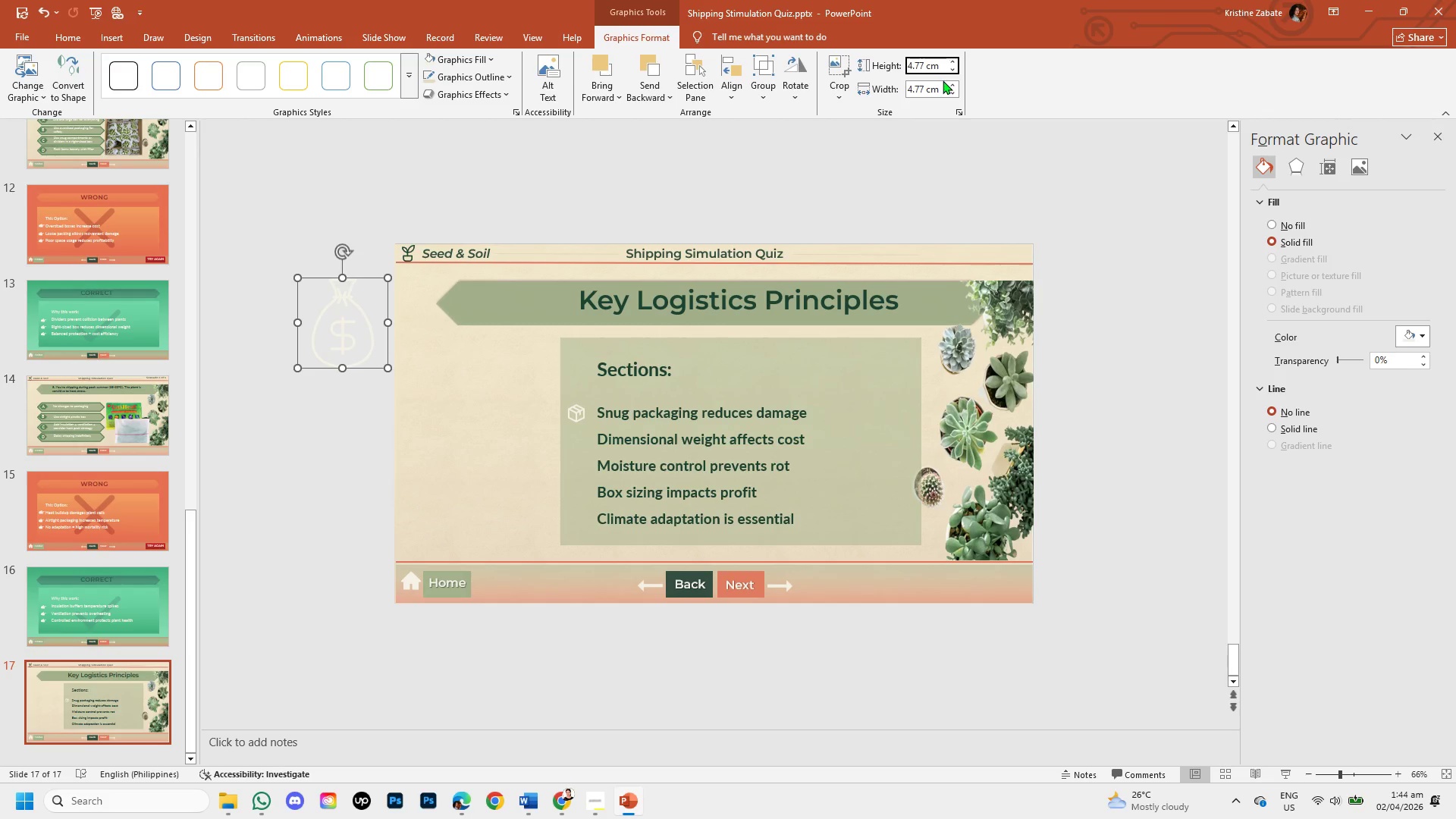 
key(Backspace)
 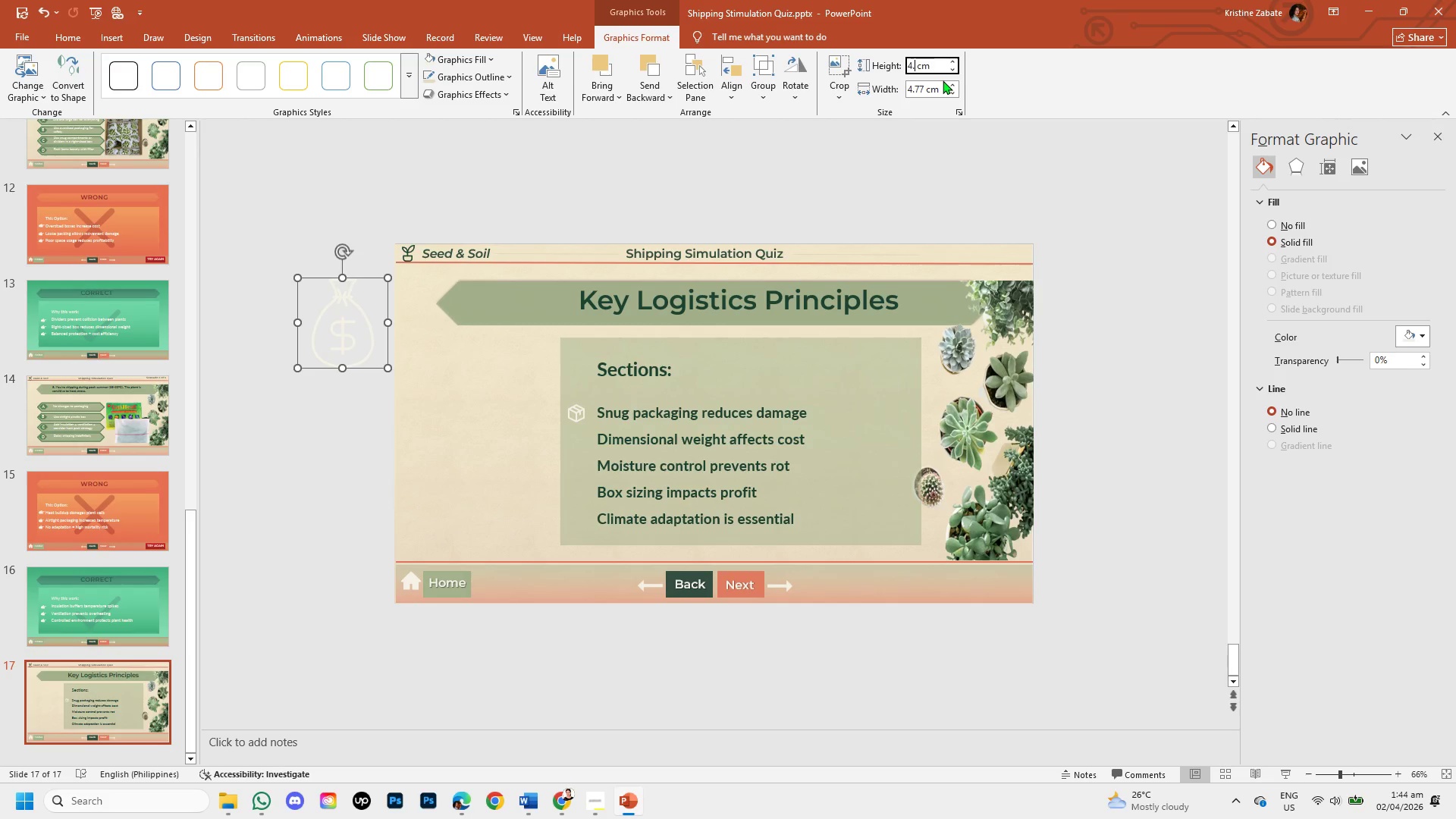 
key(Backspace)
 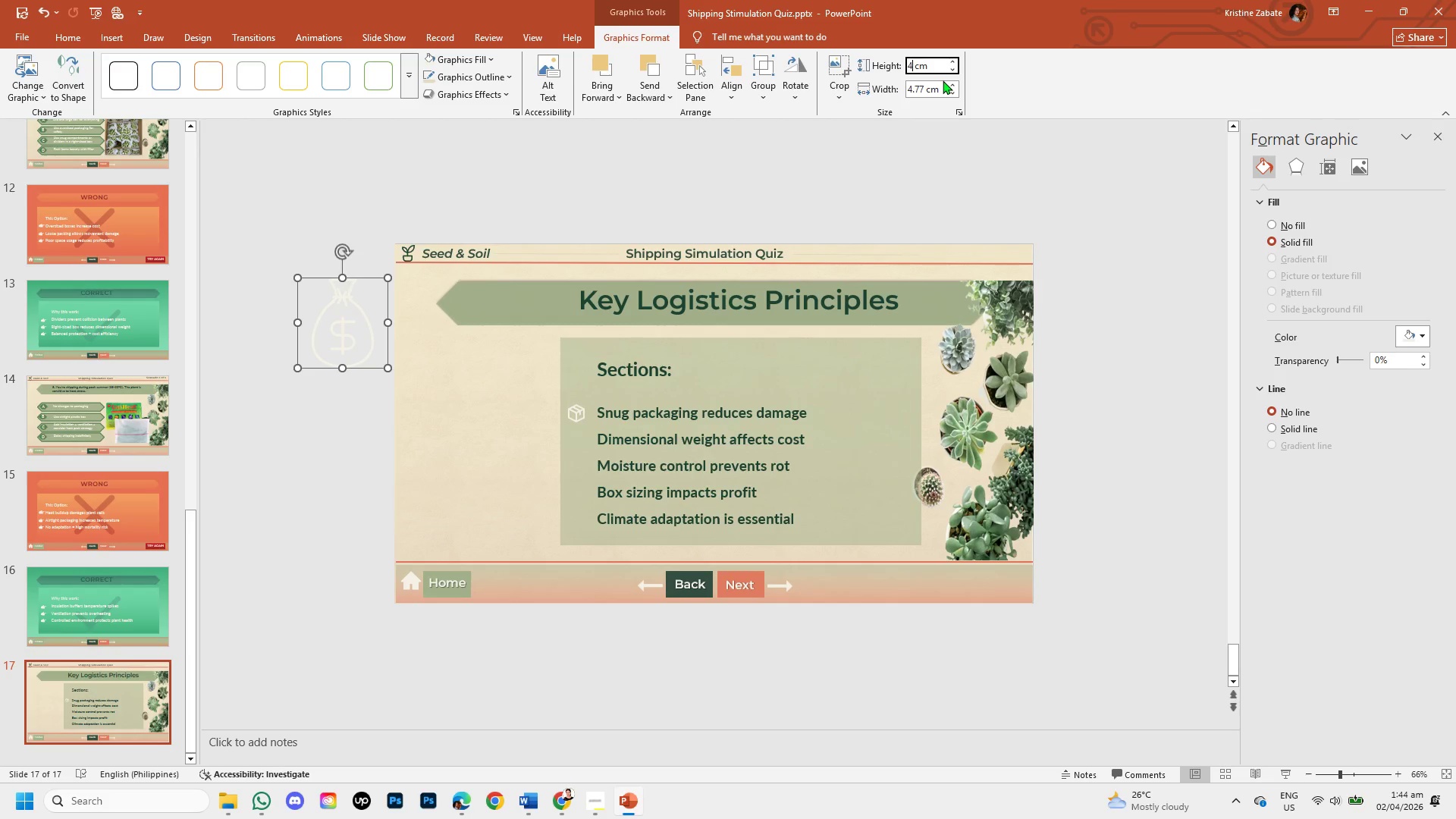 
key(Backspace)
 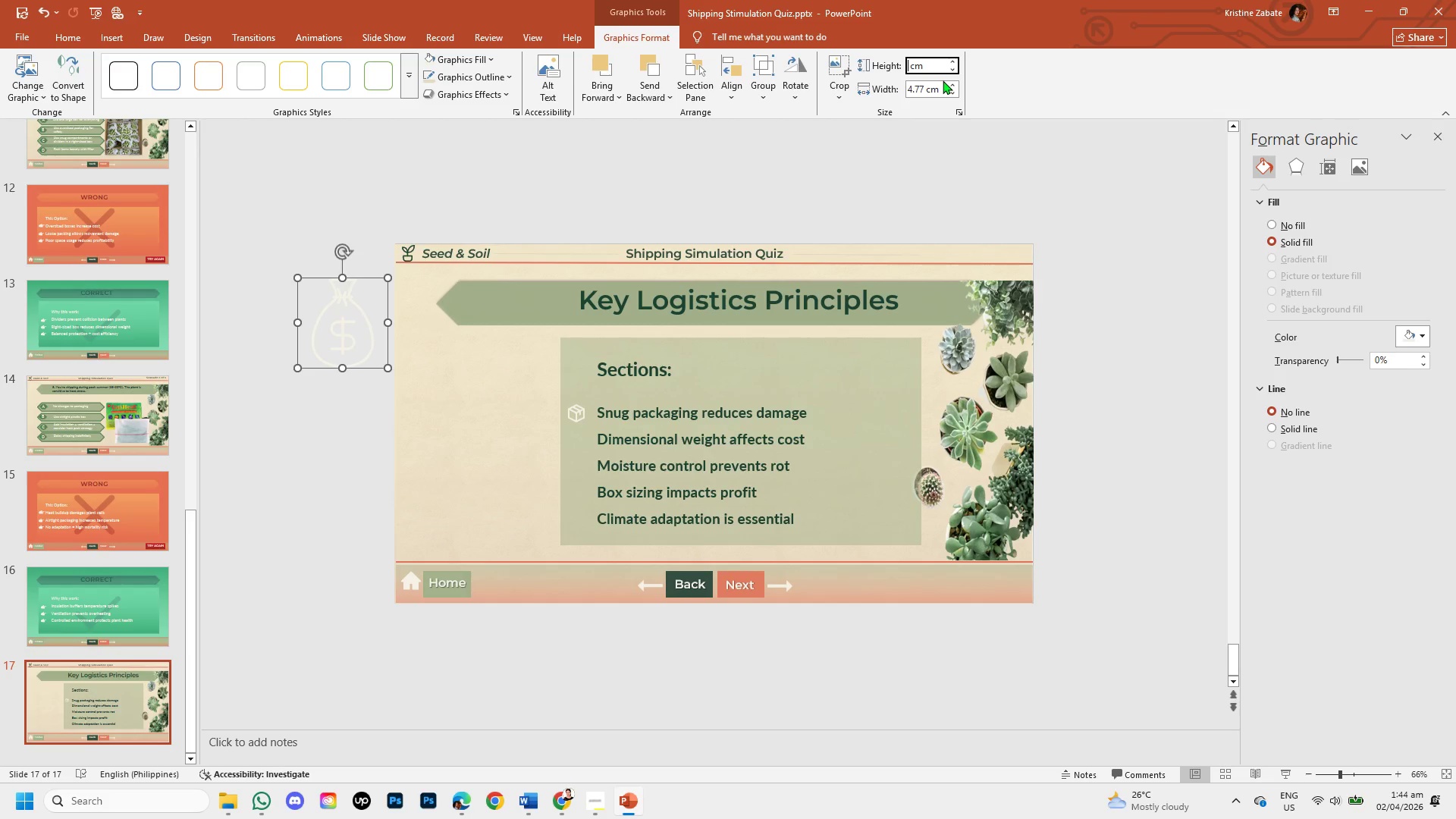 
key(Backspace)
 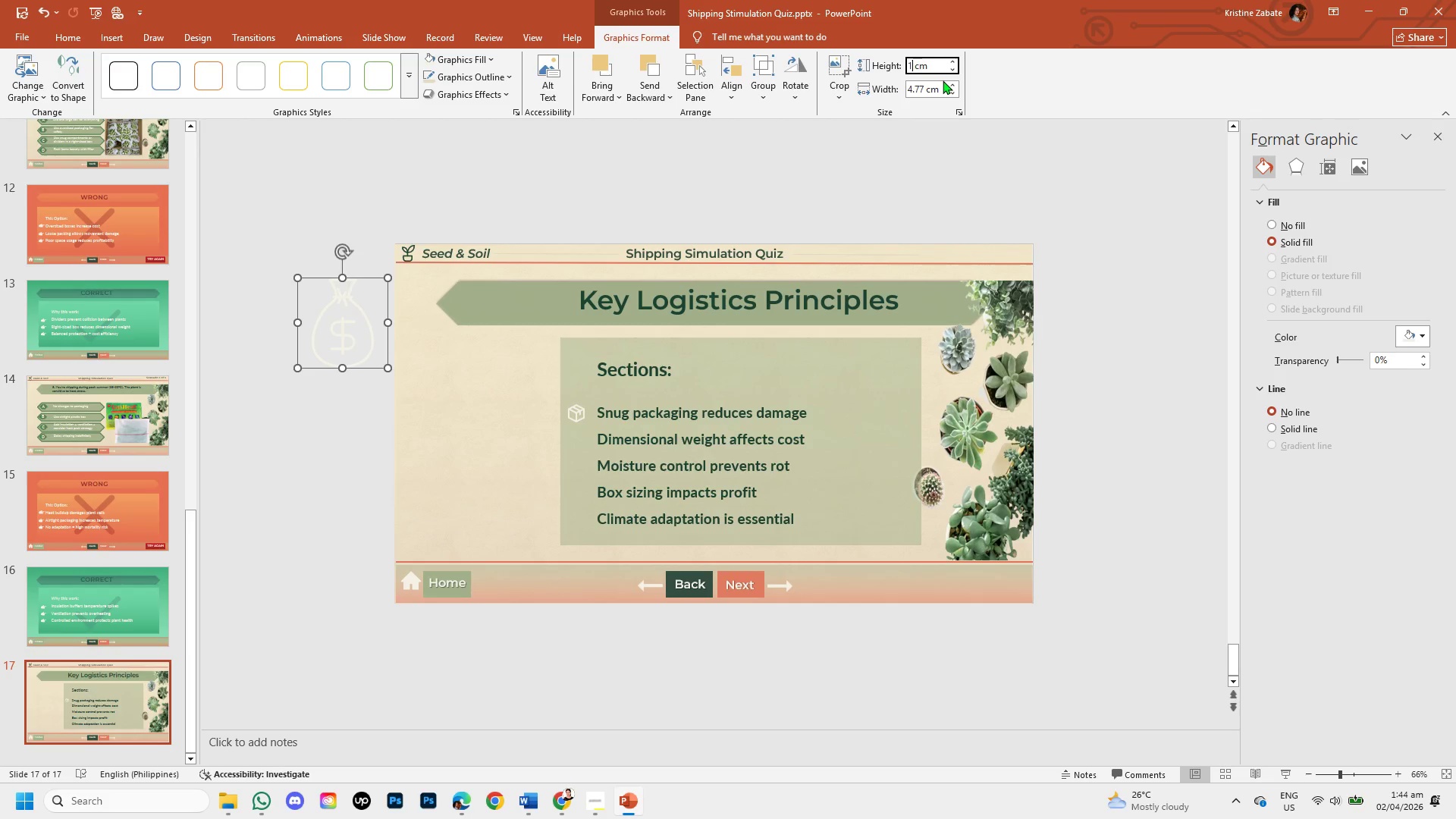 
key(Numpad1)
 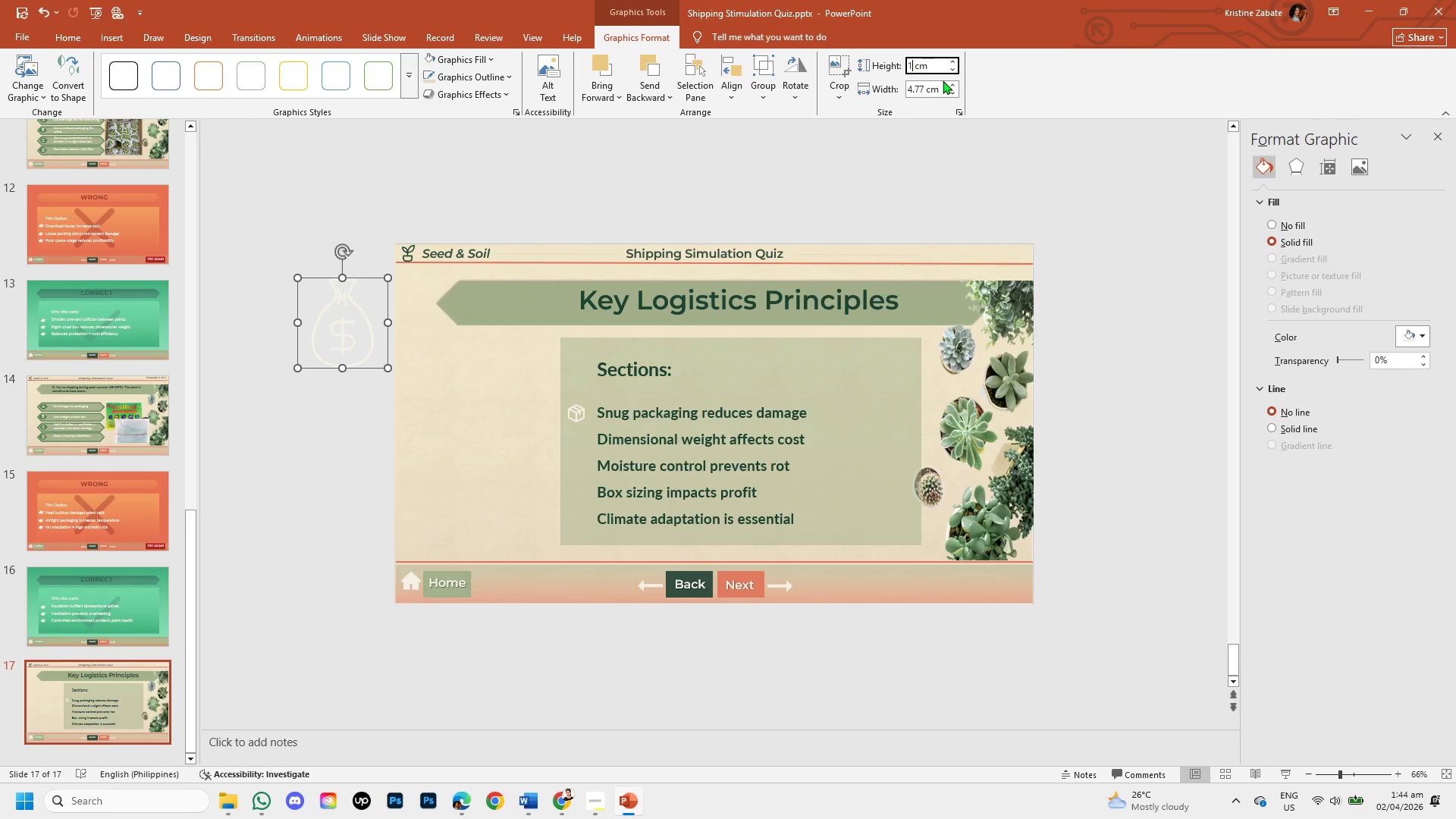 
key(NumpadDecimal)
 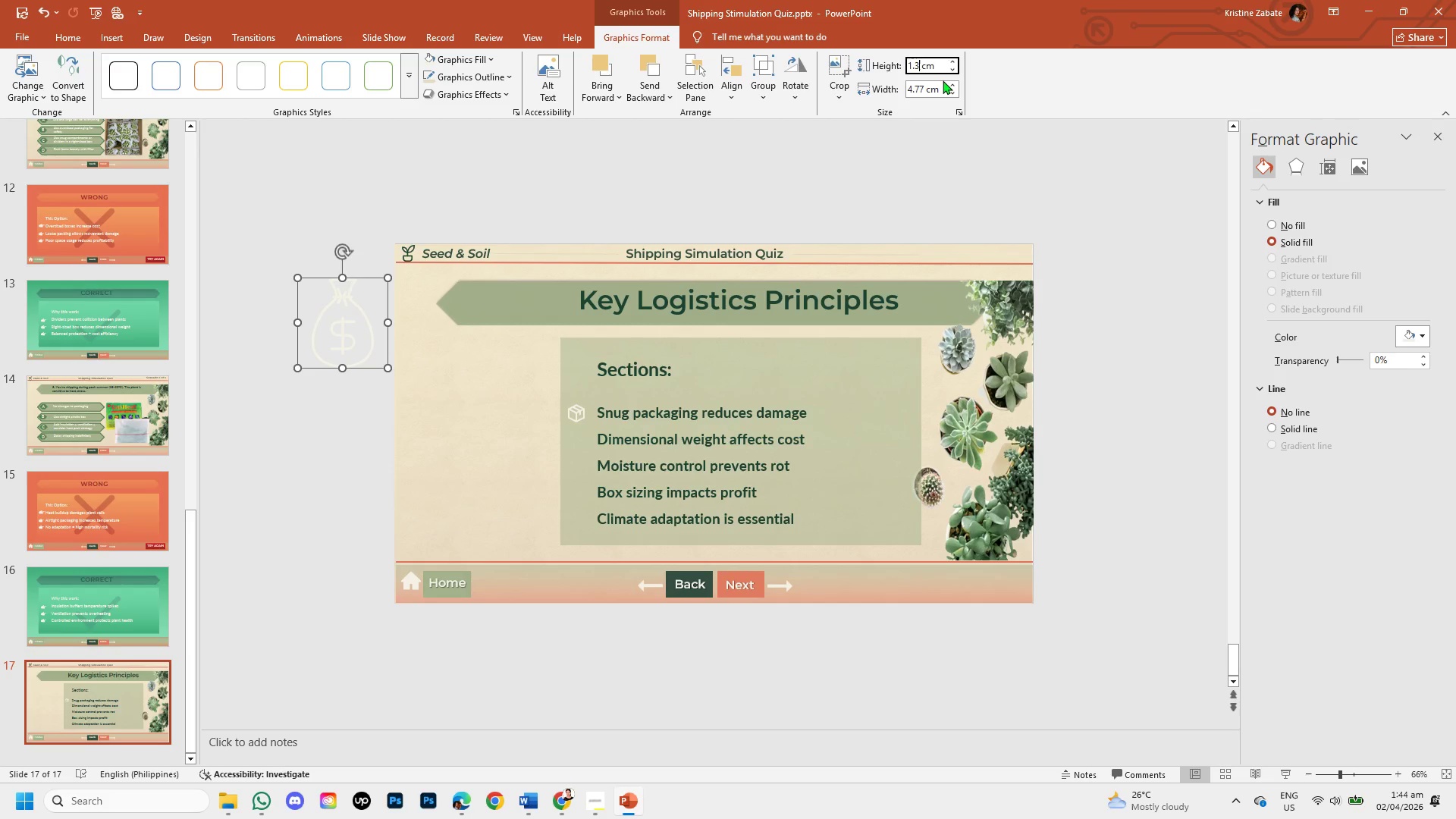 
key(Numpad3)
 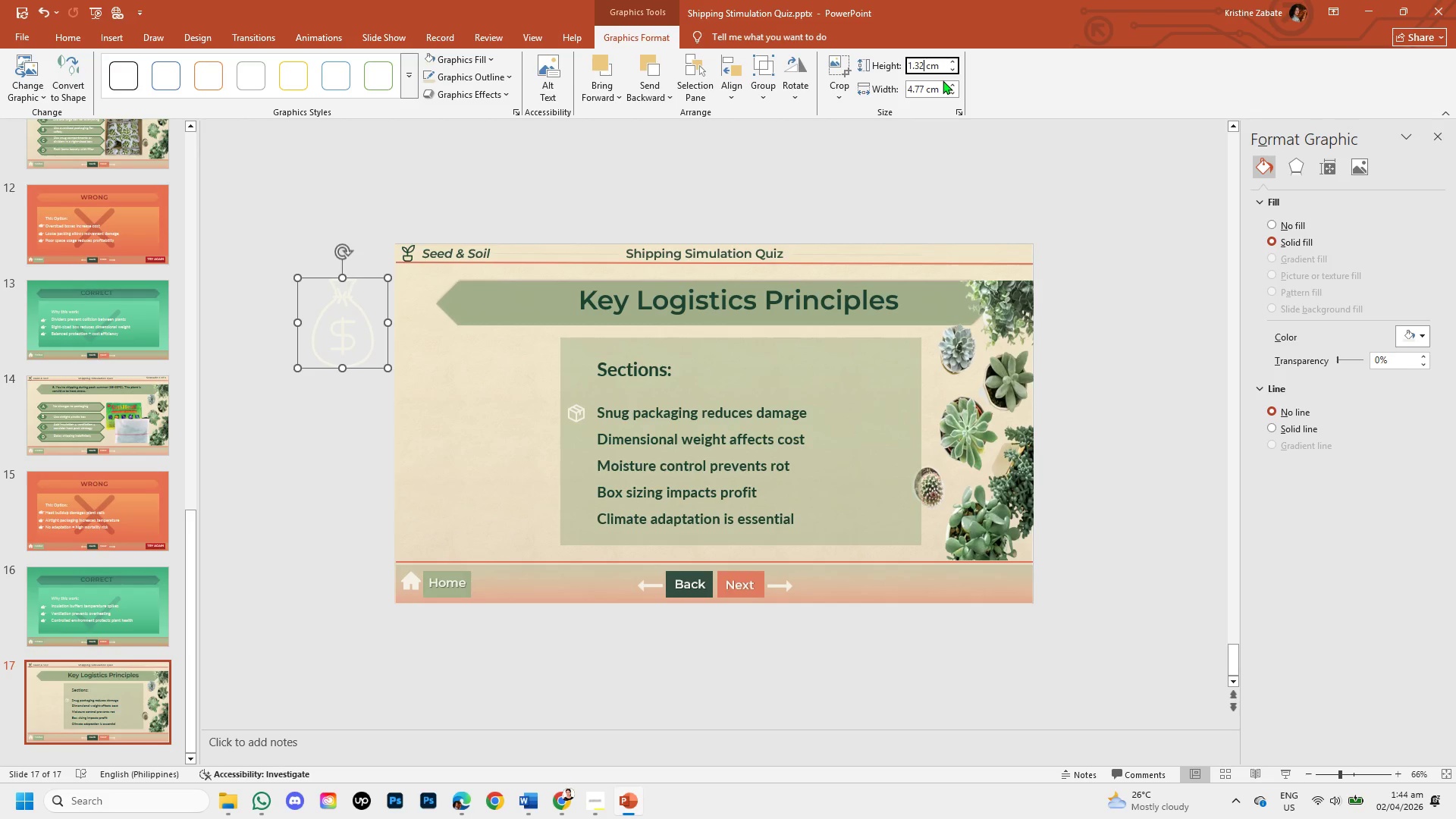 
key(Numpad2)
 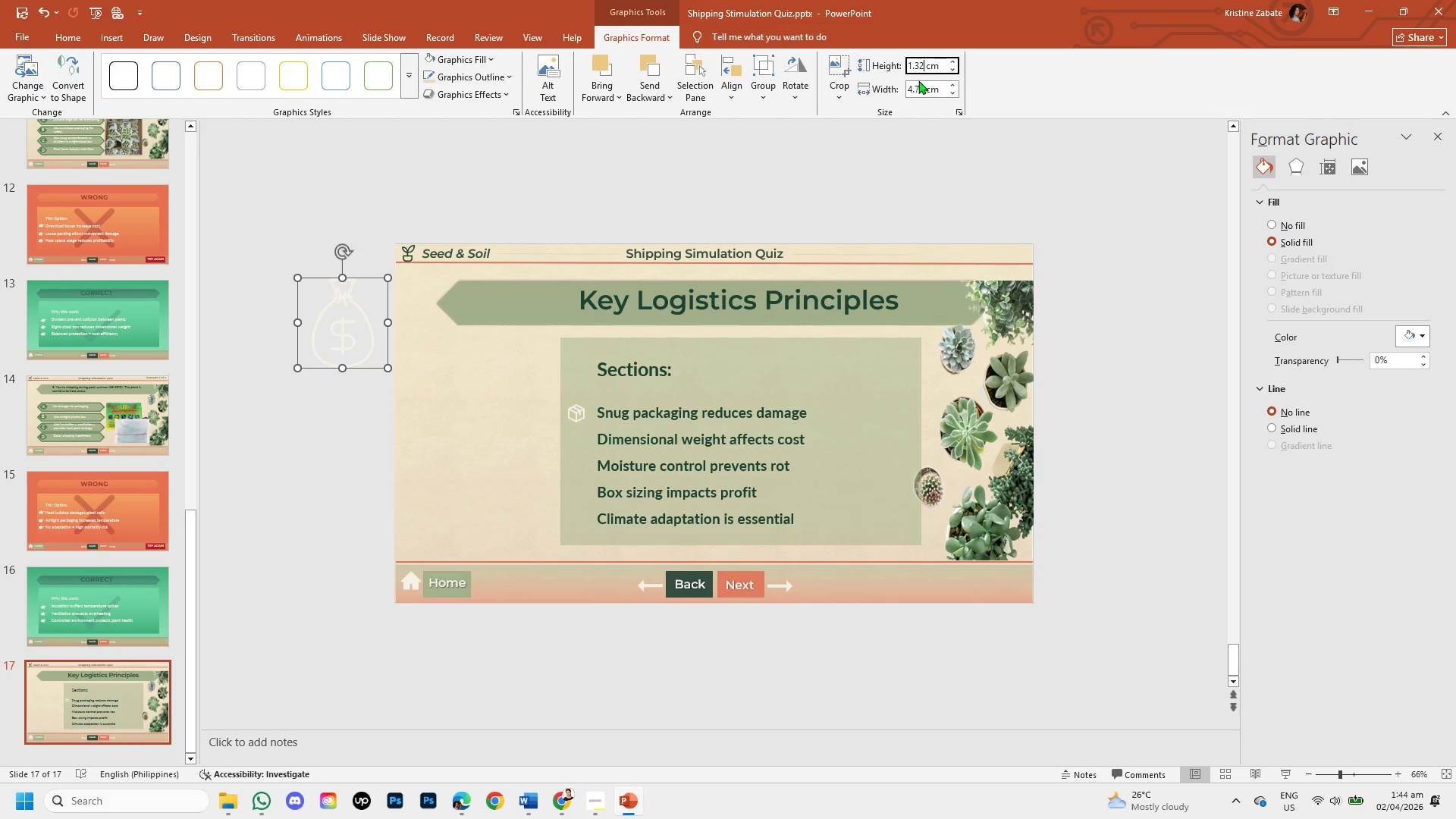 
left_click([923, 93])
 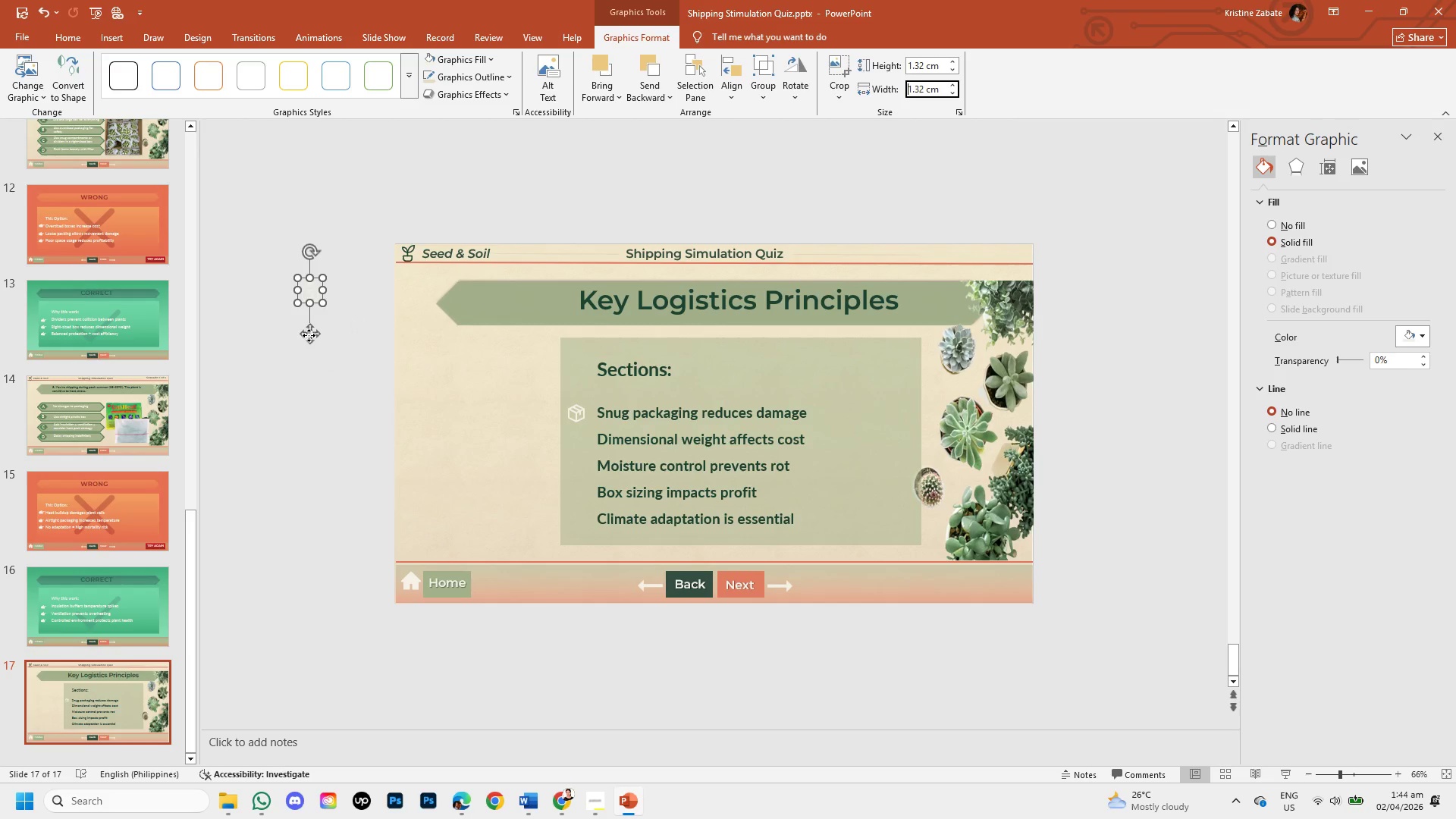 
left_click_drag(start_coordinate=[309, 337], to_coordinate=[575, 488])
 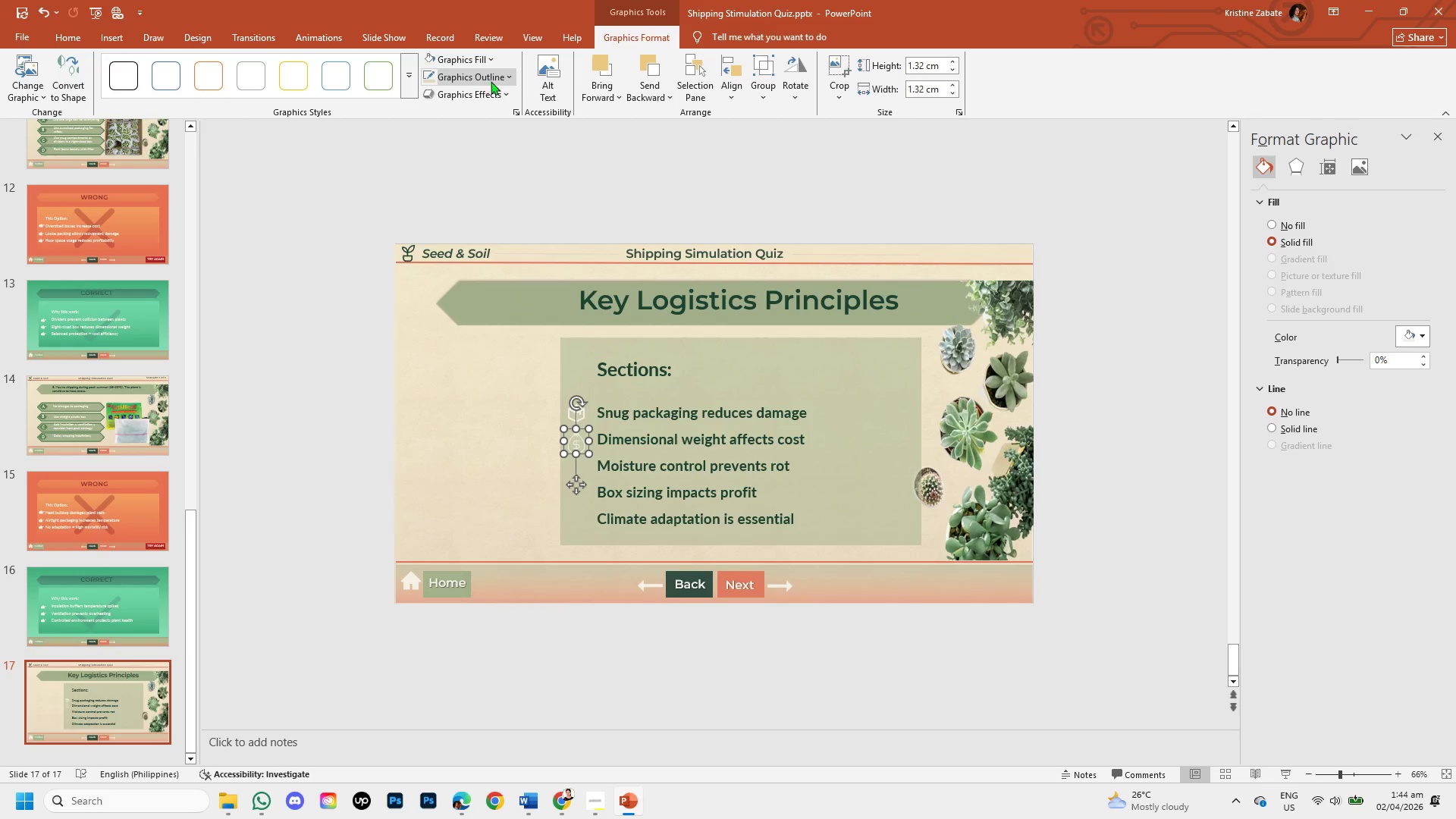 
left_click([513, 80])
 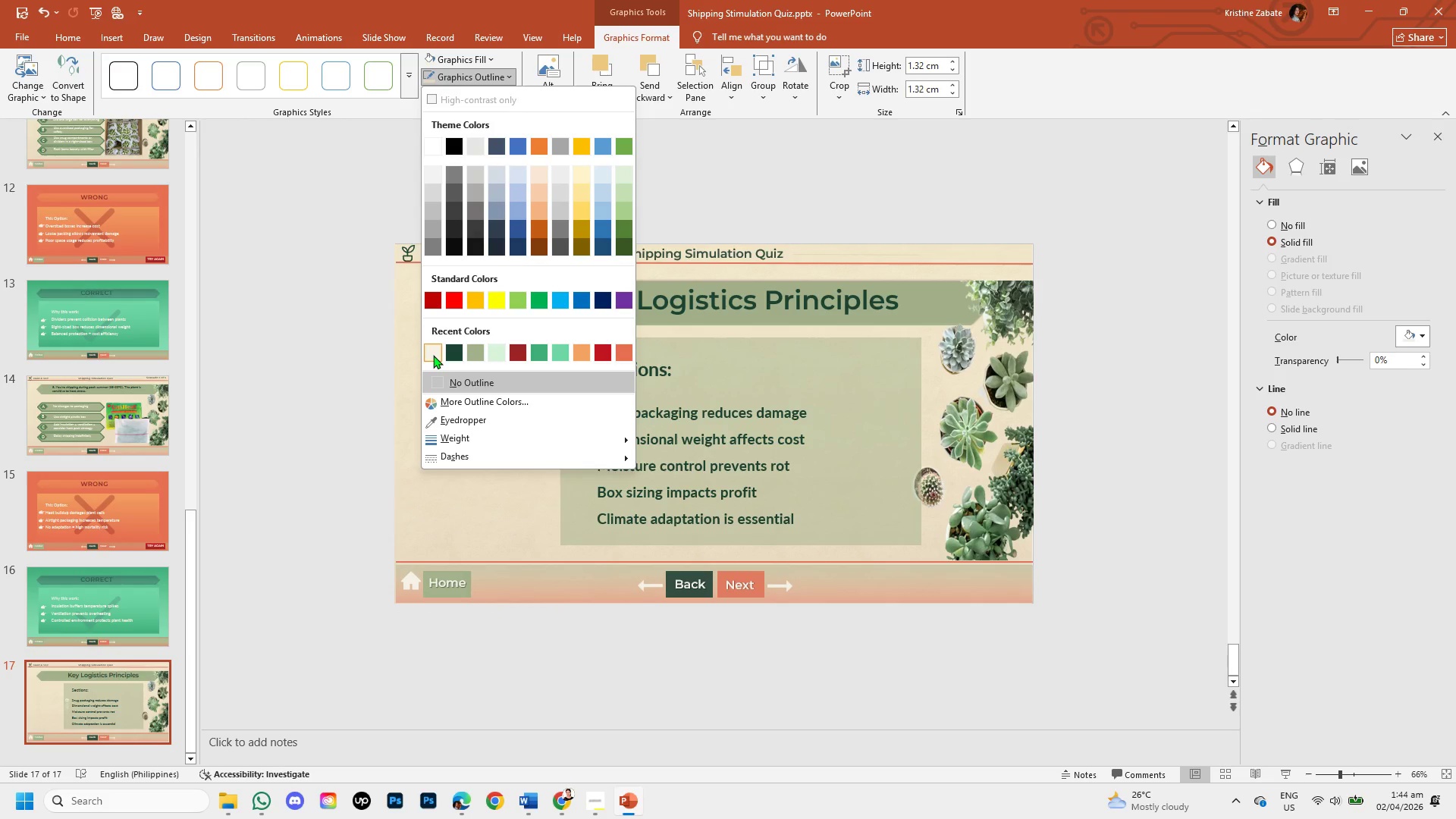 
left_click([431, 353])
 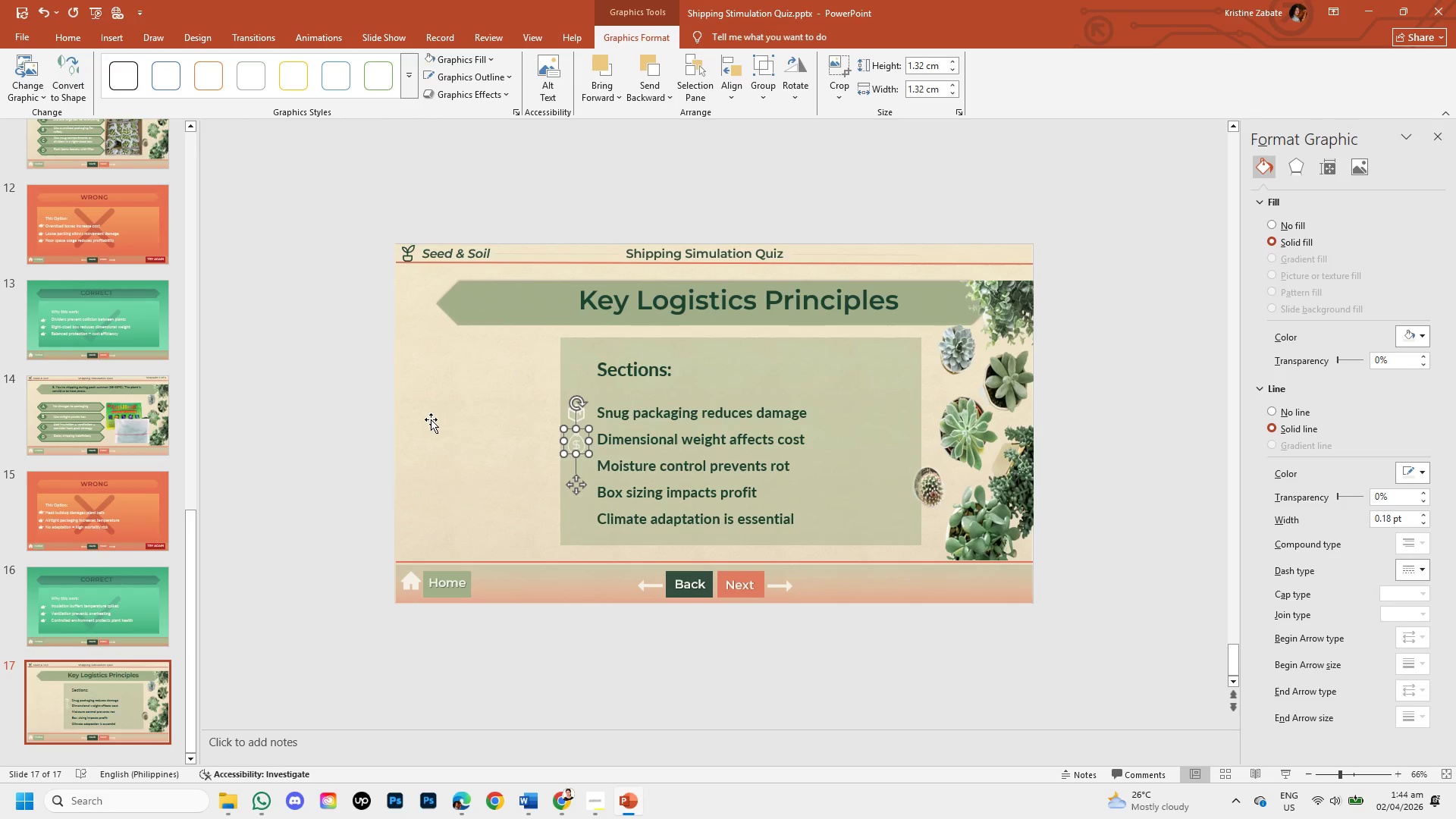 
left_click([431, 419])
 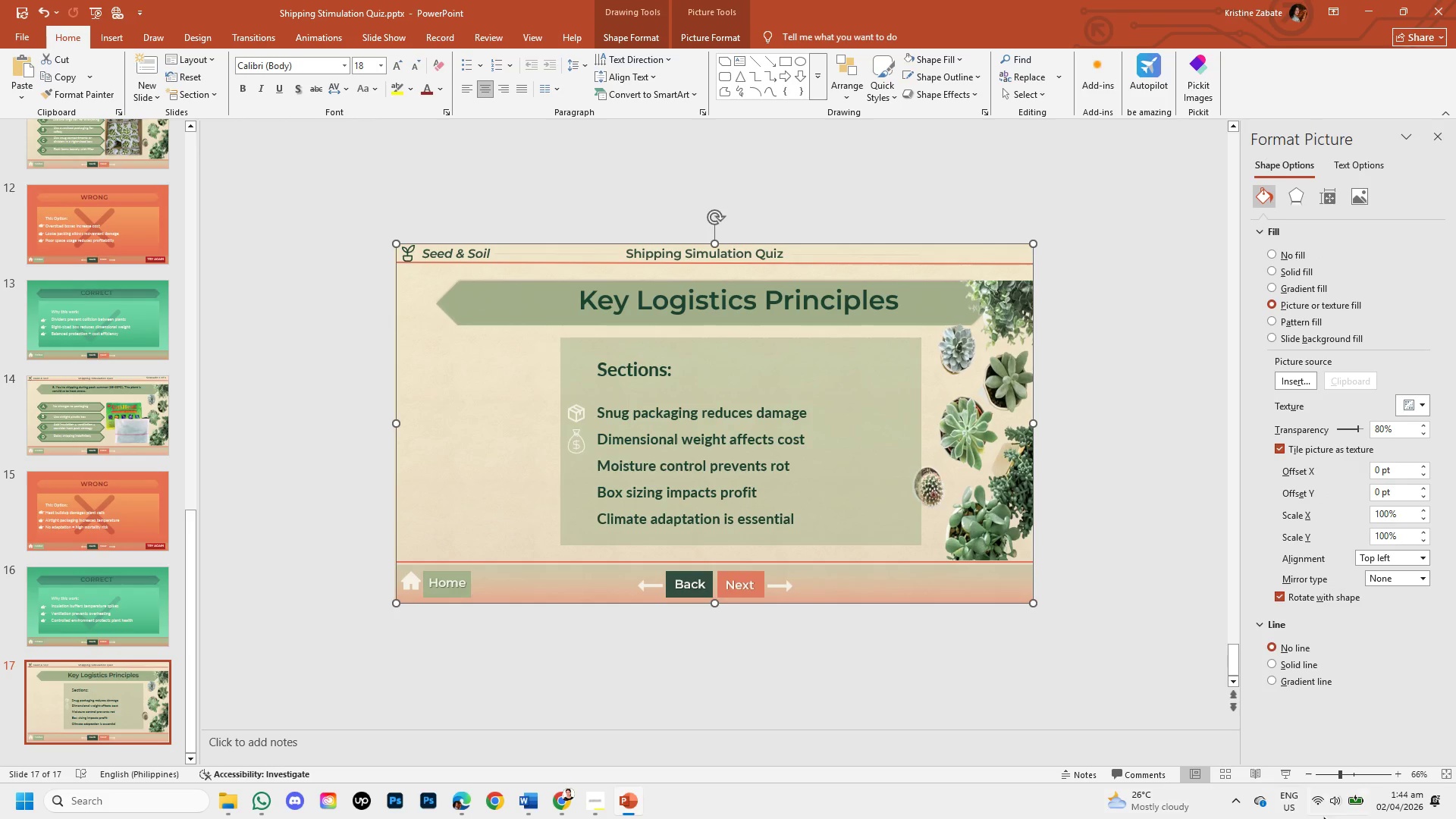 
left_click([1351, 774])
 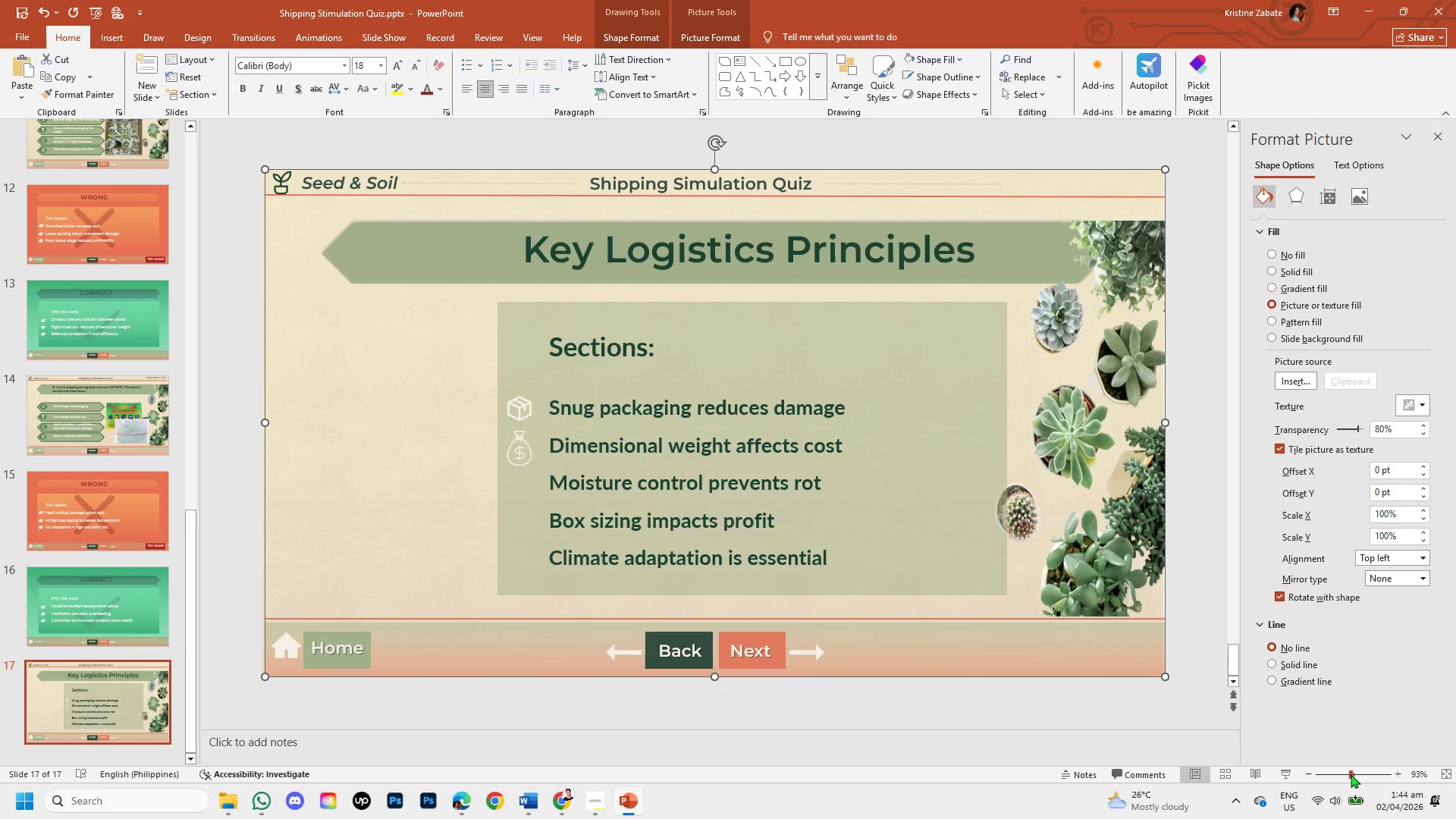 
left_click([1351, 774])
 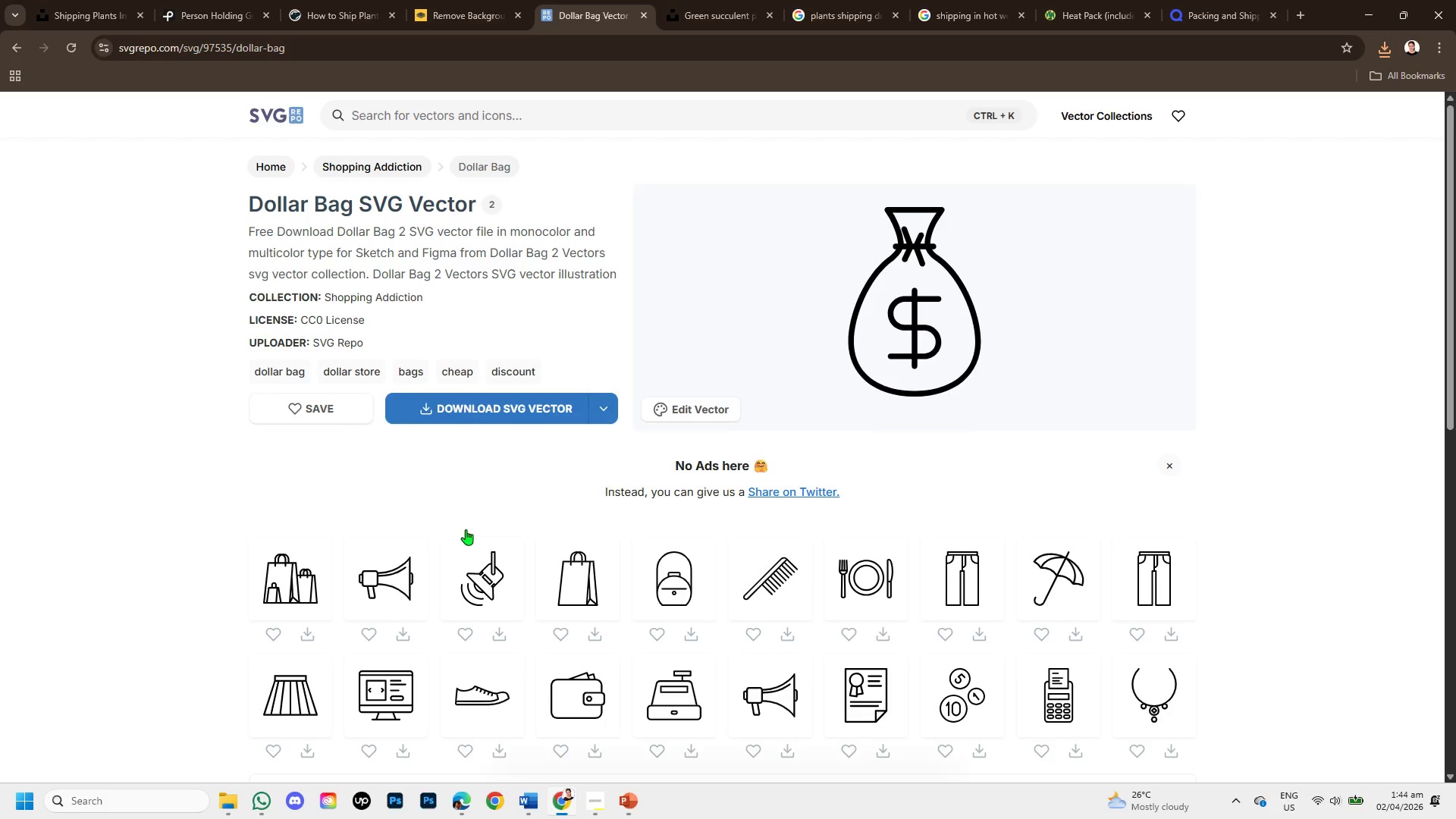 
wait(6.45)
 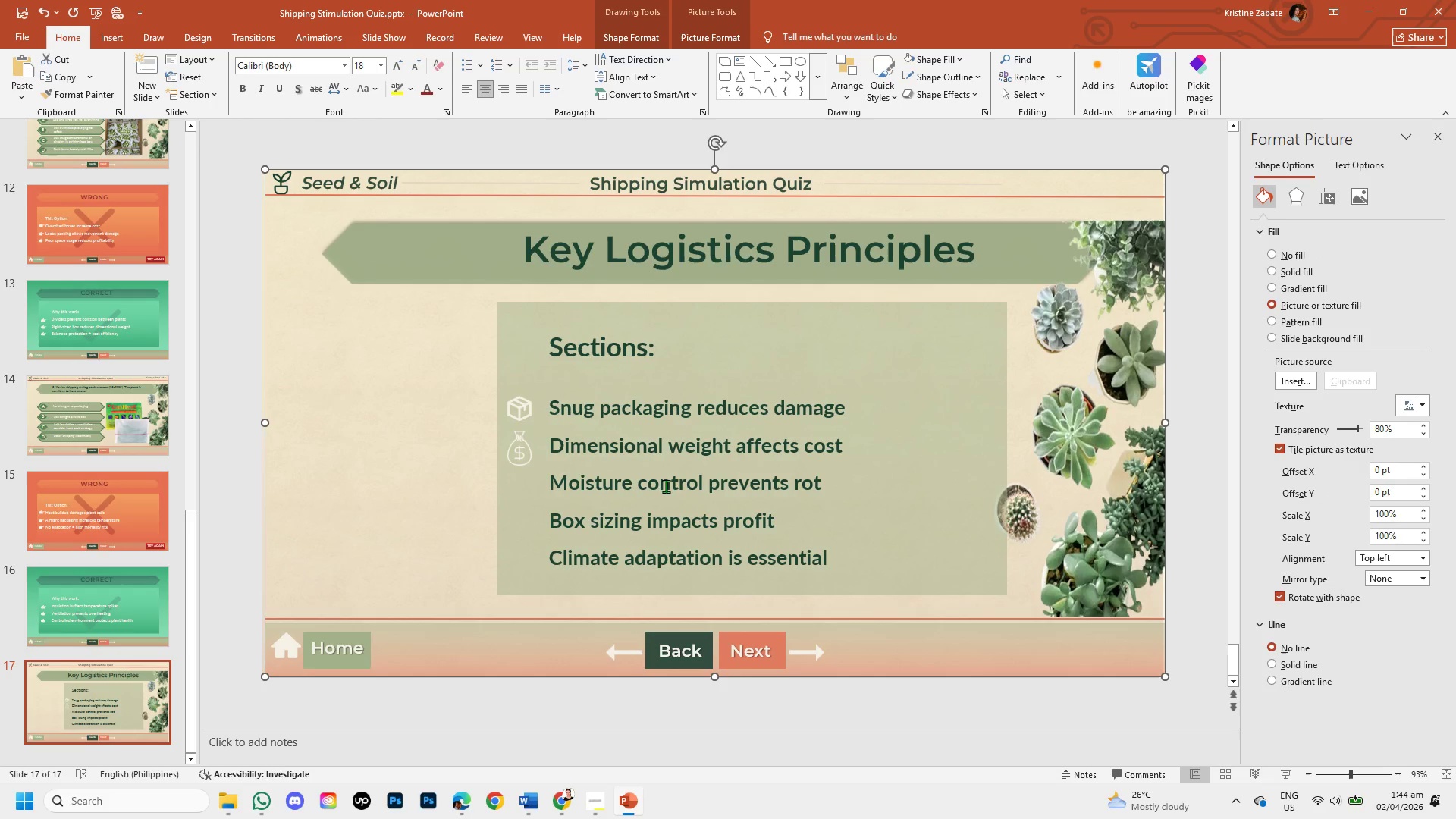 
left_click_drag(start_coordinate=[318, 46], to_coordinate=[23, 6])
 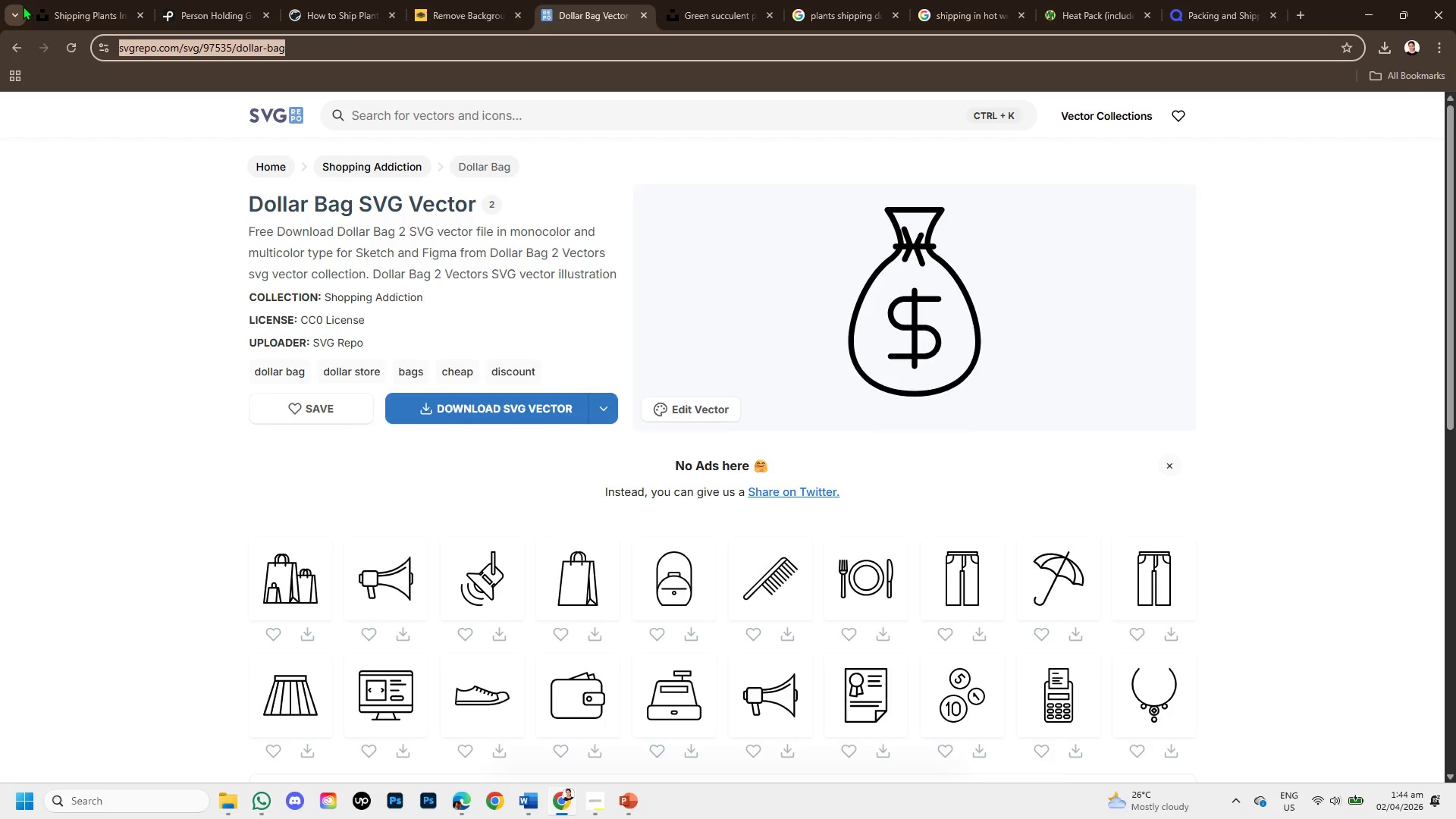 
hold_key(key=ControlLeft, duration=1.51)
 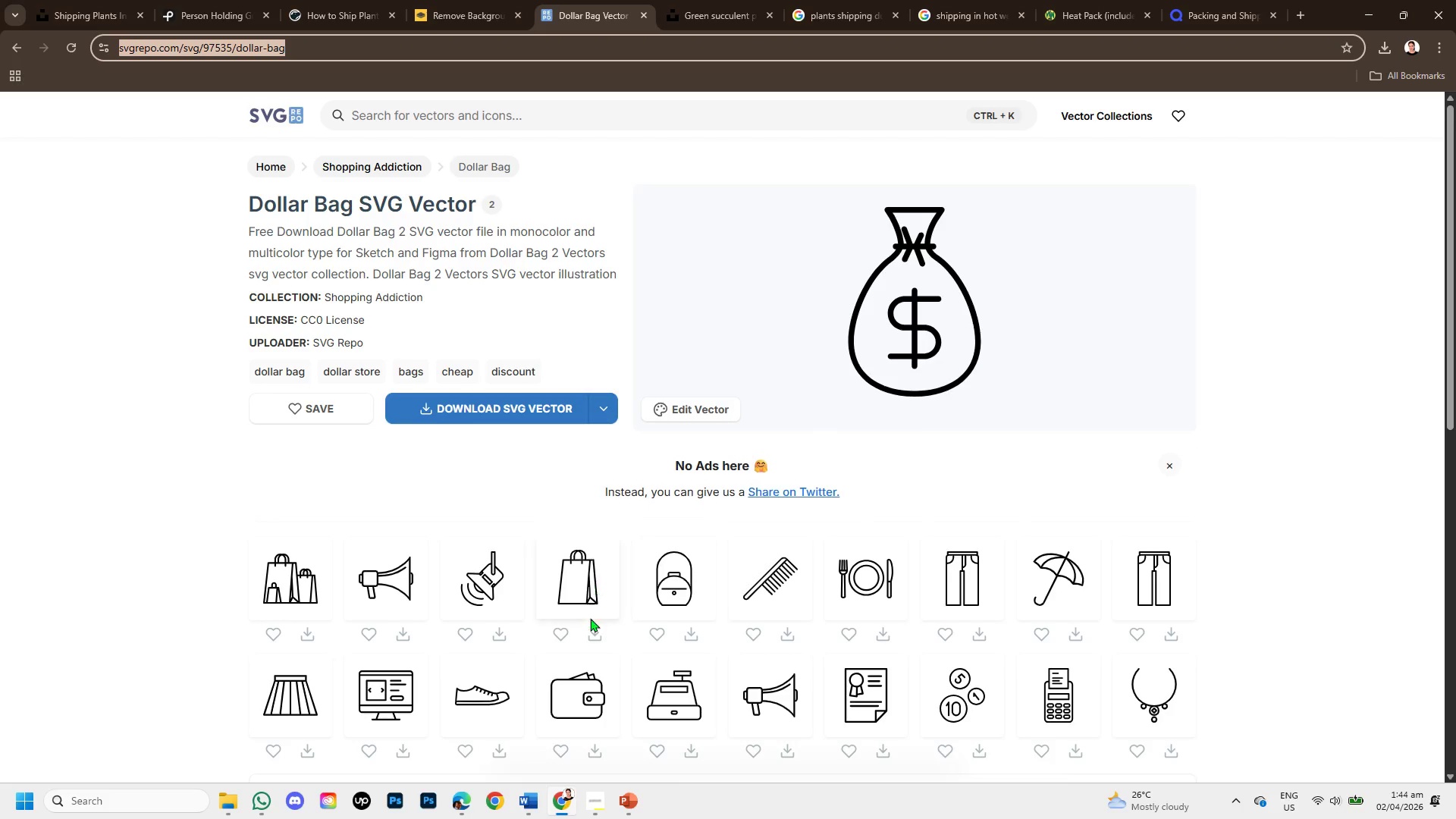 
key(Control+C)
 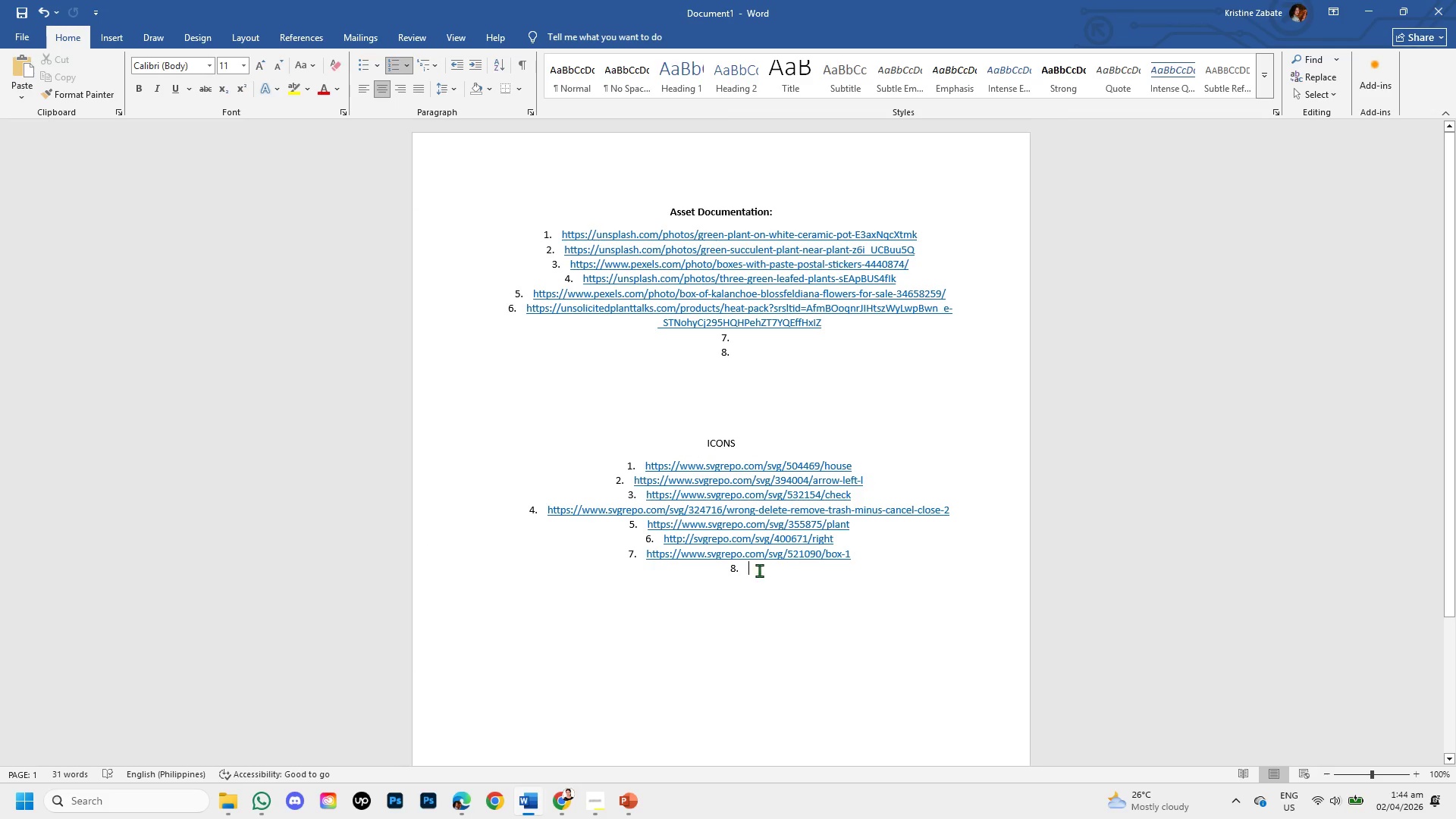 
key(Control+V)
 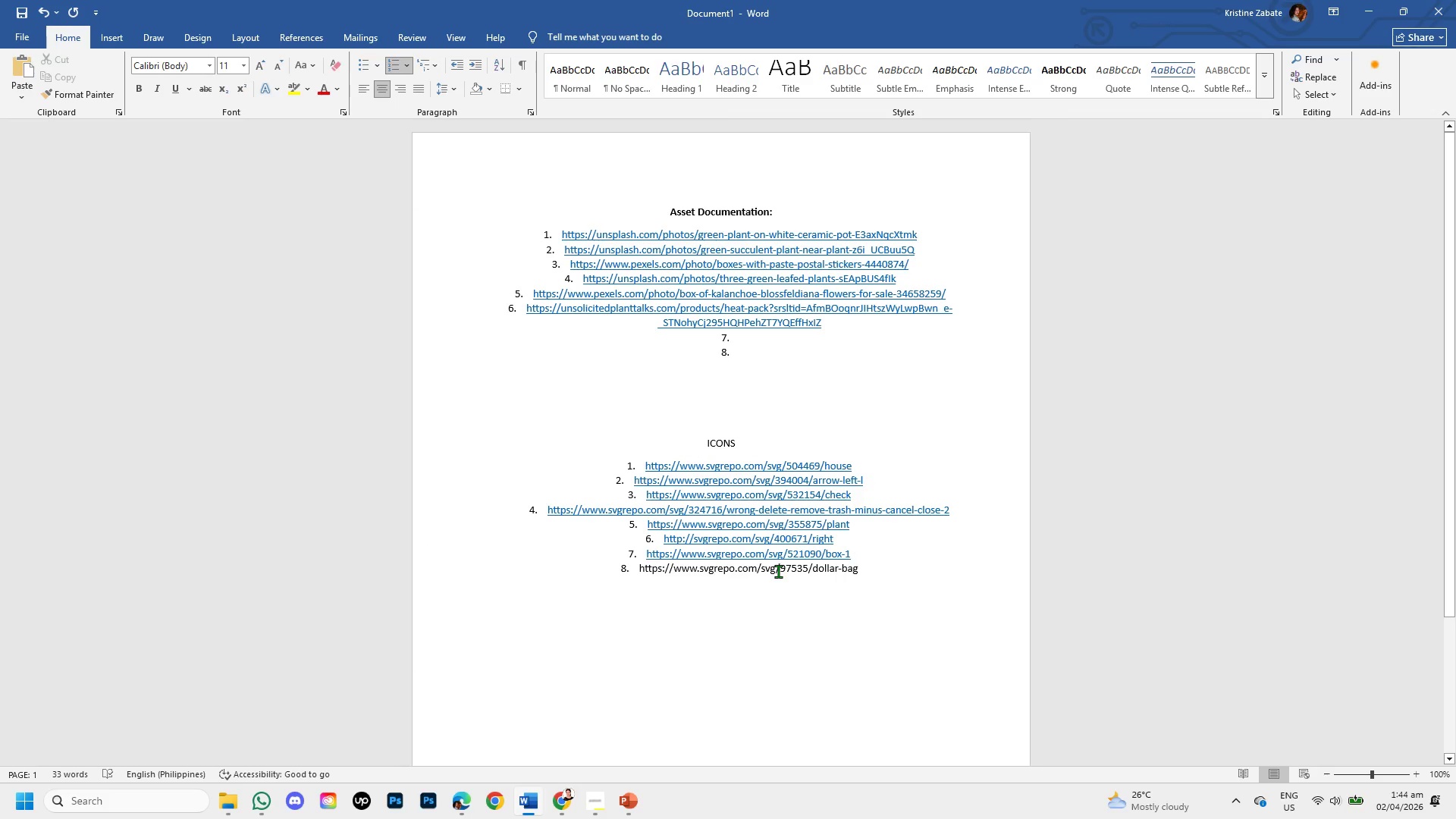 
key(Enter)
 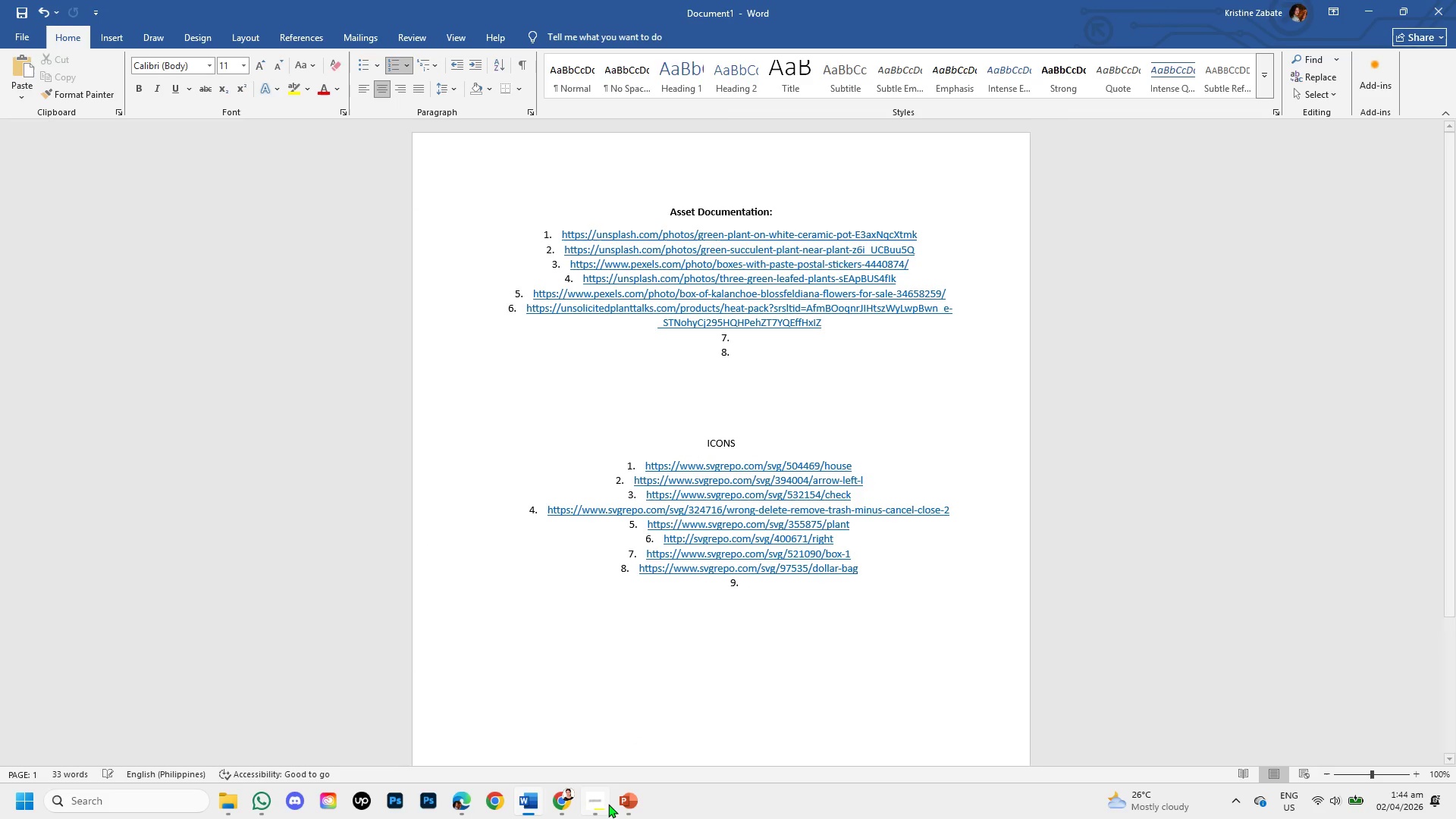 
mouse_move([560, 777])
 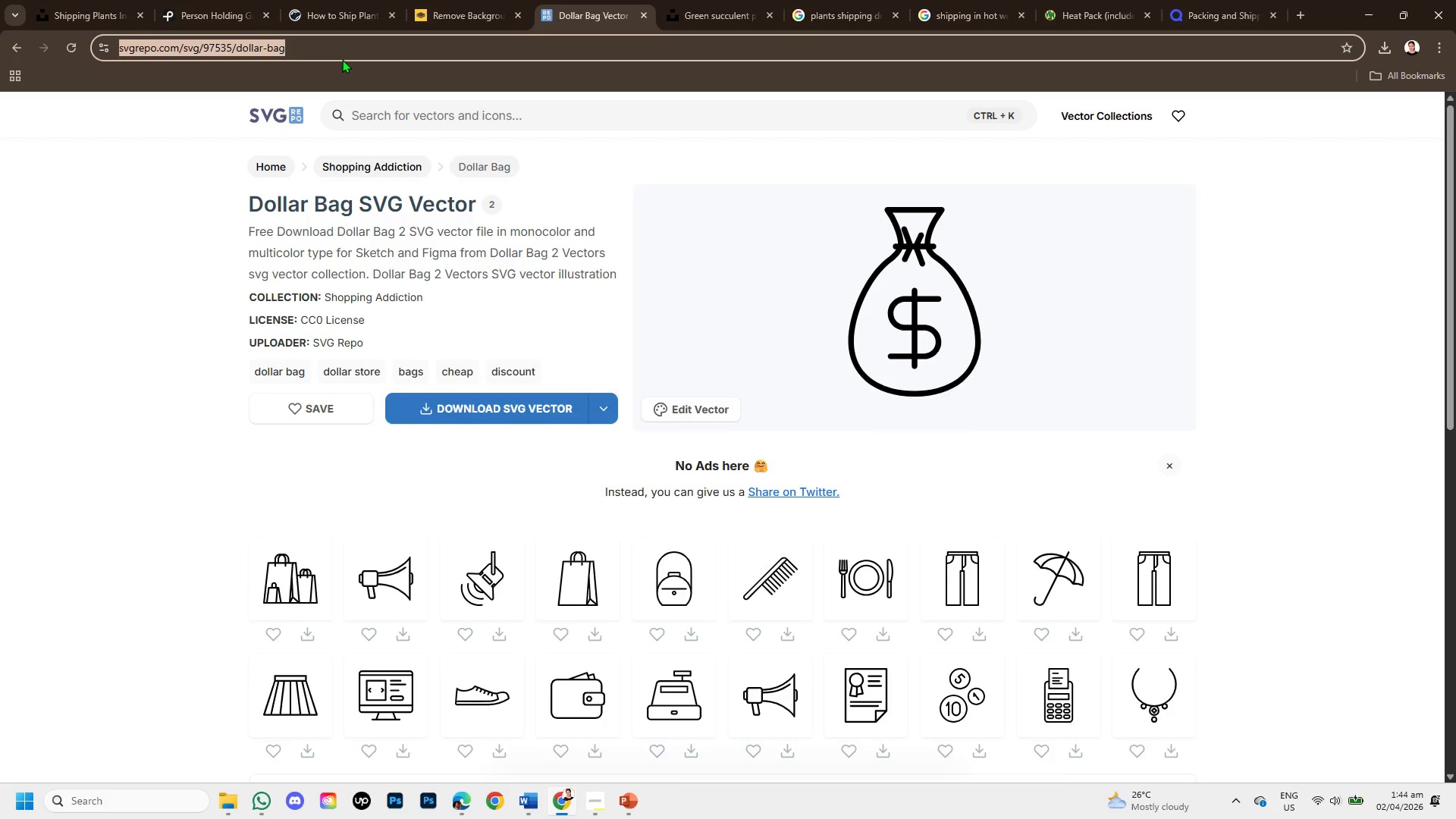 
key(Backspace)
 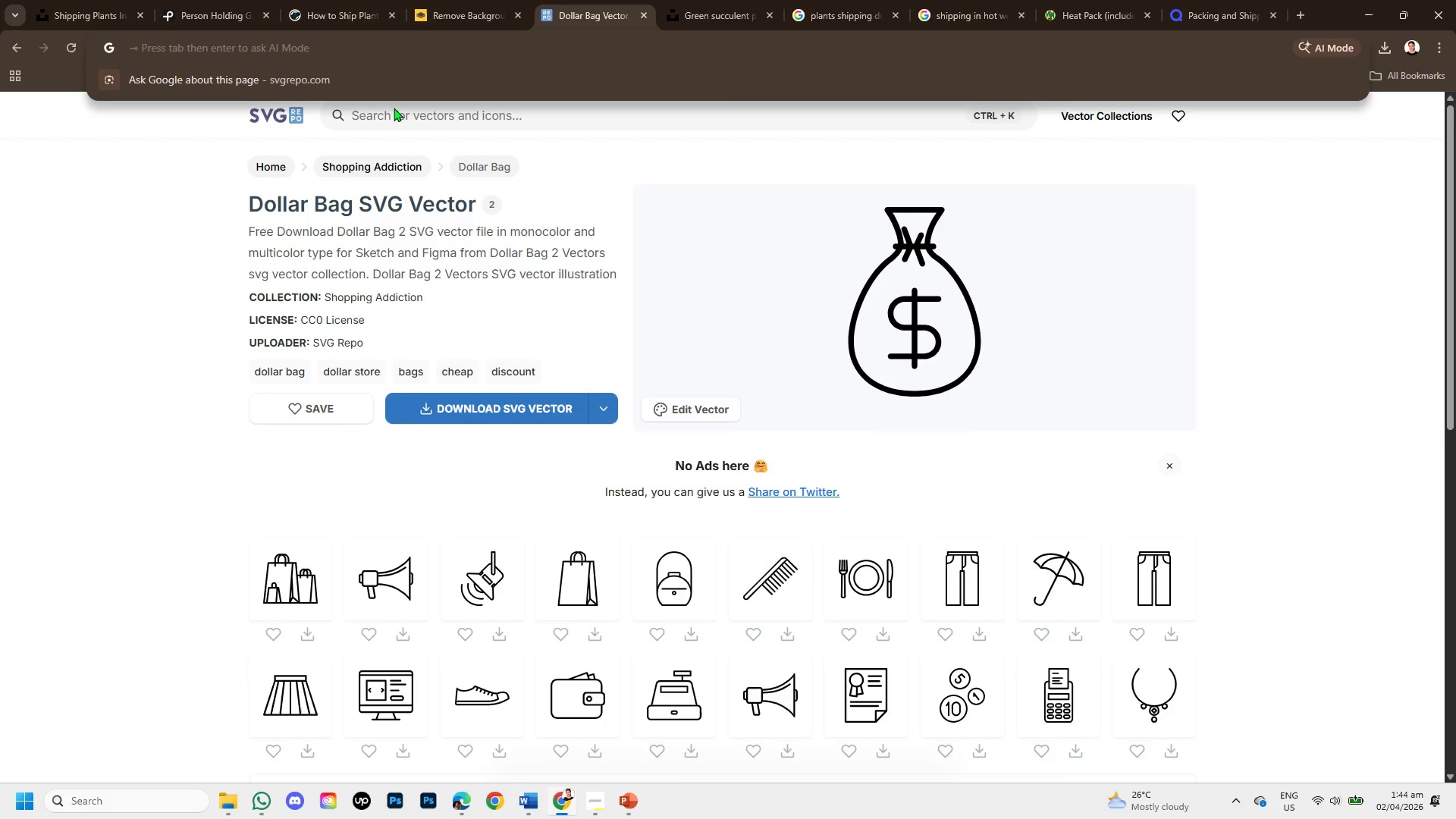 
left_click([394, 110])
 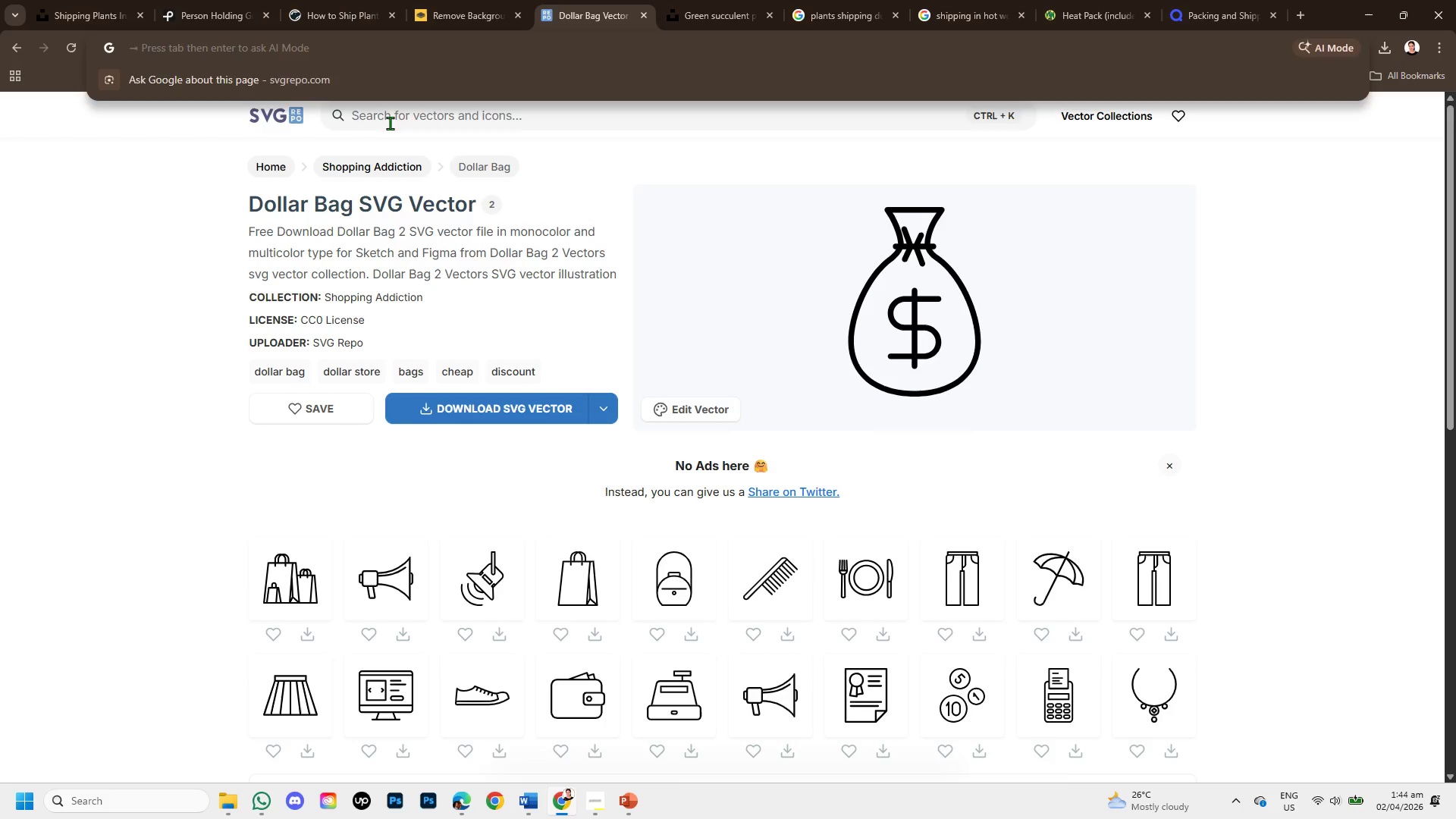 
left_click([390, 123])
 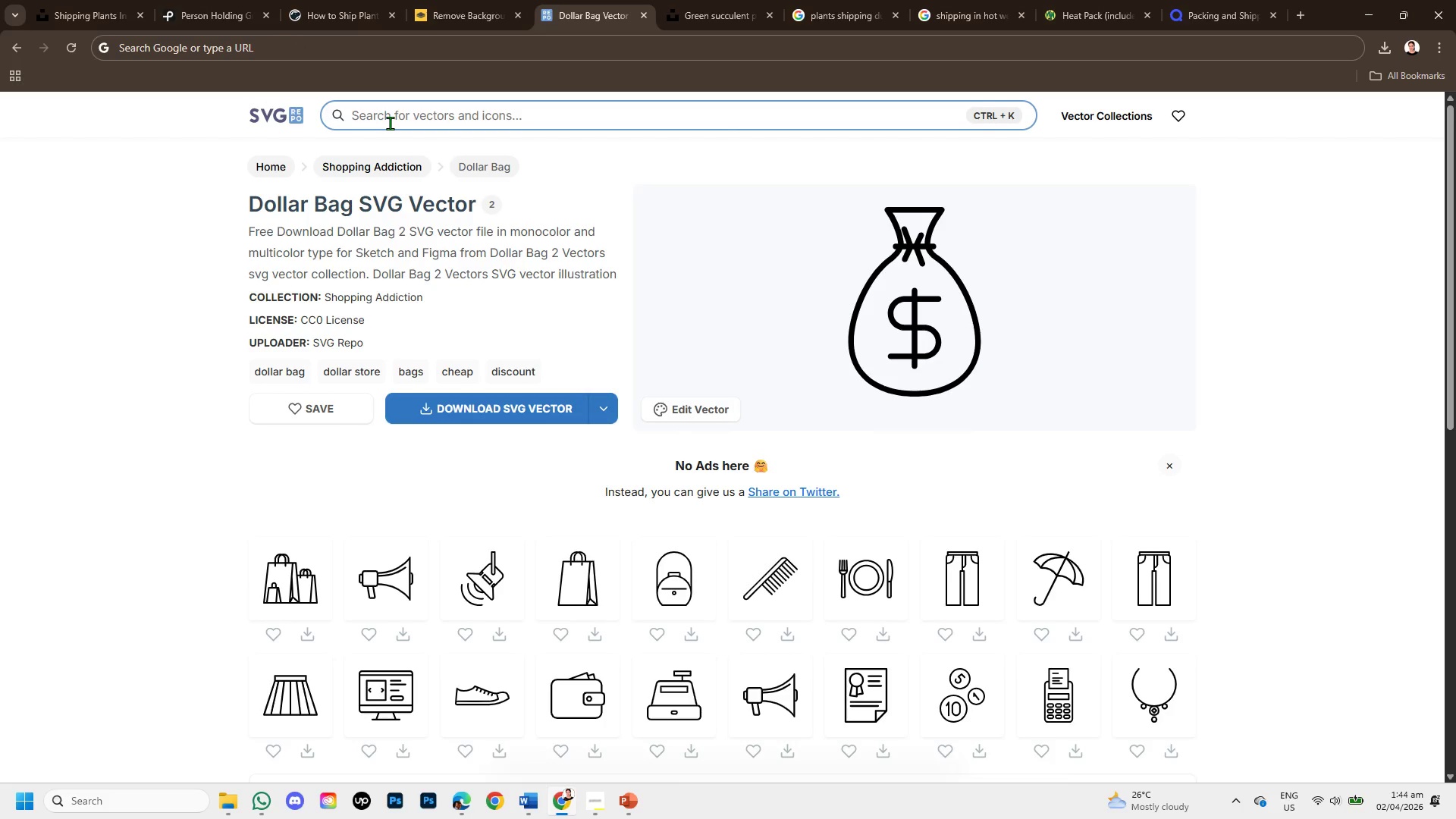 
type(water drop )
 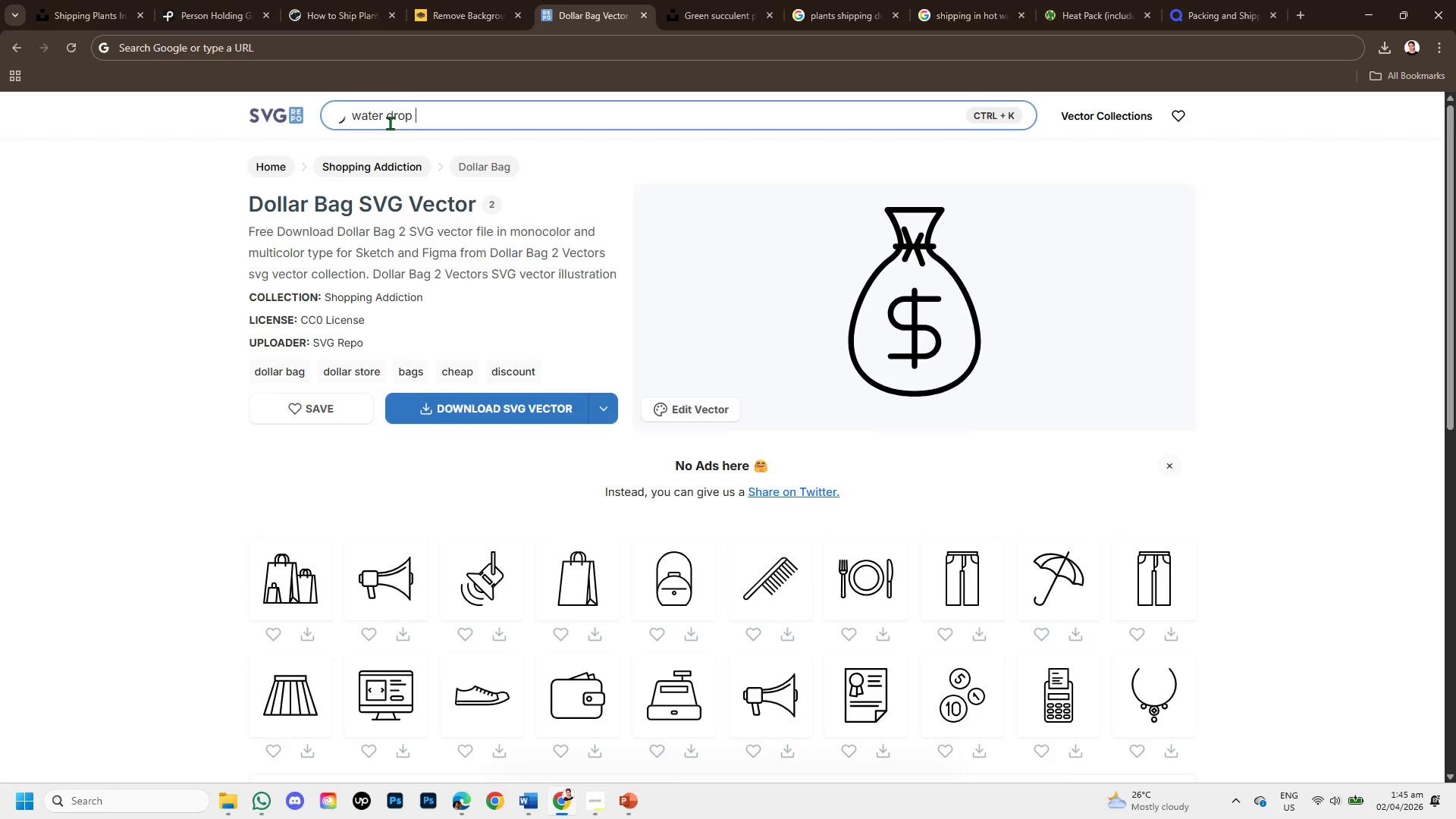 
key(Enter)
 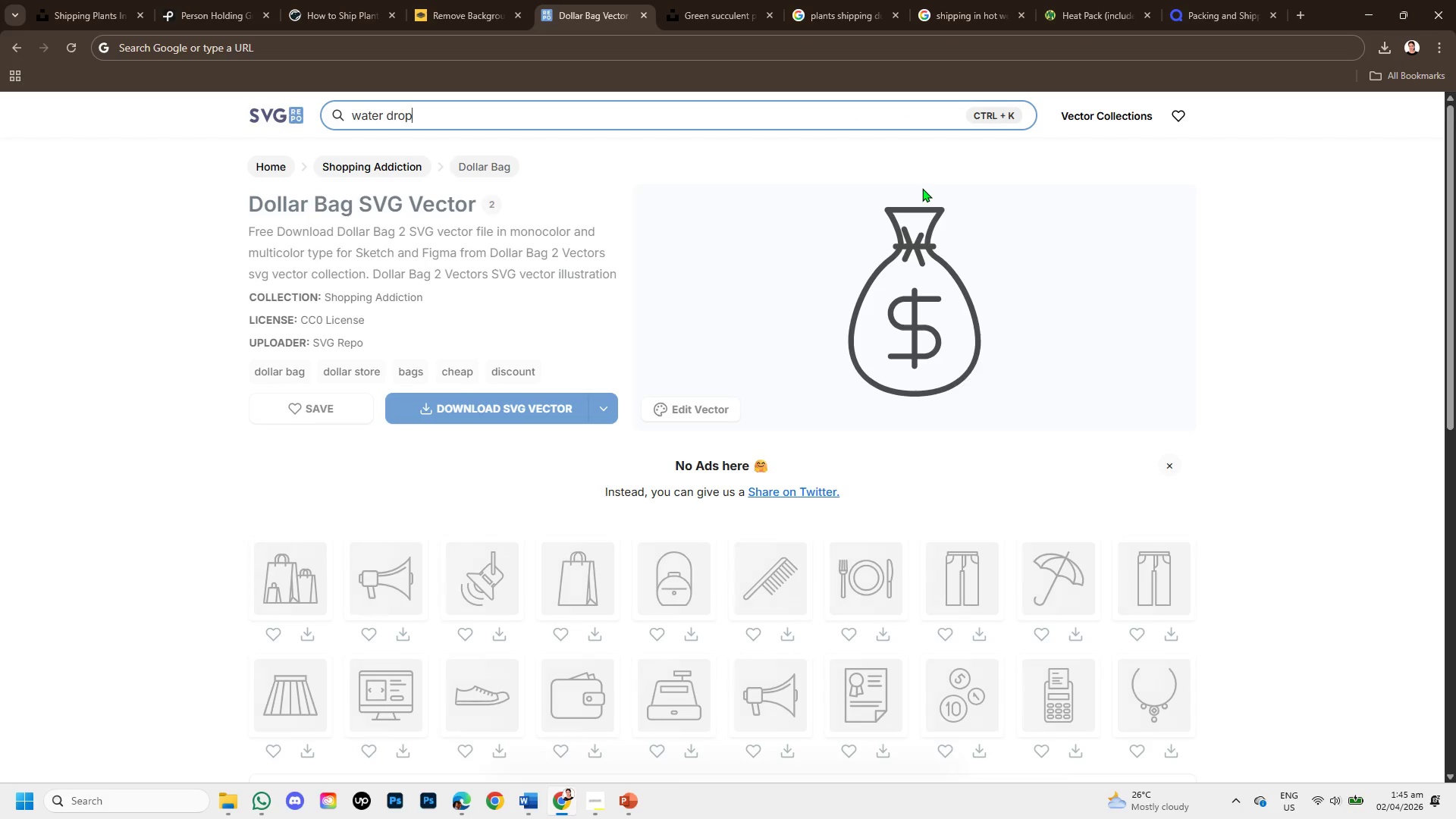 
wait(12.95)
 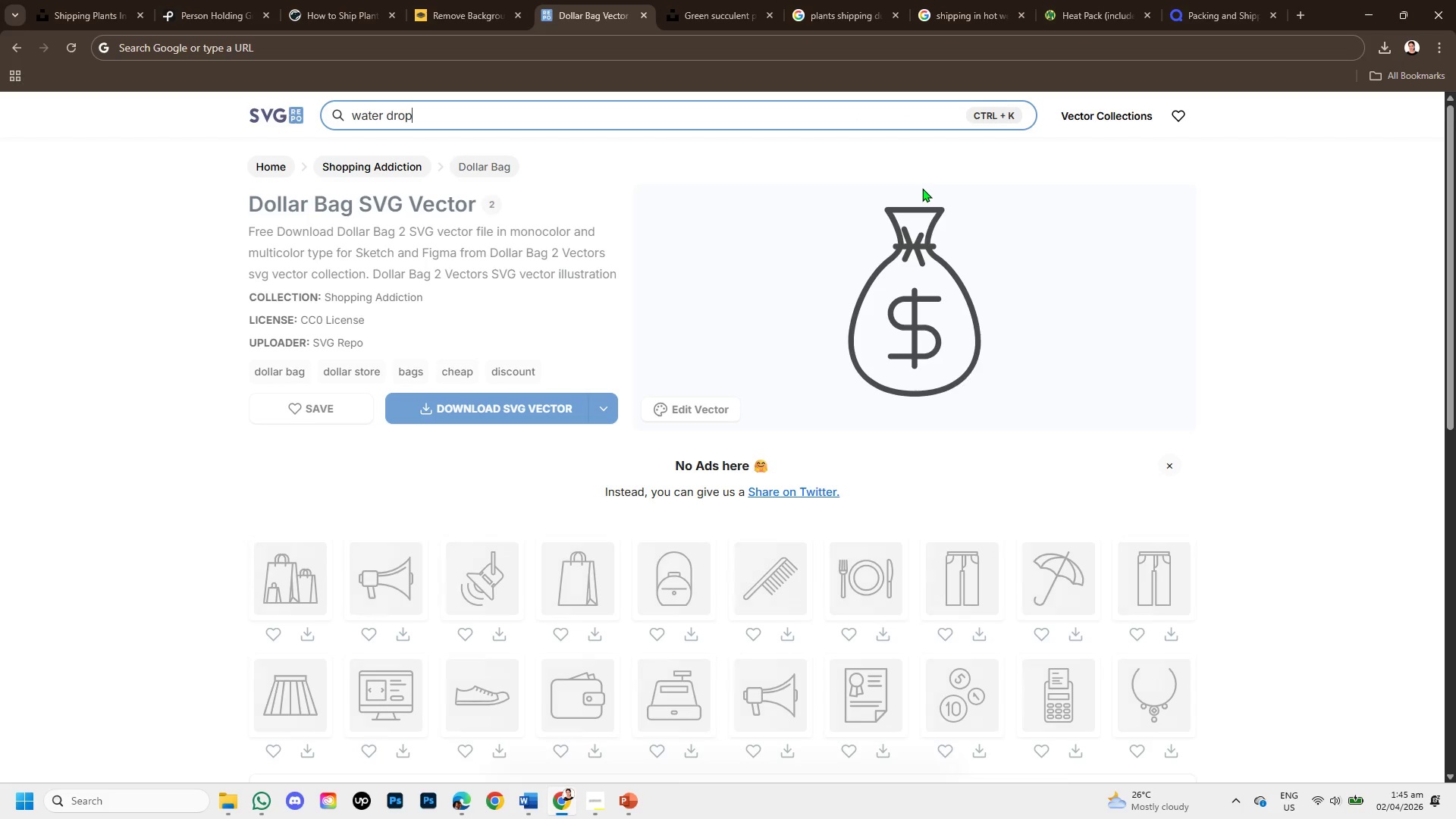 
scroll: coordinate [775, 350], scroll_direction: down, amount: 3.0
 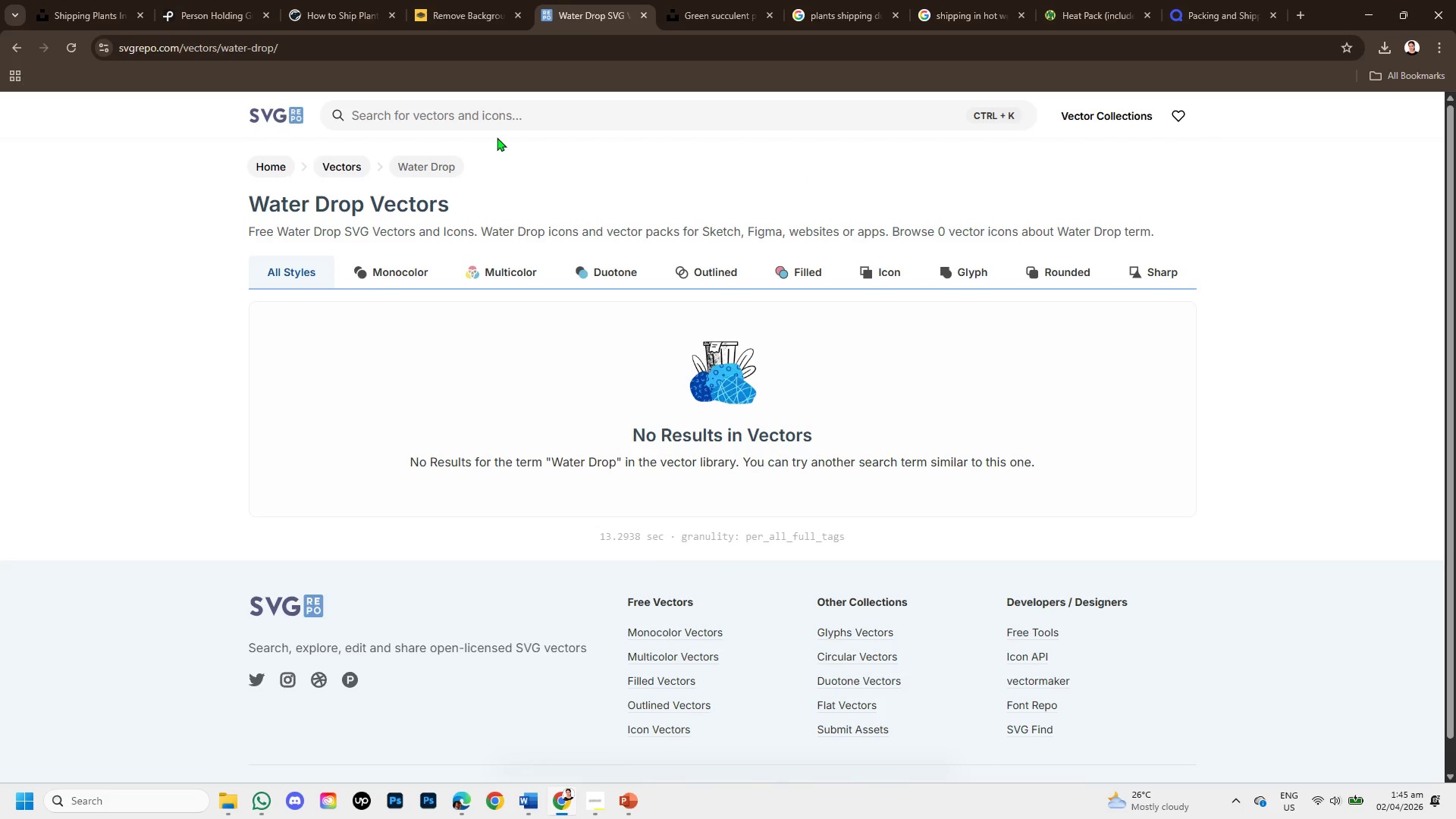 
left_click([500, 109])
 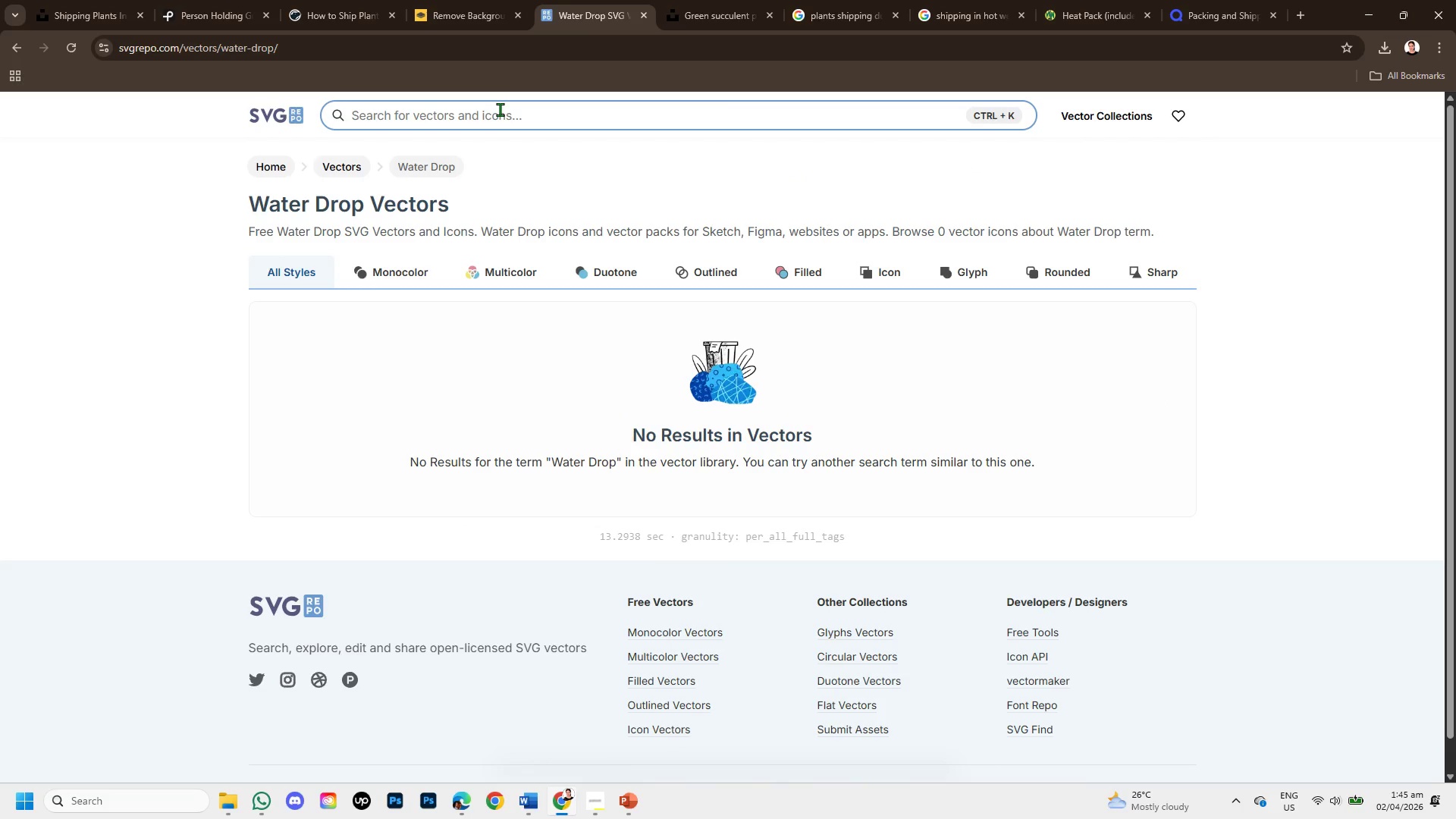 
type(water)
 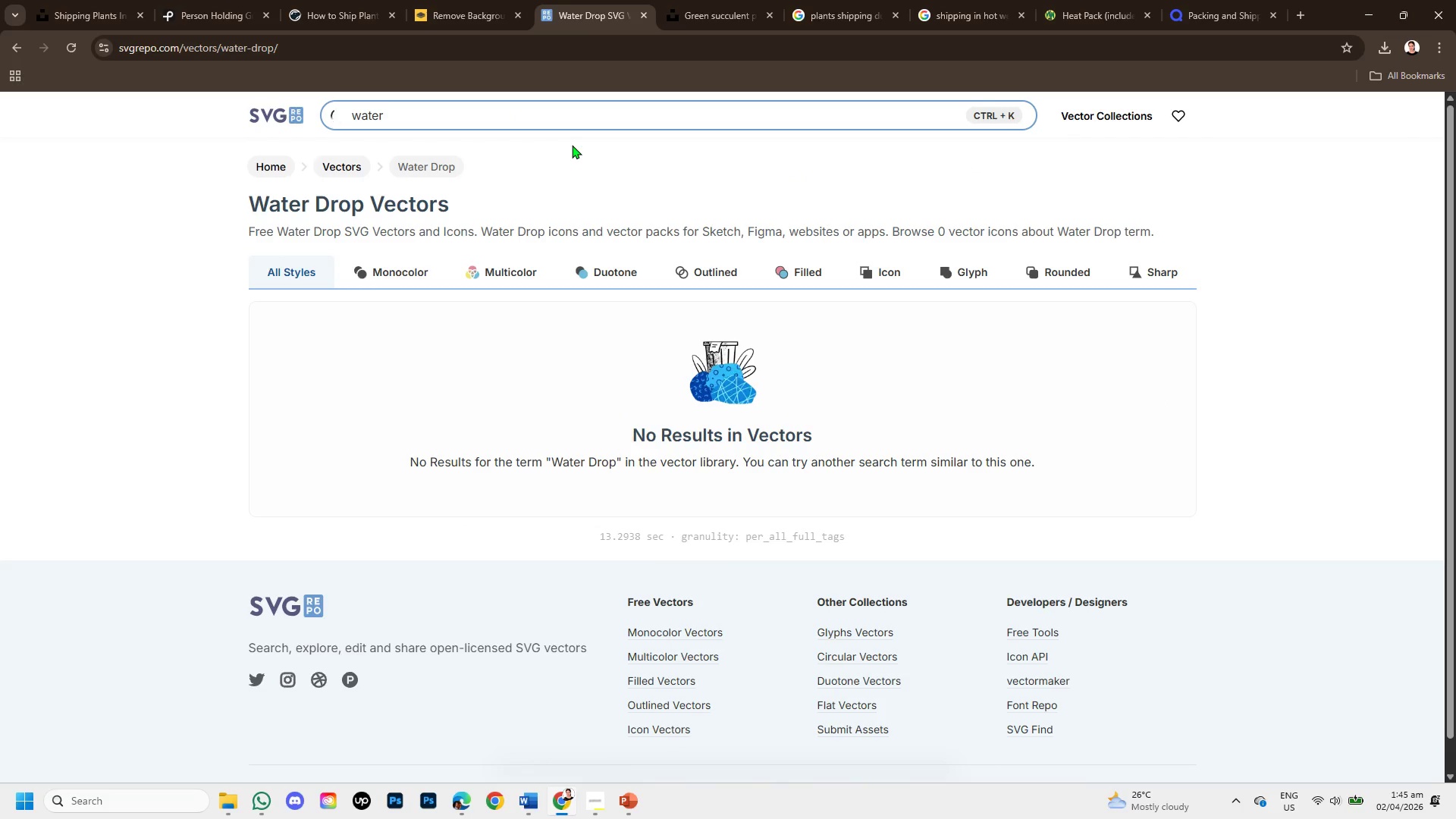 
key(Enter)
 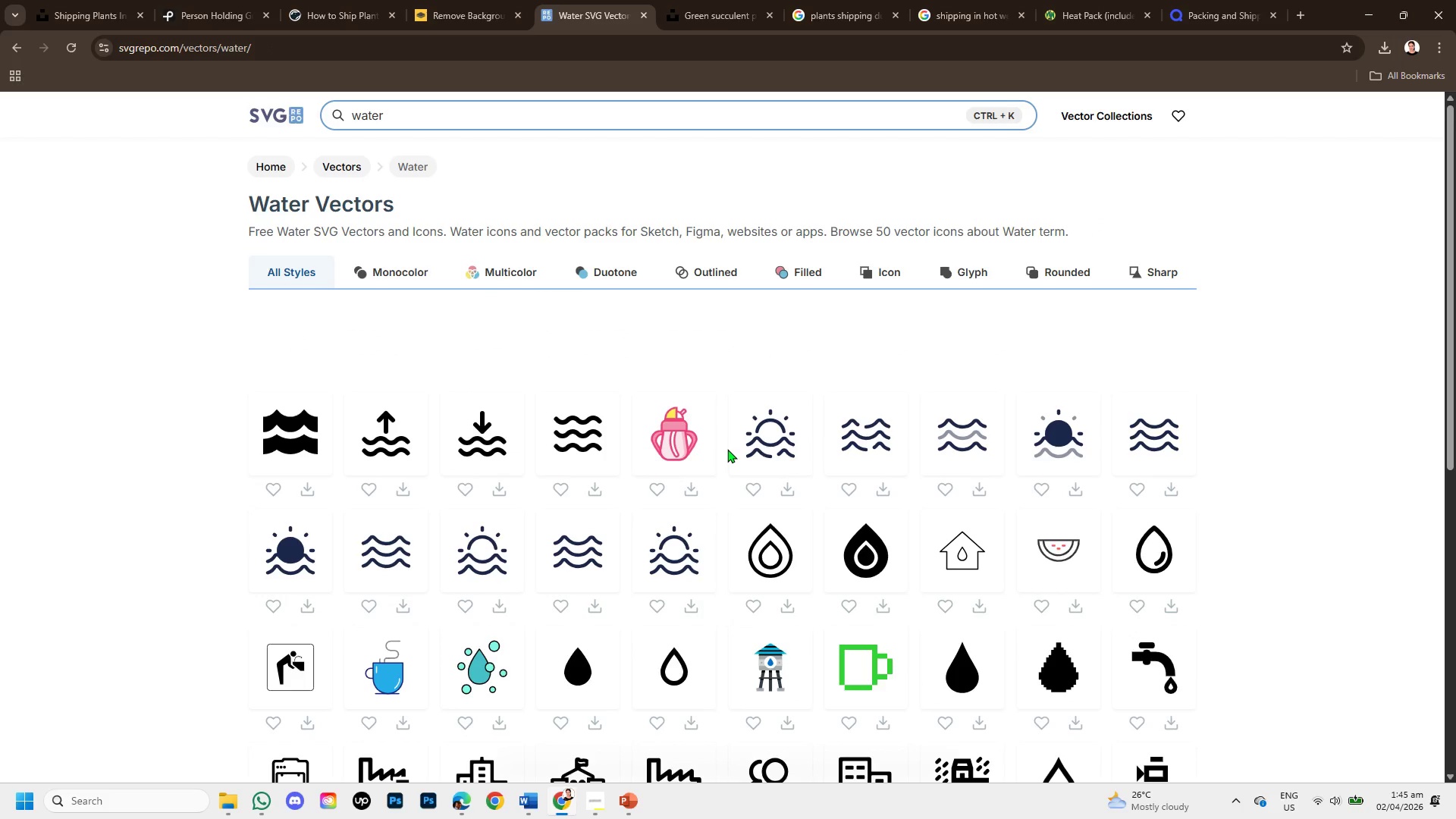 
wait(8.91)
 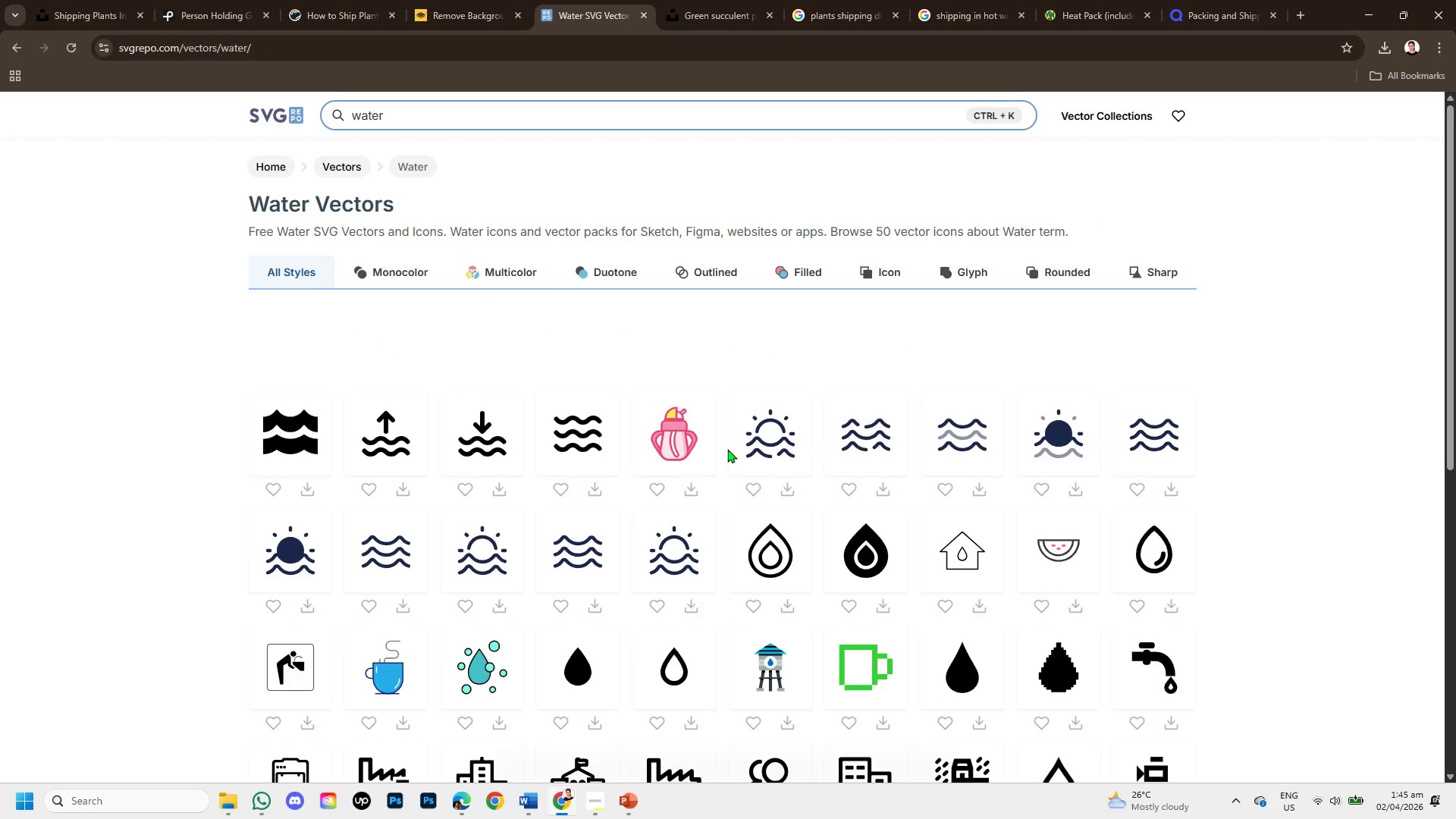 
scroll: coordinate [675, 656], scroll_direction: down, amount: 1.0
 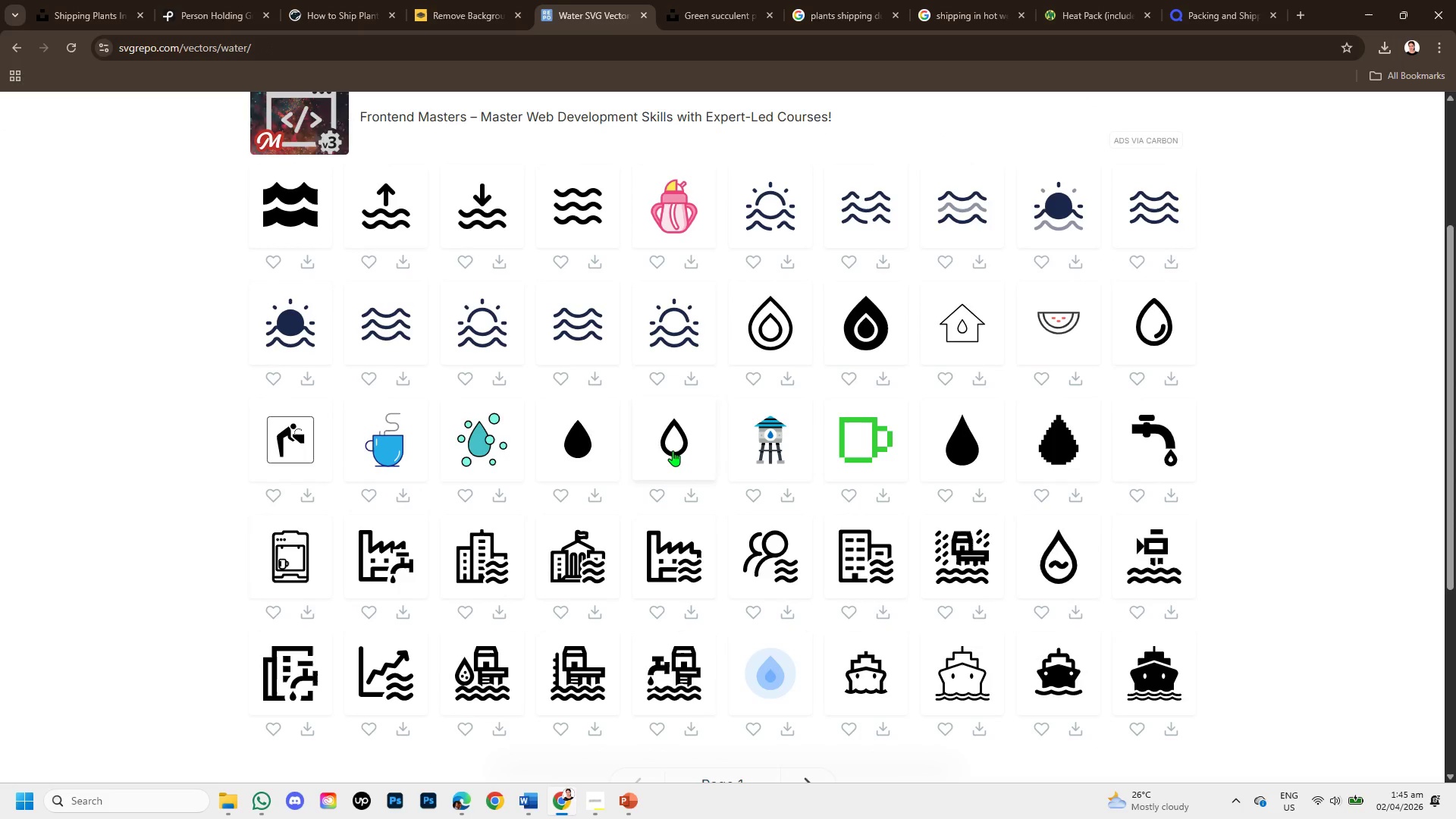 
left_click([673, 450])
 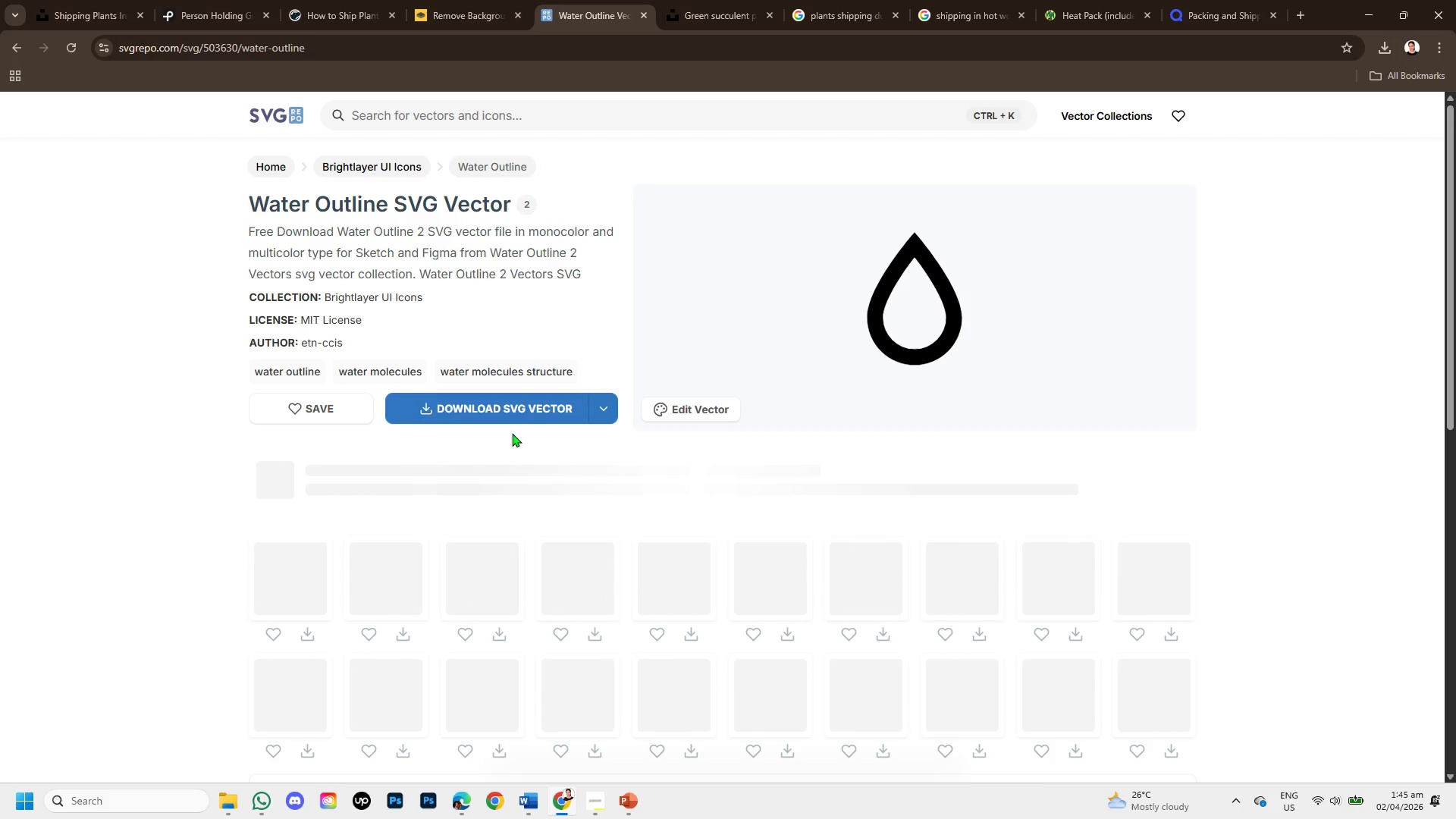 
left_click([513, 411])
 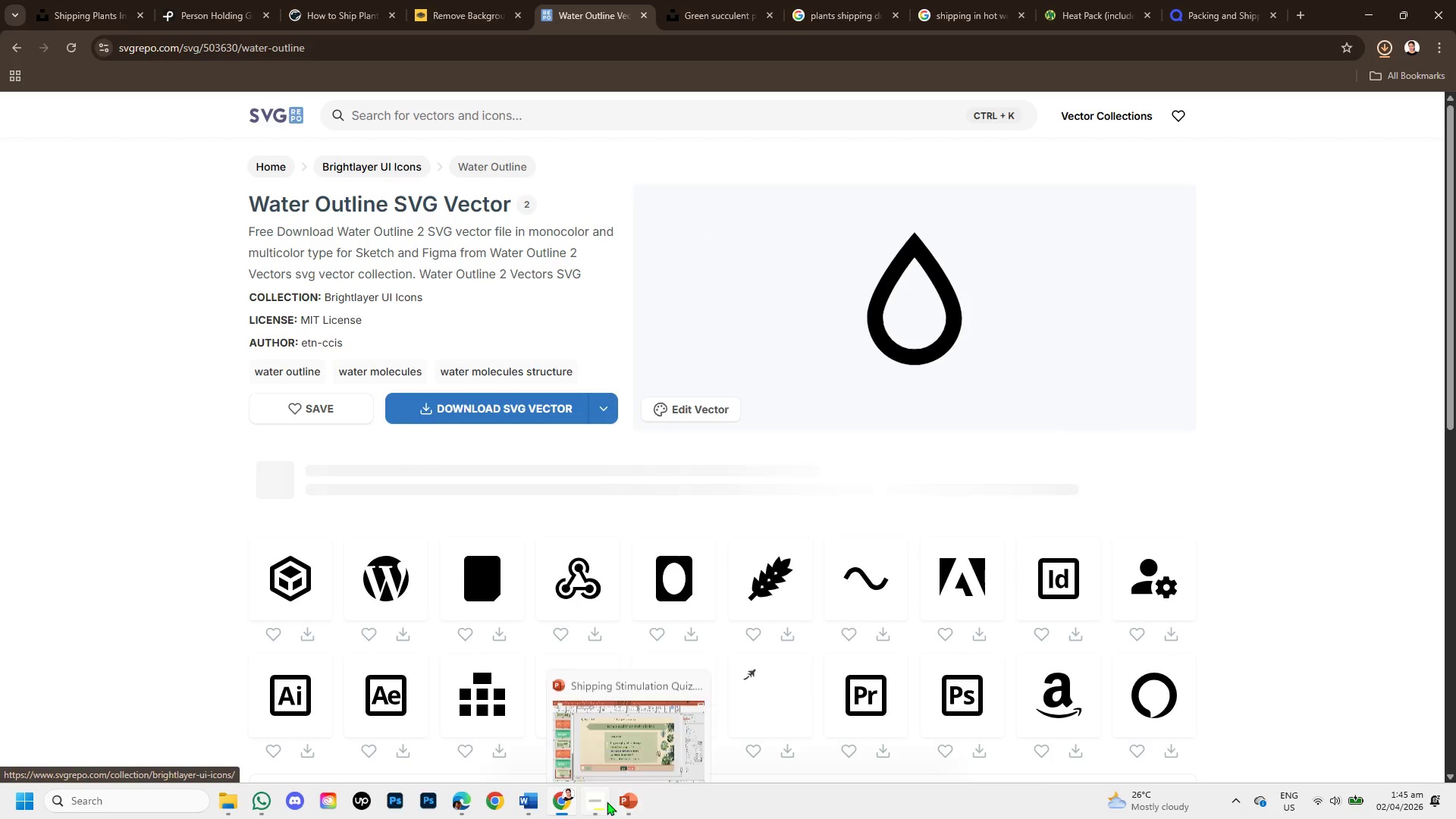 
left_click([616, 805])
 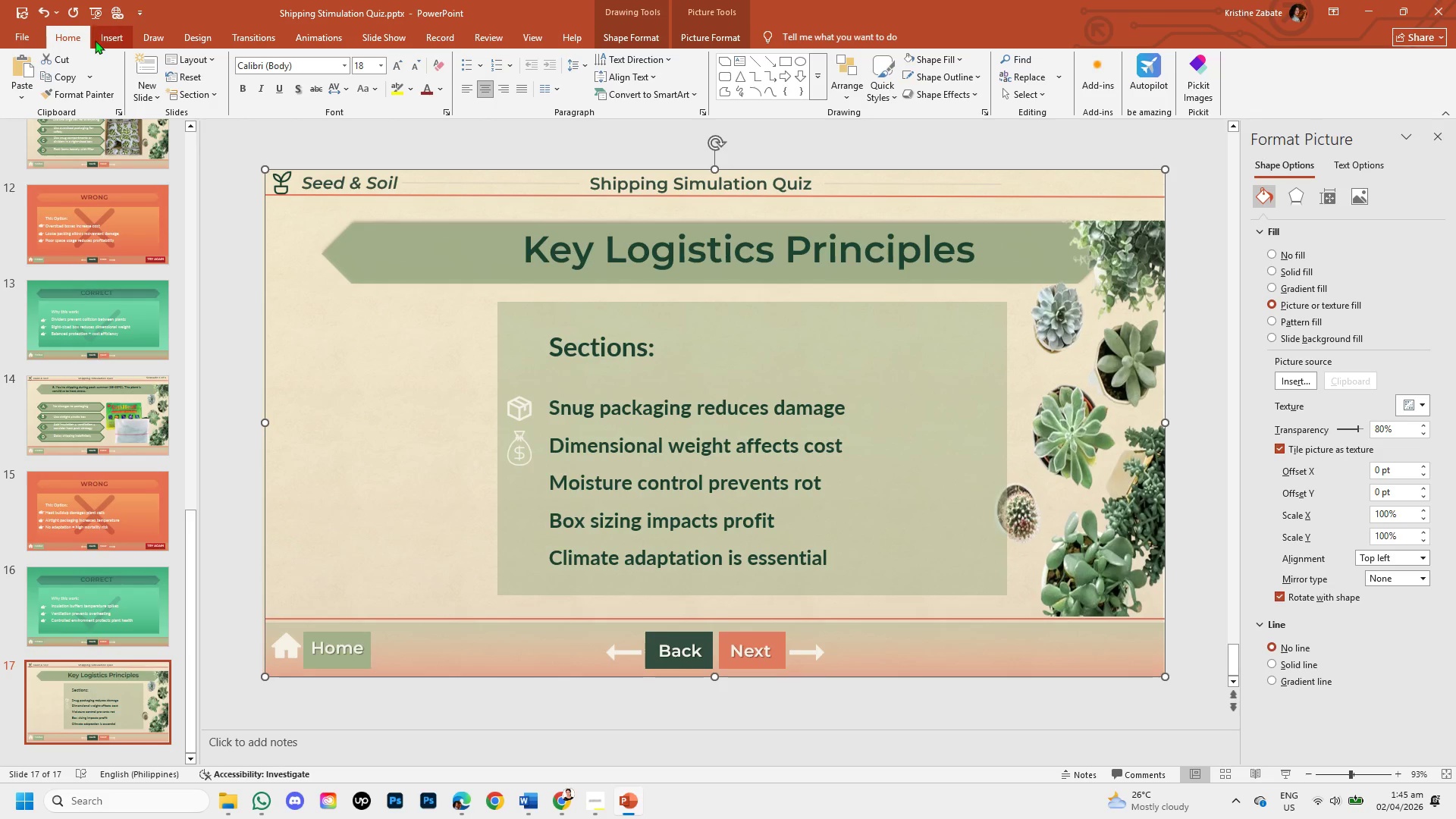 
left_click([108, 40])
 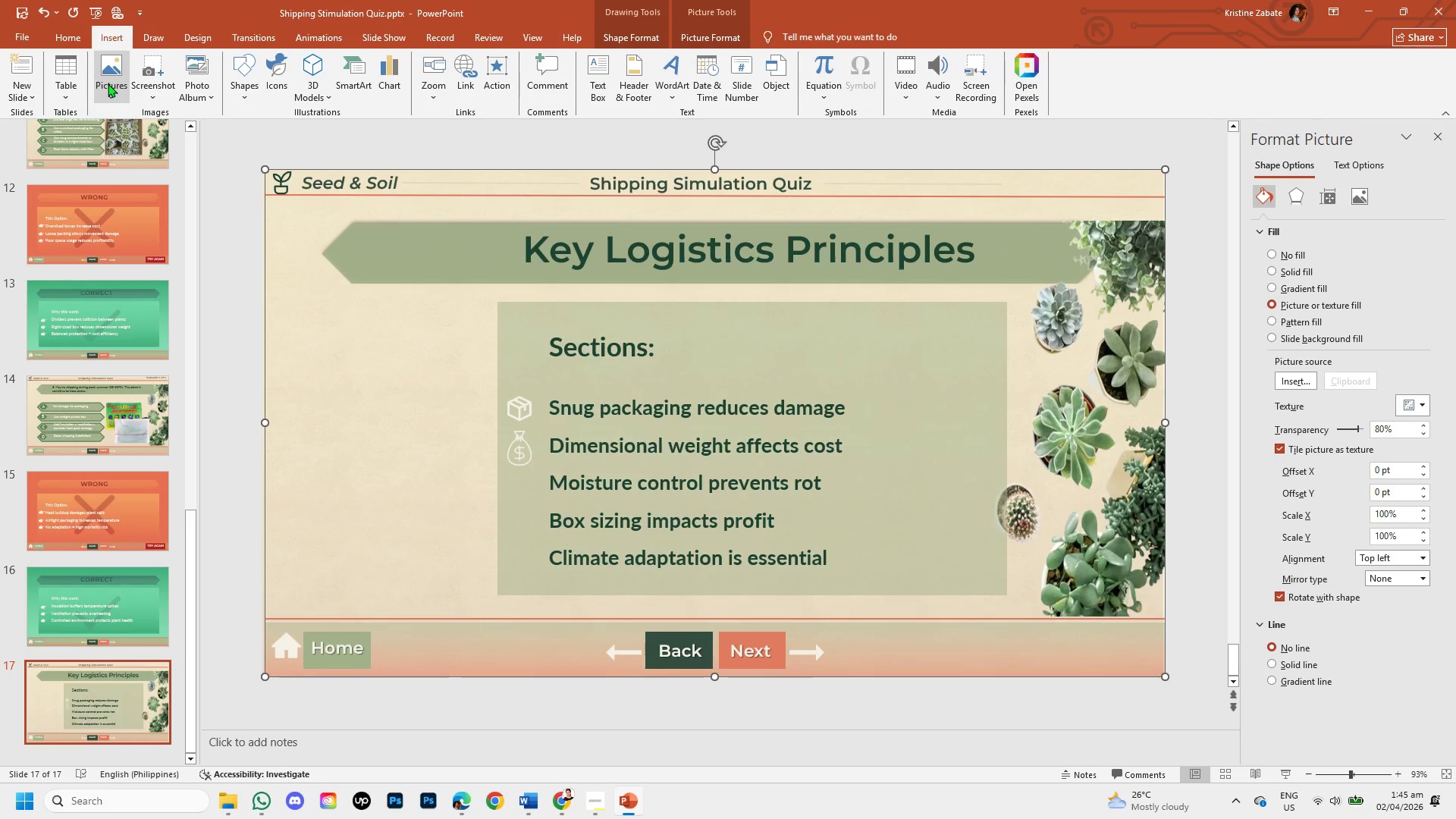 
left_click([108, 83])
 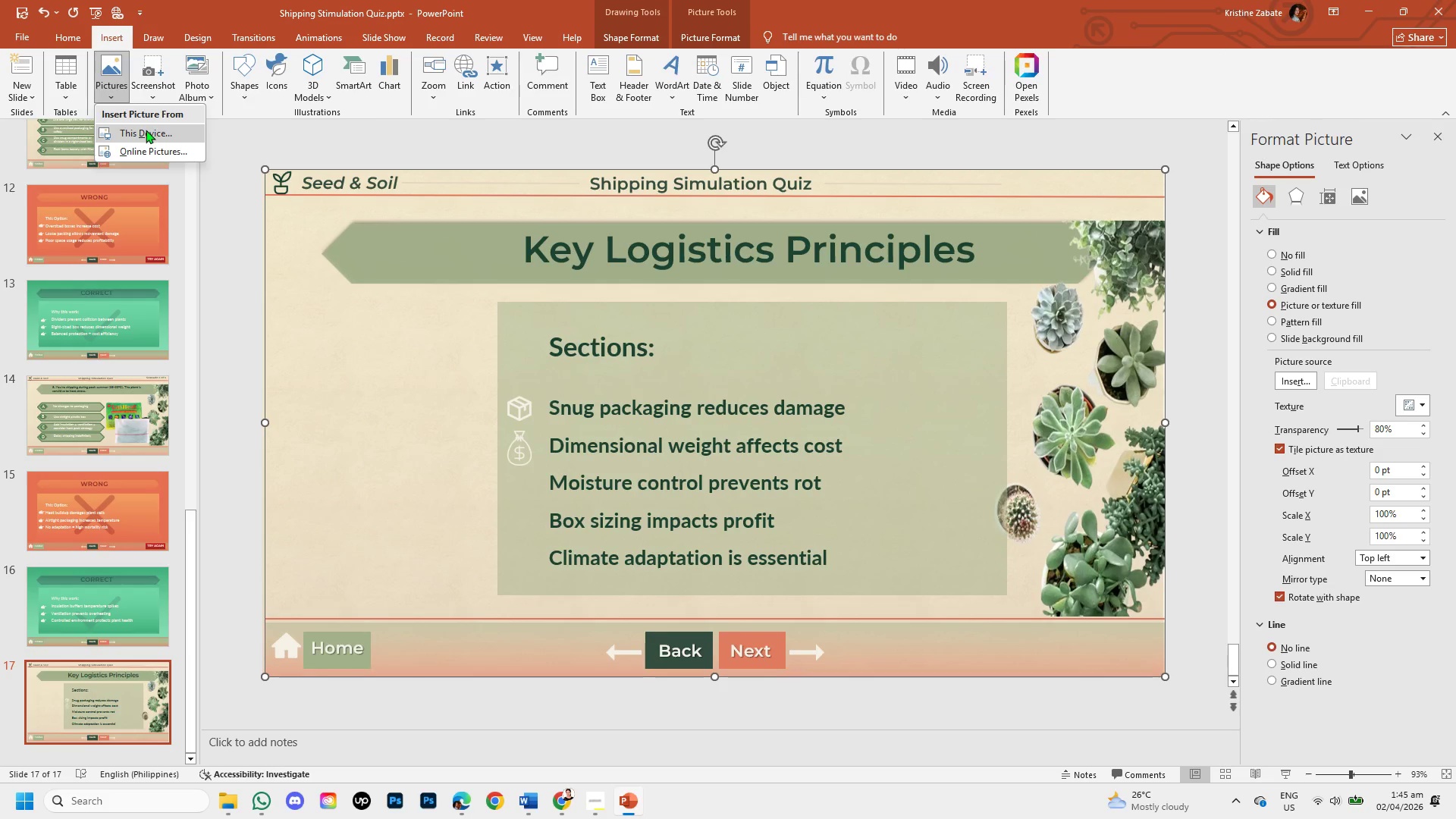 
left_click([146, 130])
 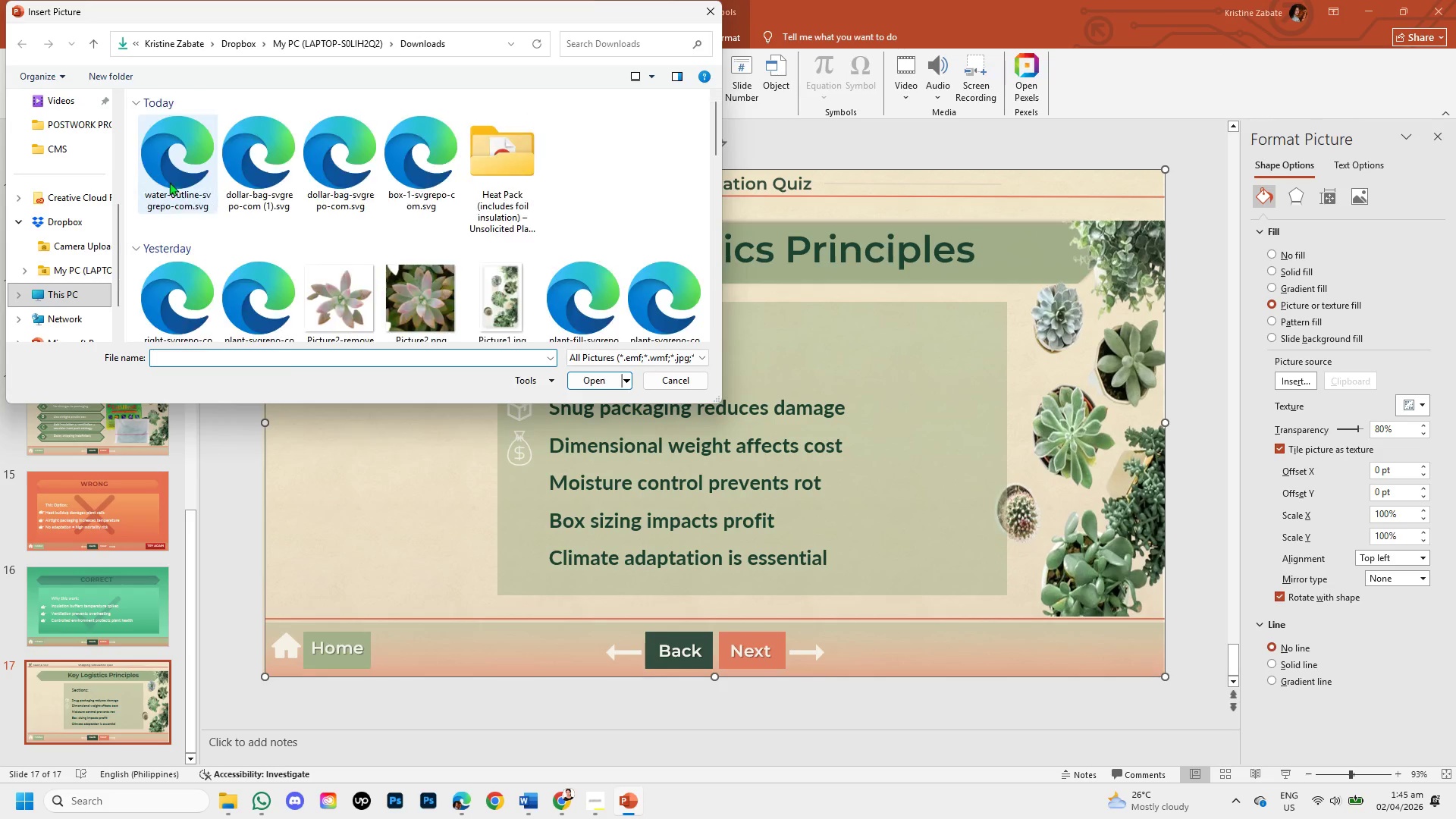 
left_click([157, 177])
 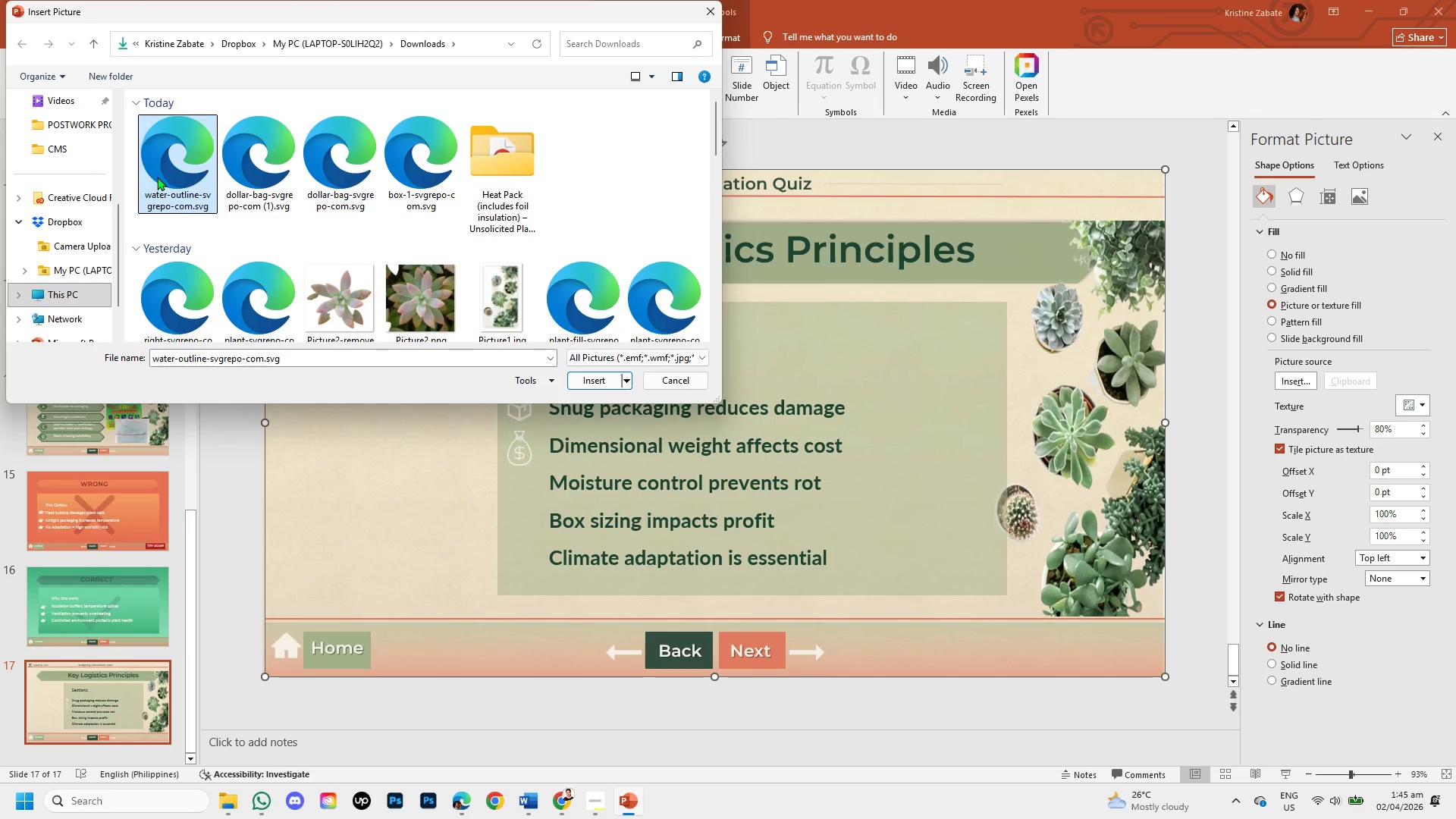 
double_click([157, 177])
 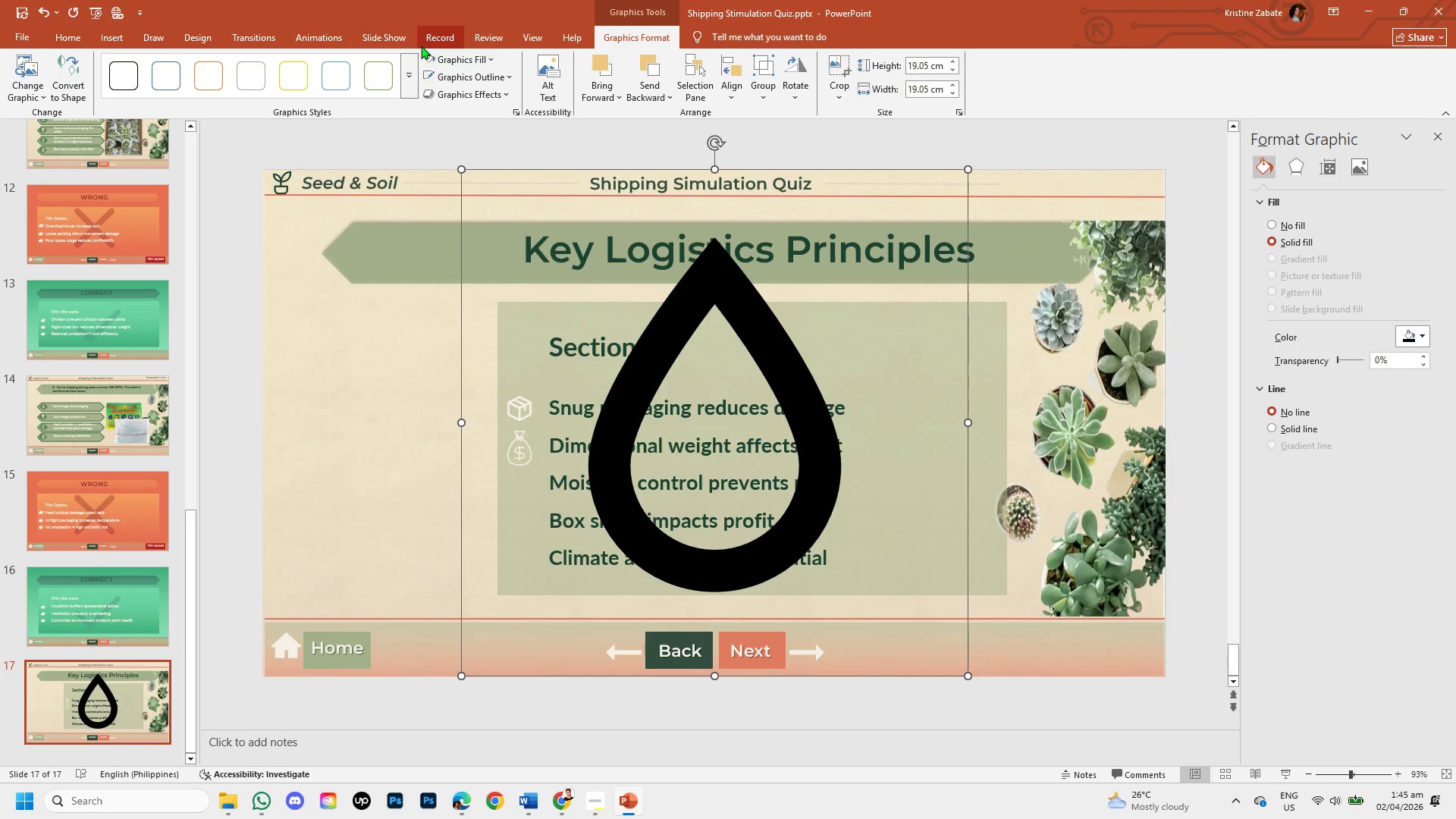 
left_click([459, 63])
 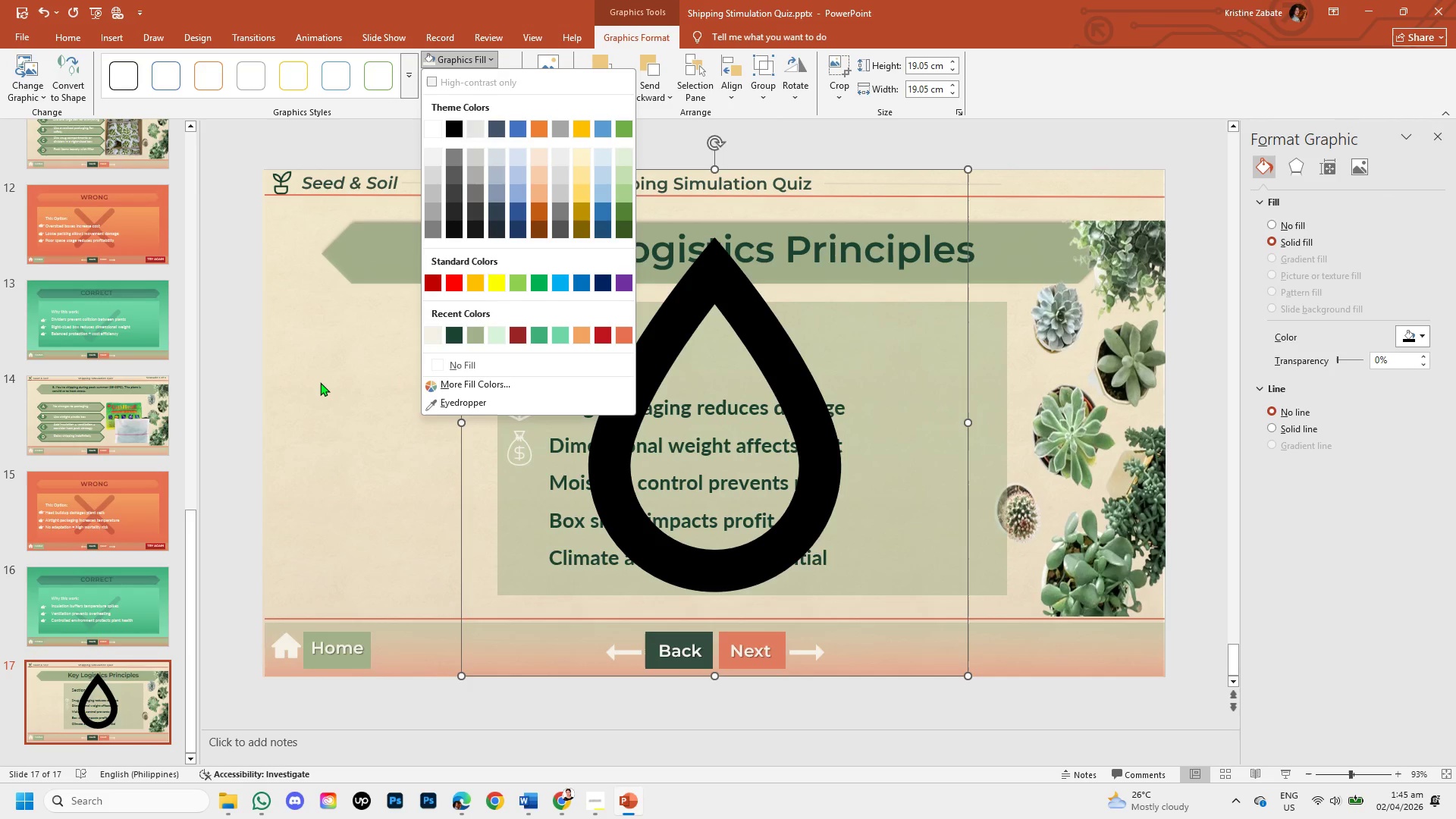 
left_click([320, 382])
 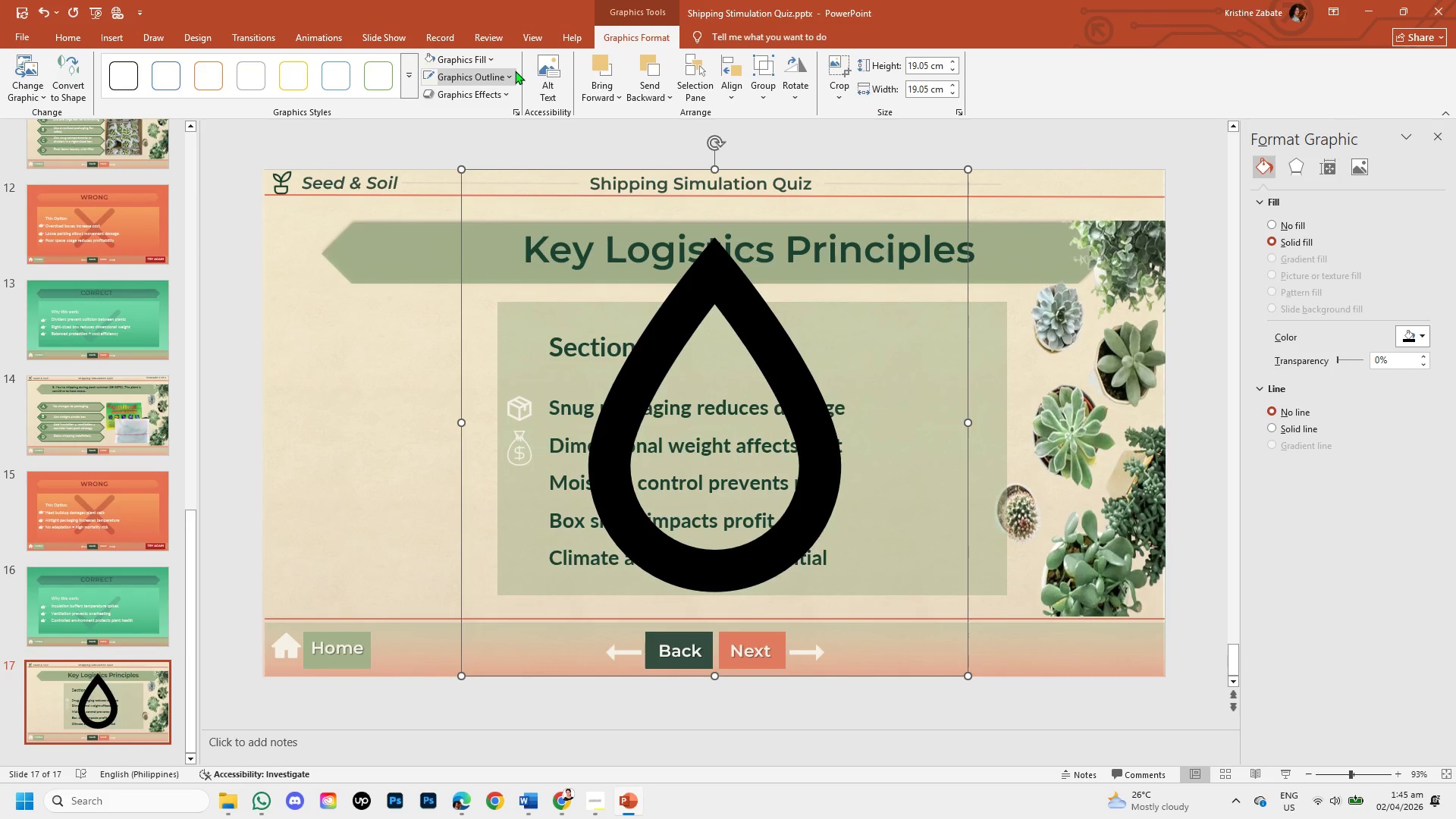 
left_click([515, 71])
 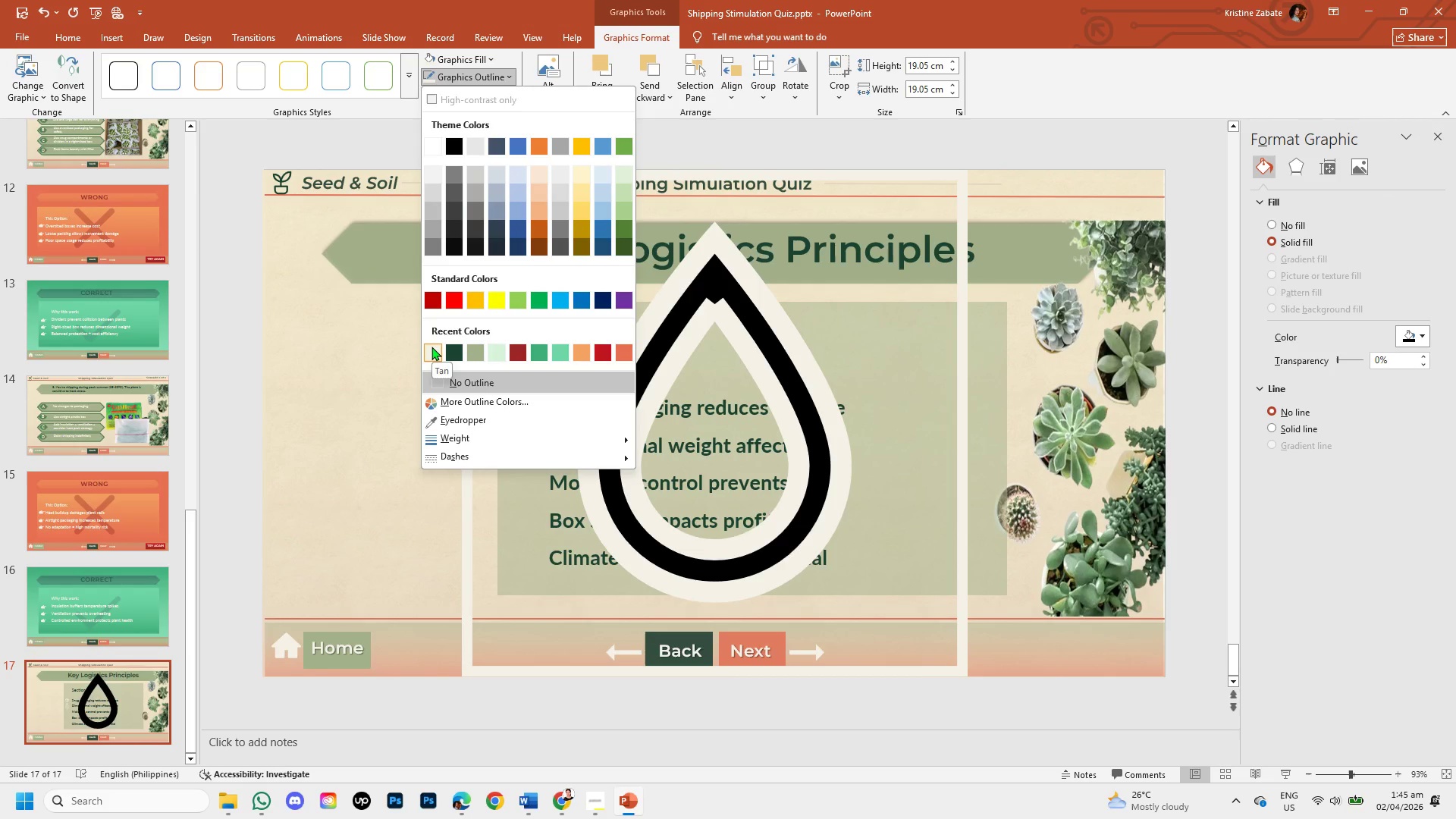 
left_click([314, 379])
 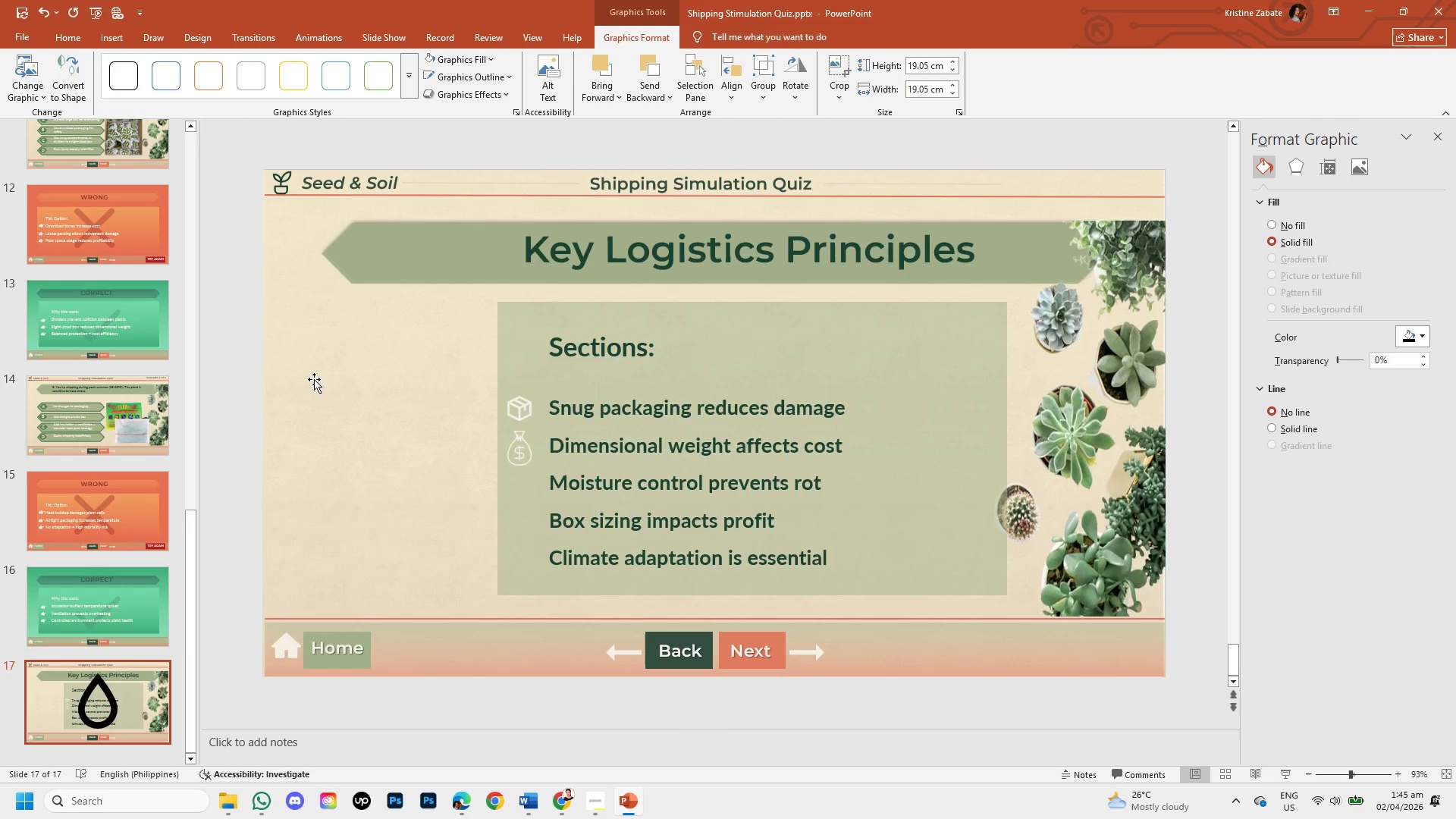 
key(Backspace)
 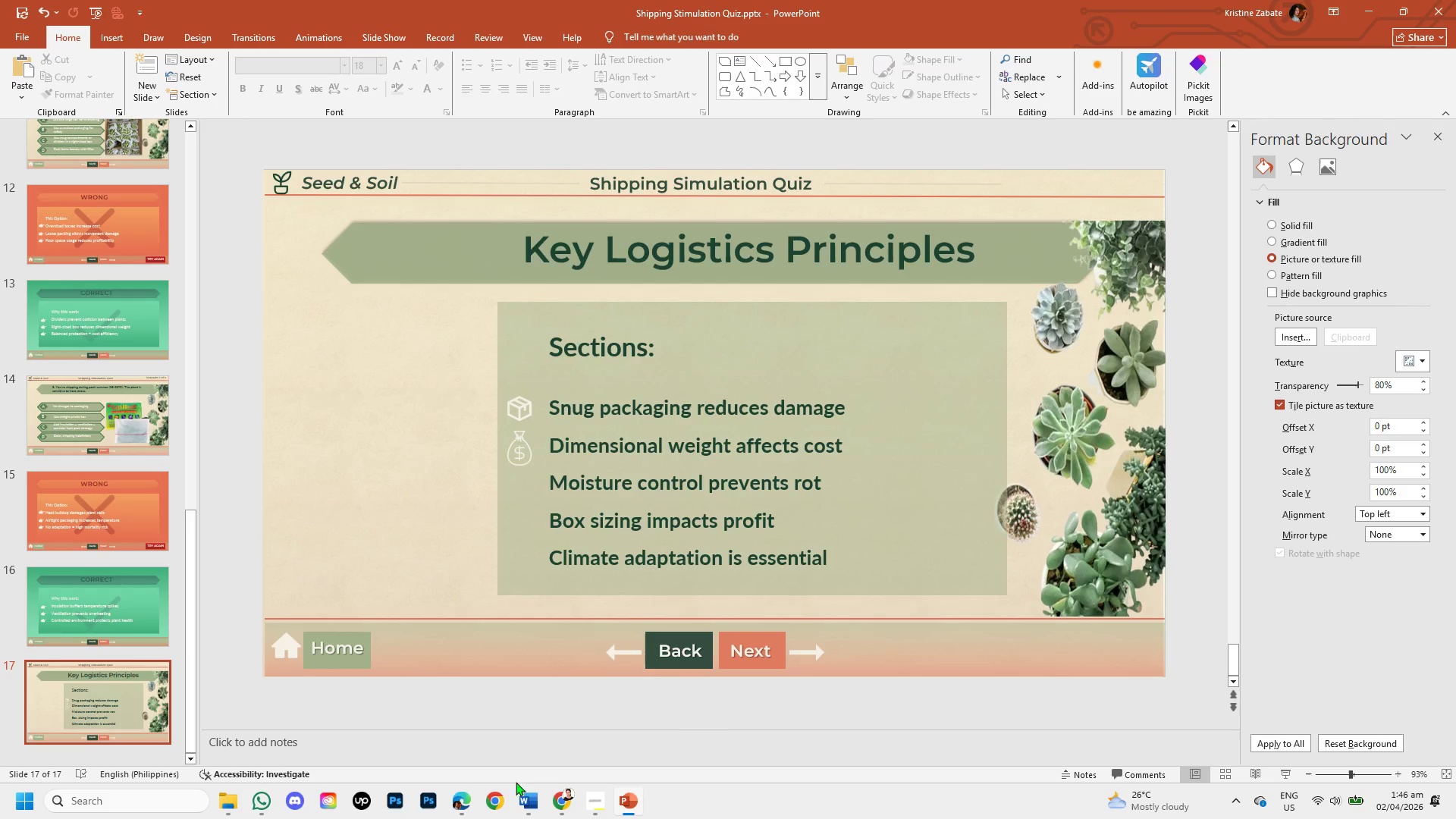 
left_click([558, 809])
 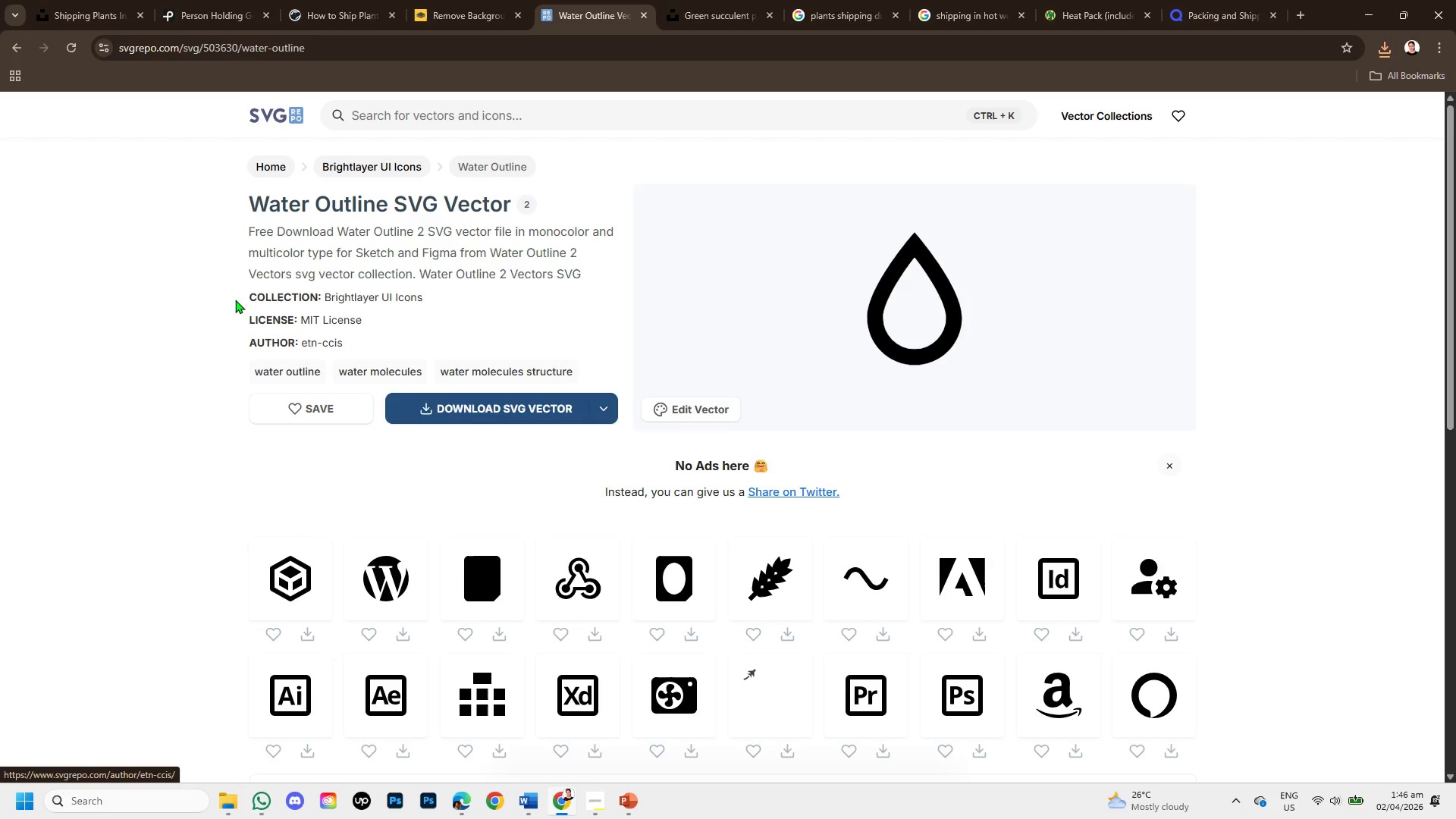 
scroll: coordinate [218, 322], scroll_direction: down, amount: 2.0
 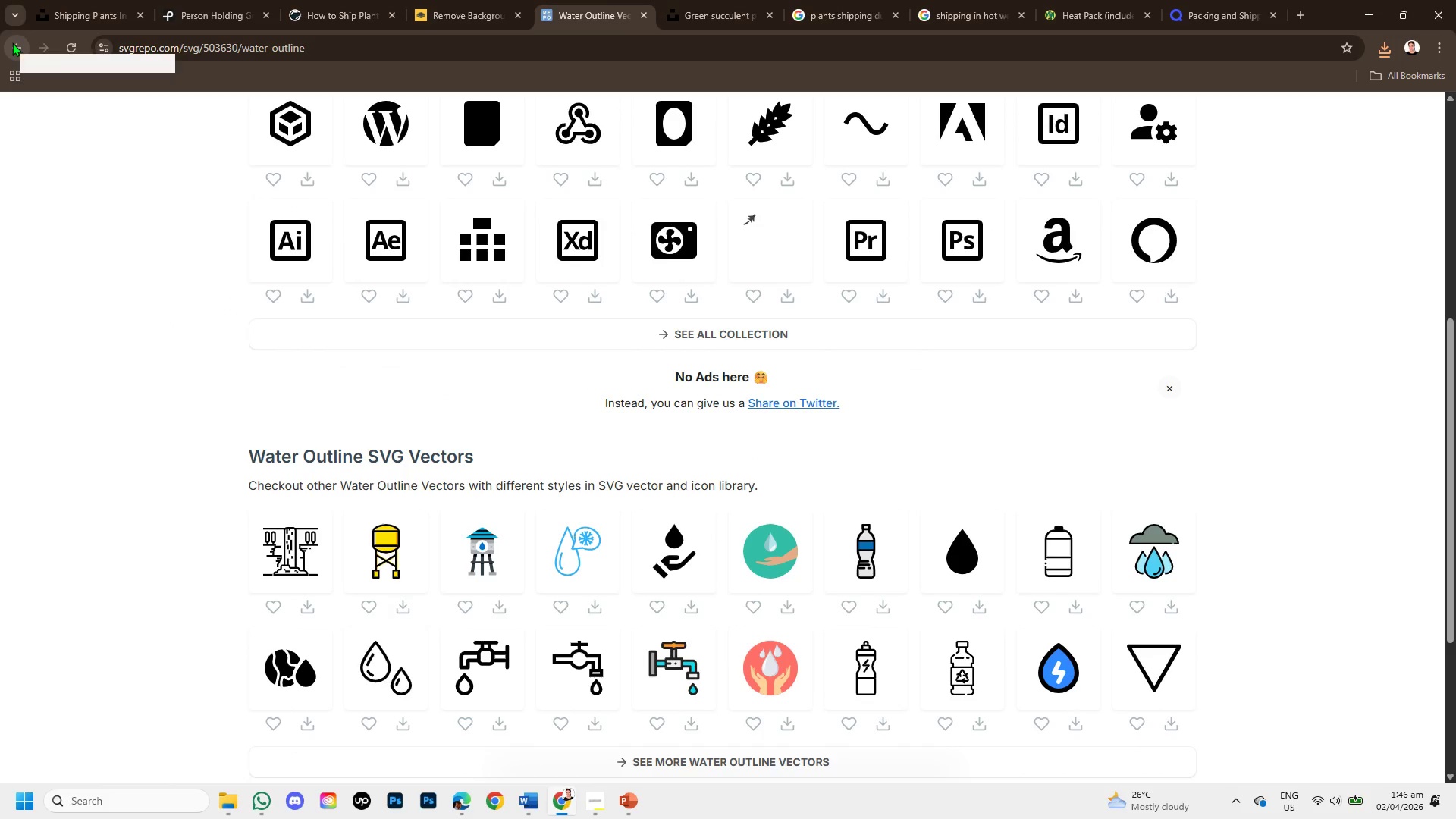 
wait(6.11)
 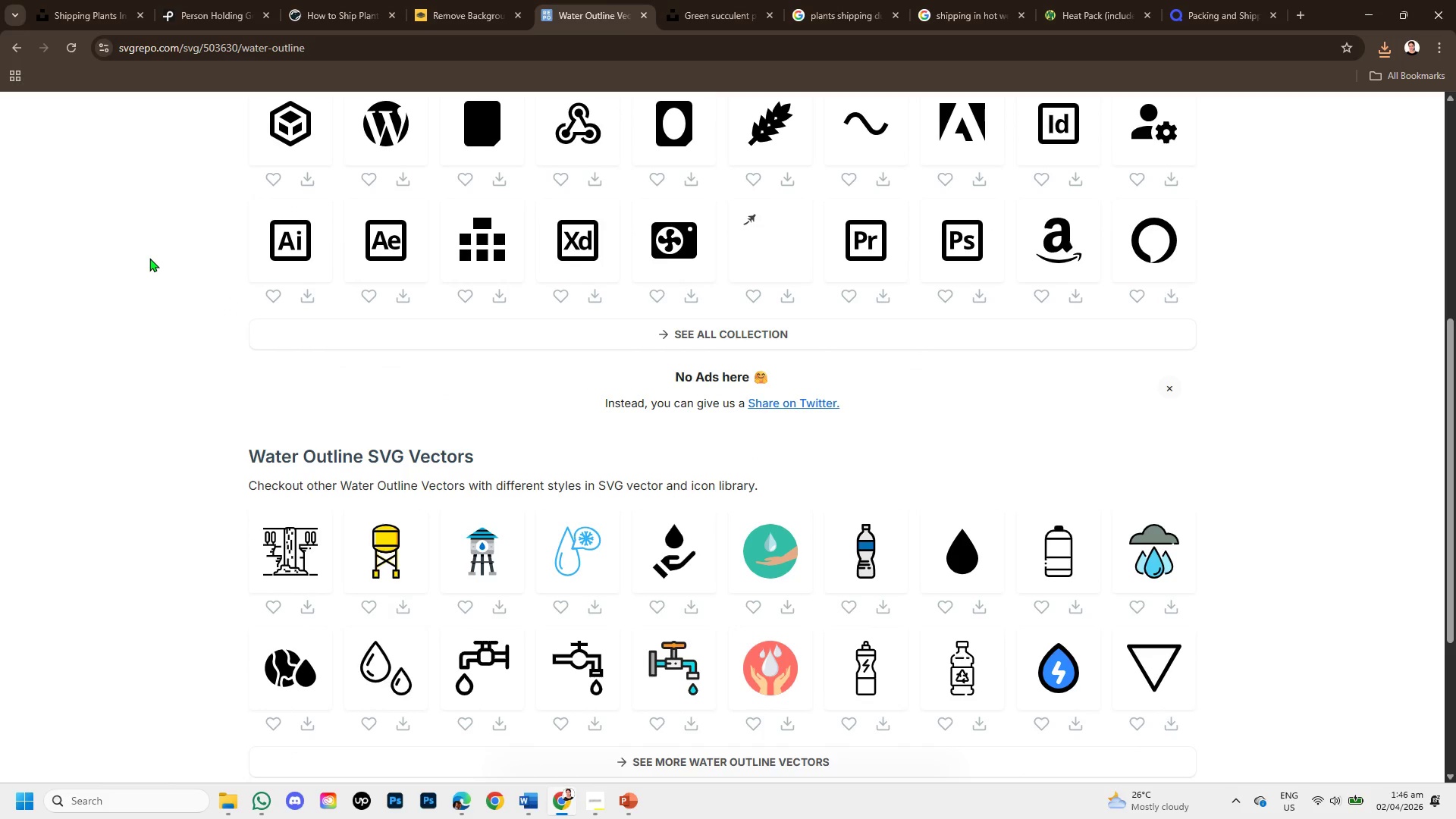 
left_click([12, 42])
 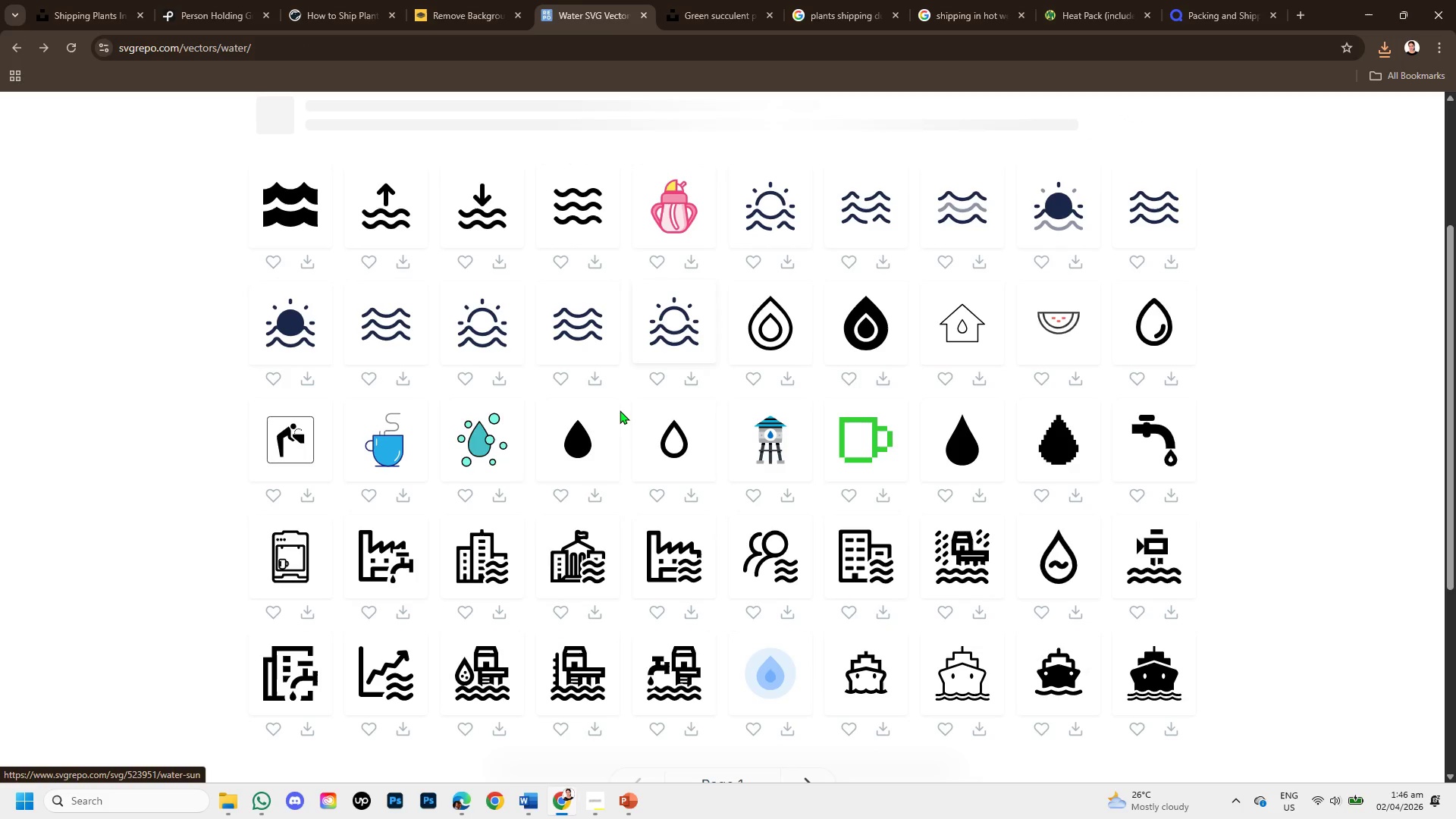 
scroll: coordinate [624, 408], scroll_direction: up, amount: 1.0
 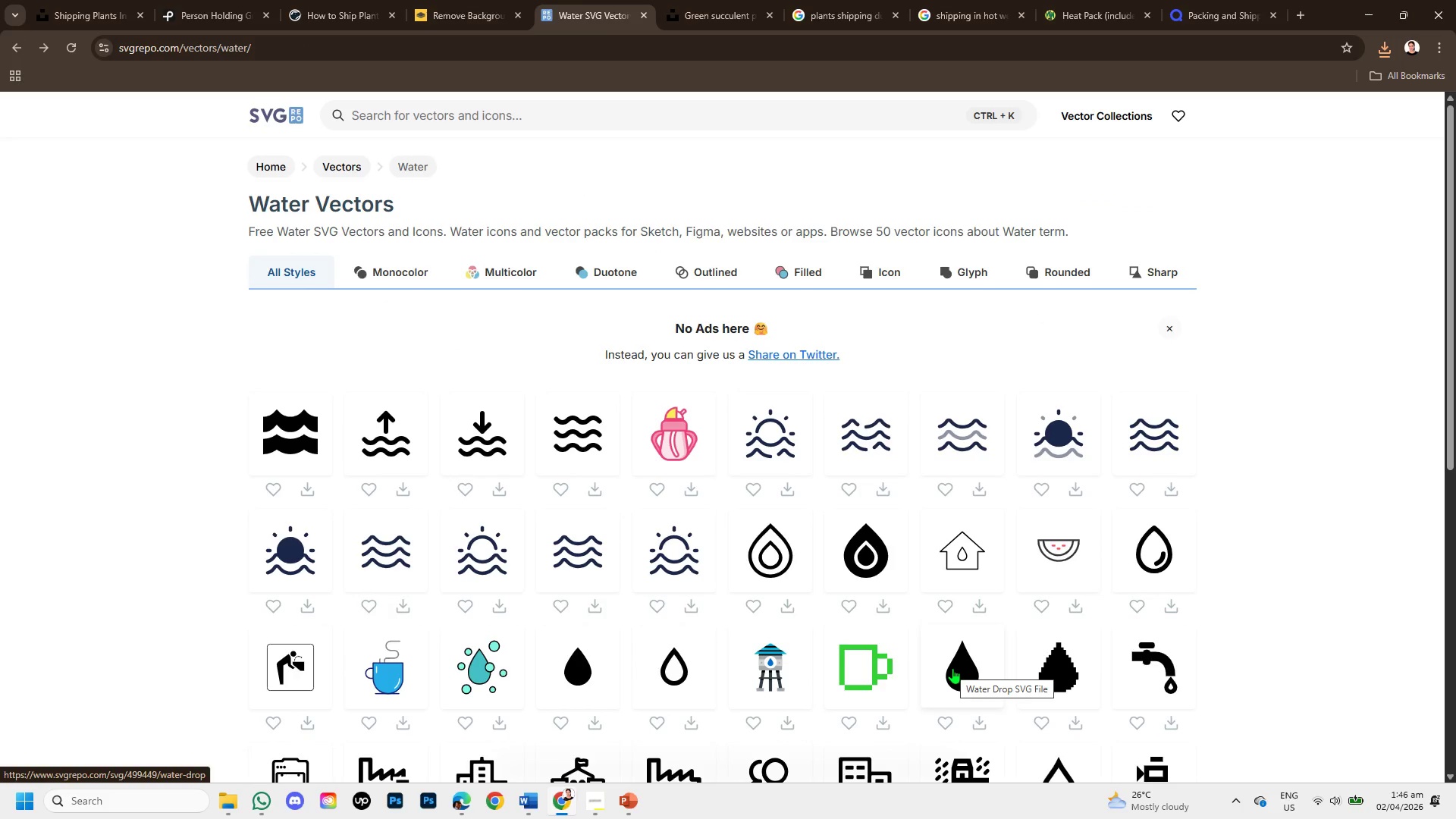 
left_click([952, 668])
 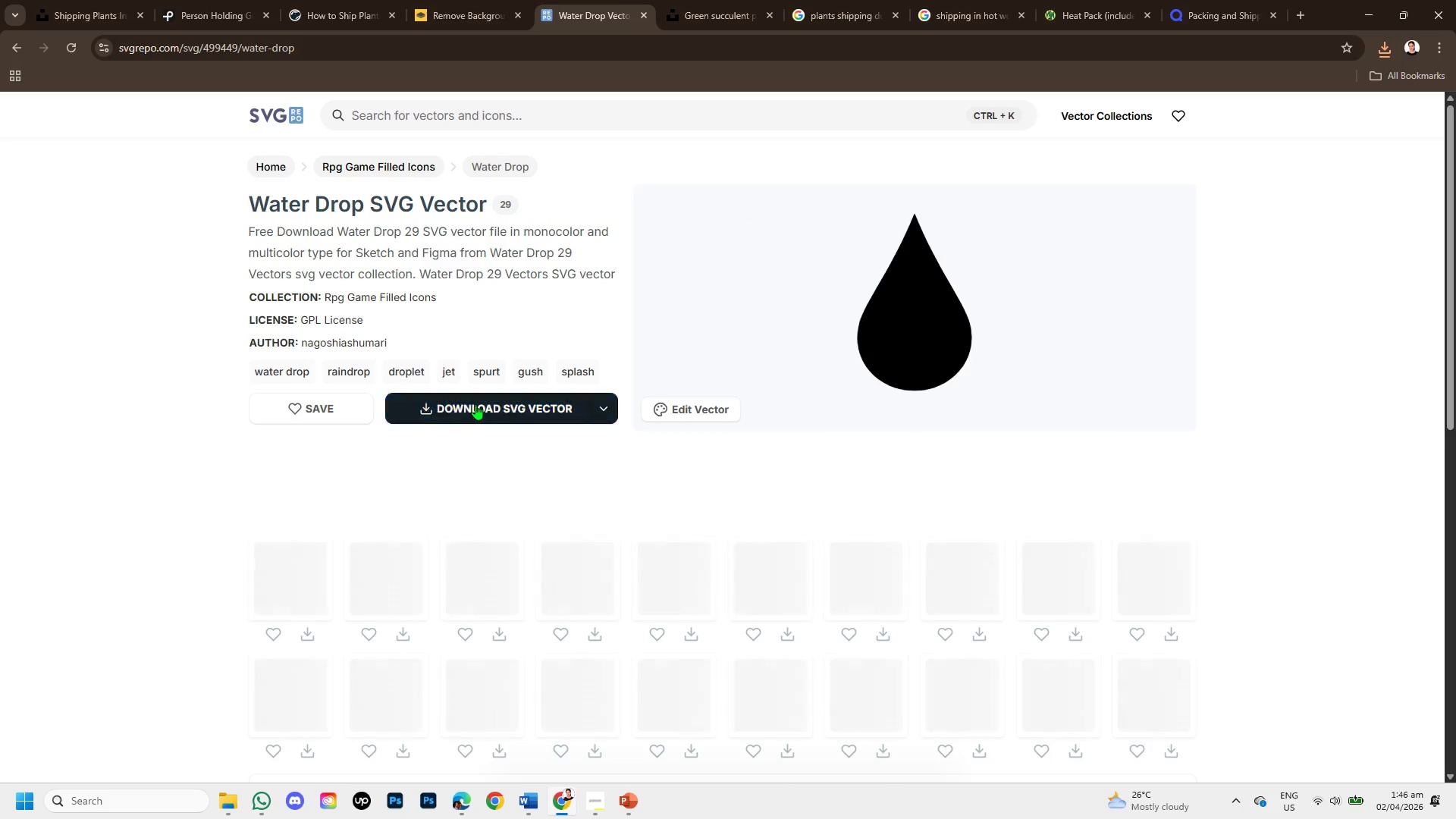 
left_click([475, 404])
 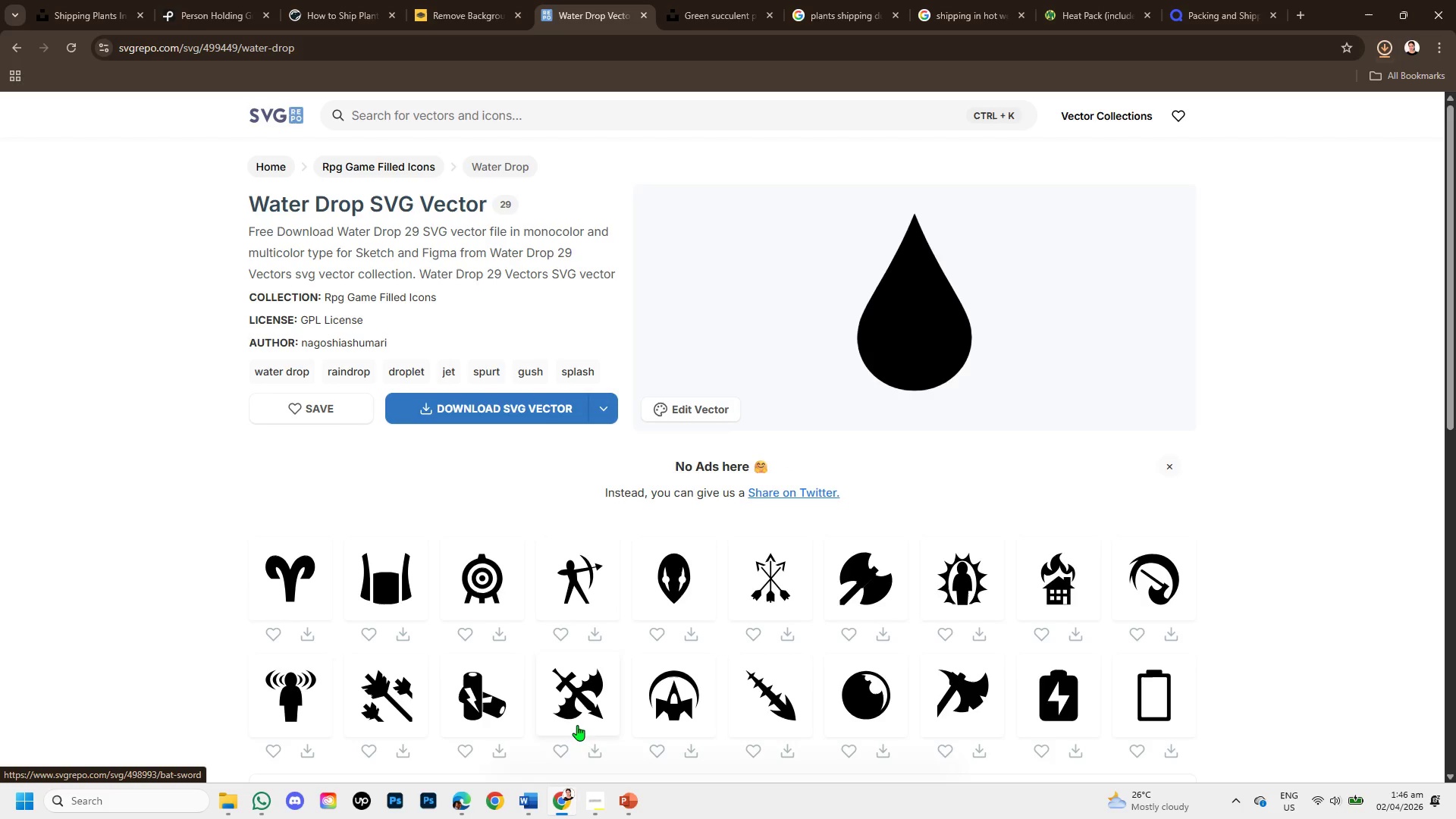 
left_click([631, 805])
 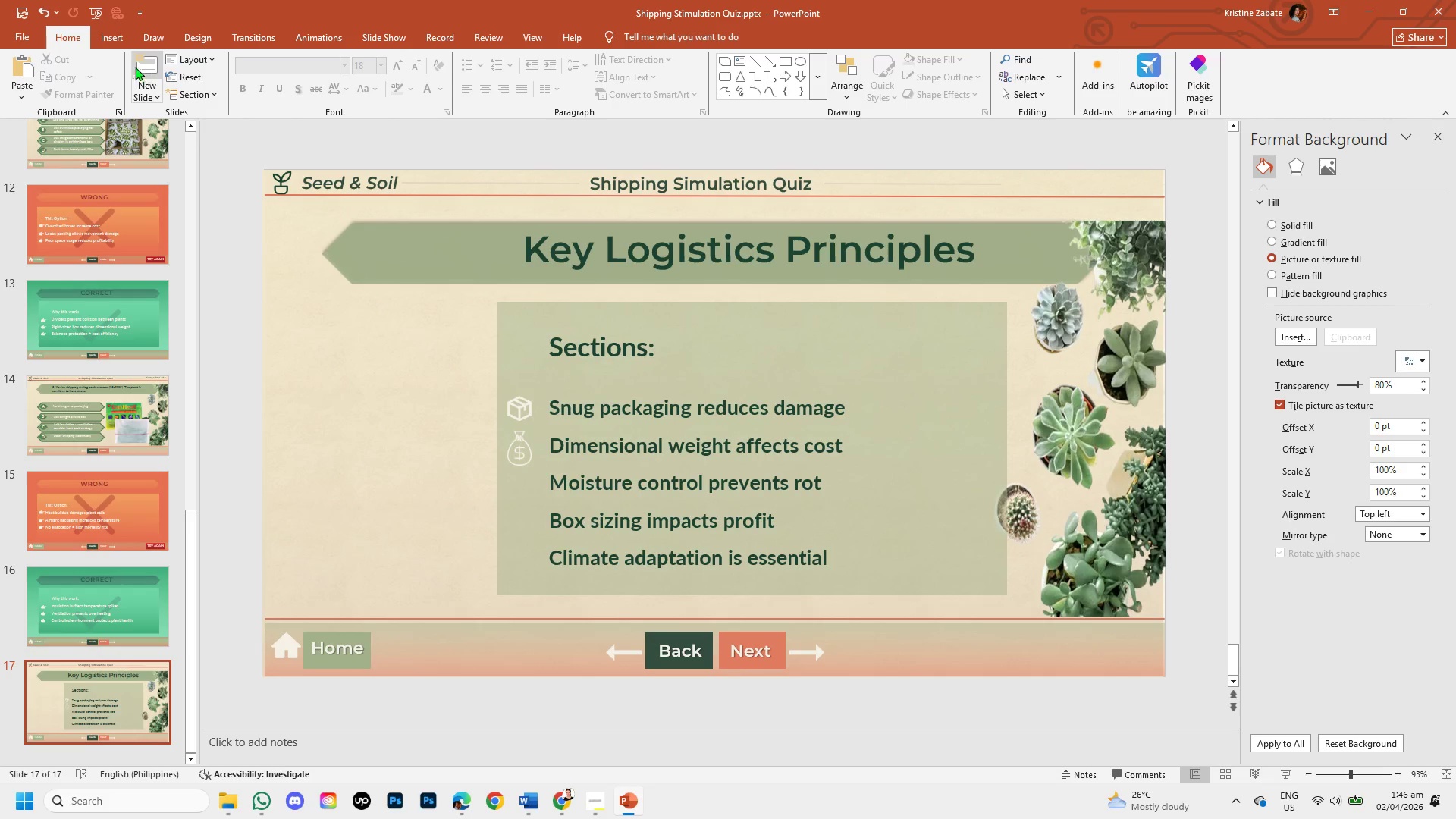 
left_click([115, 42])
 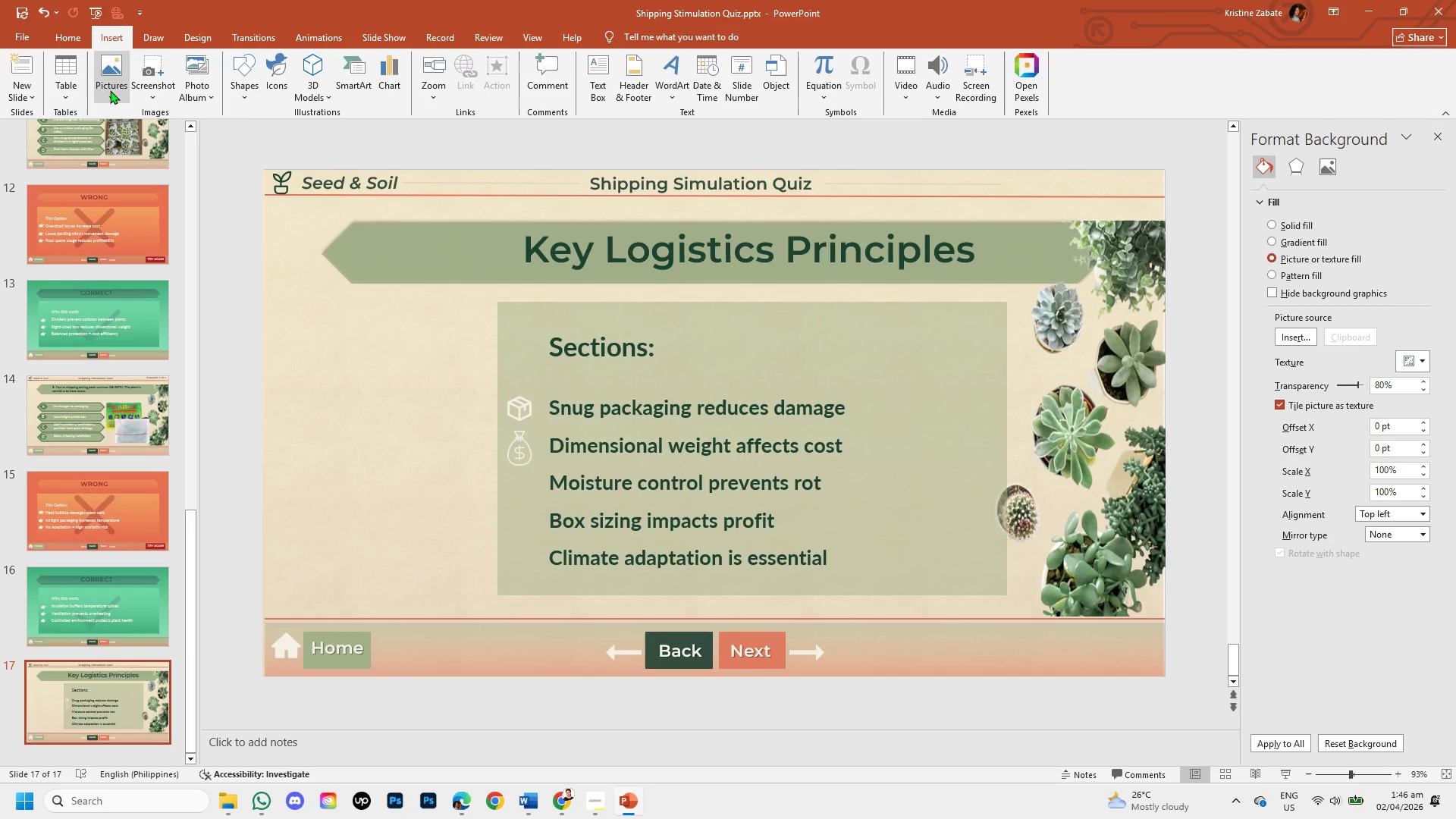 
left_click([110, 90])
 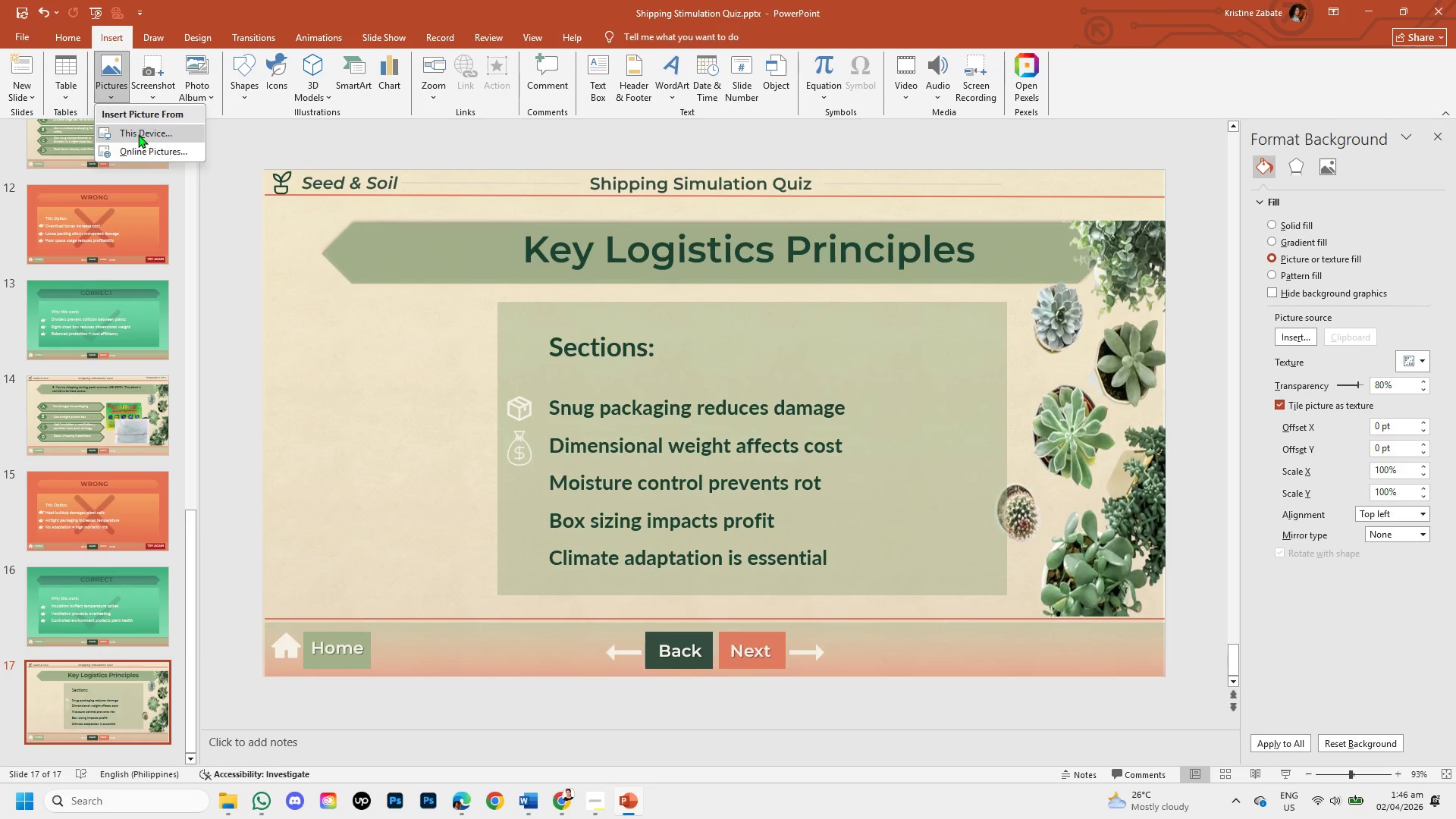 
left_click([138, 134])
 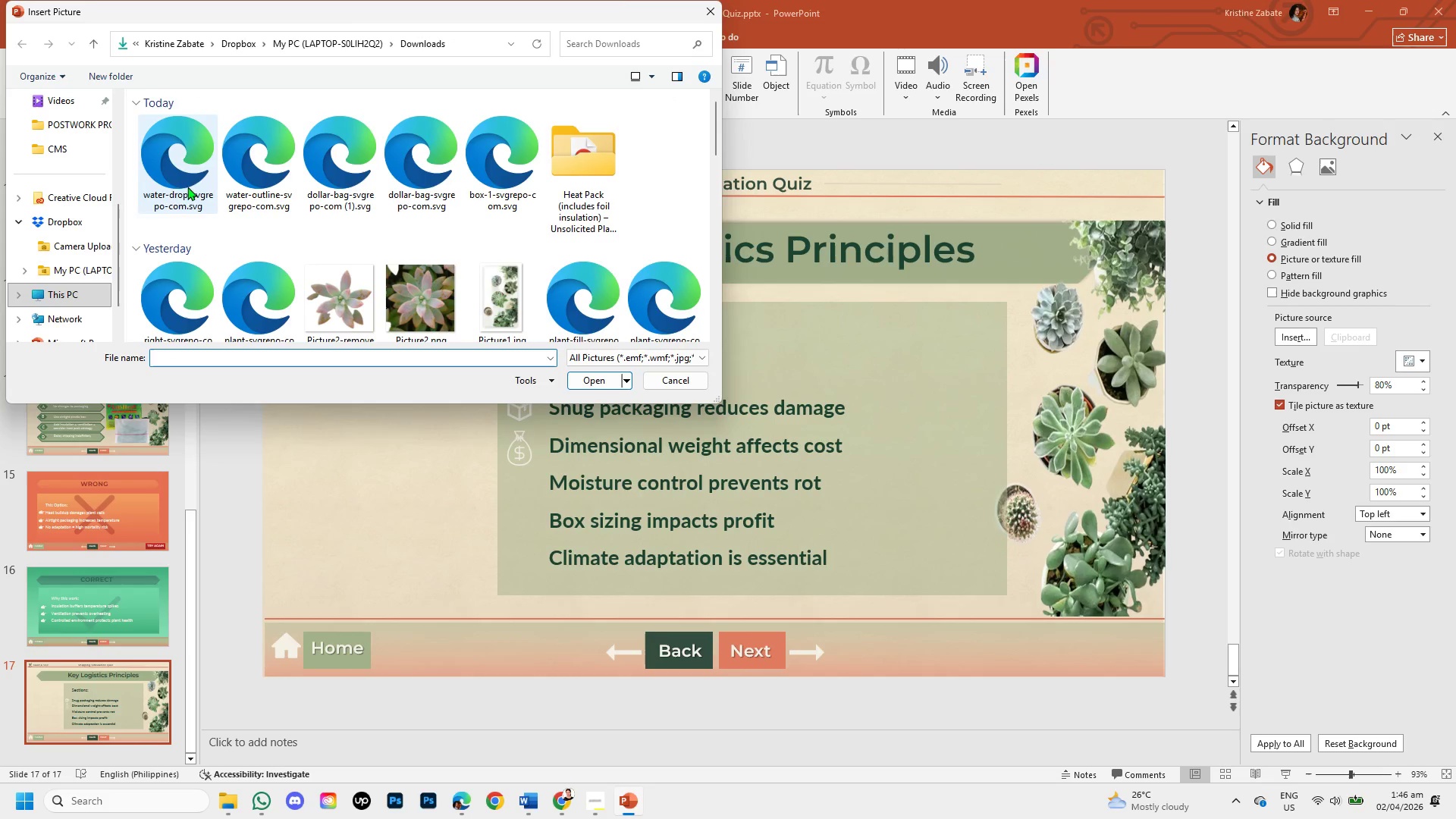 
double_click([187, 193])
 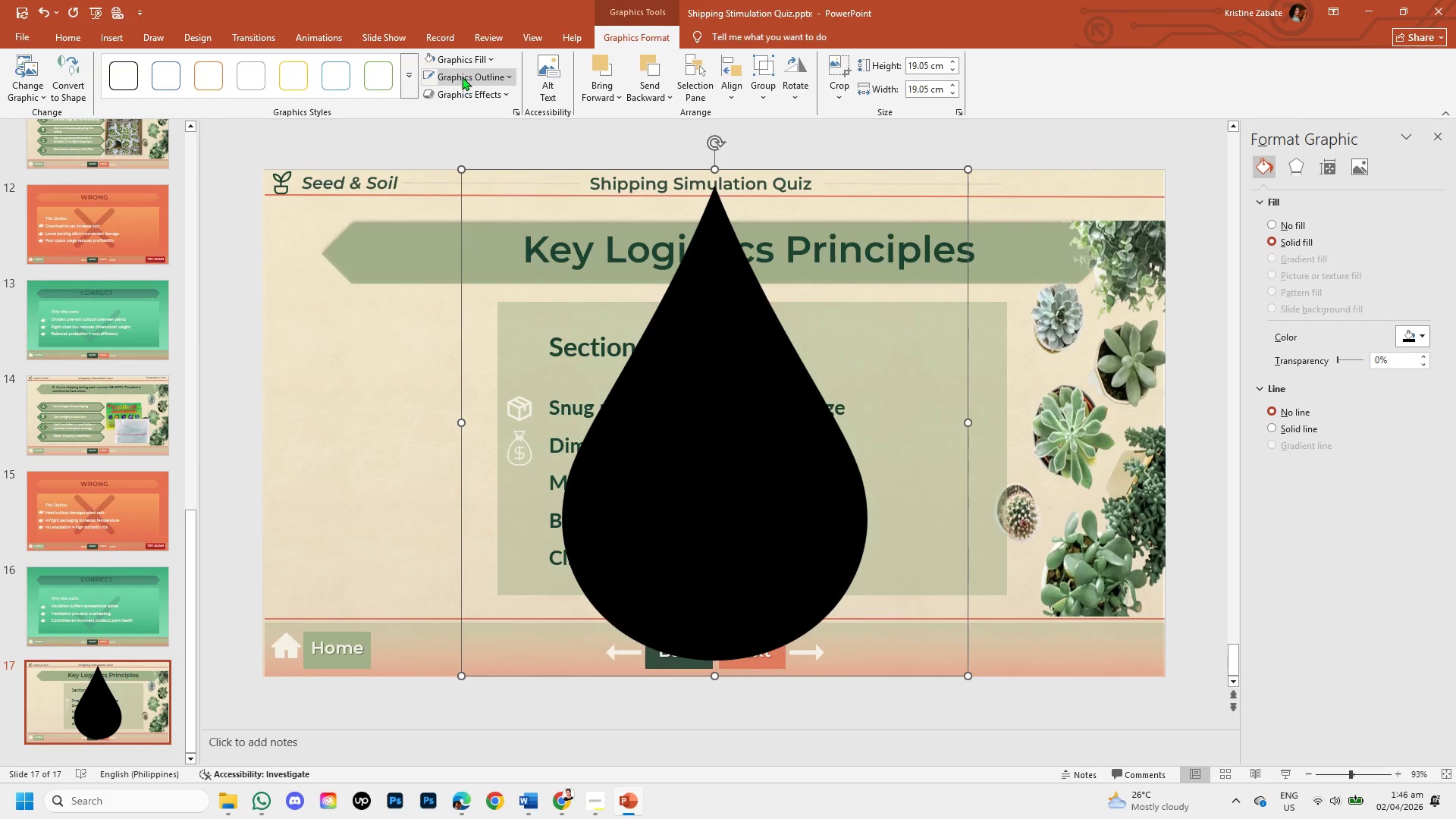 
left_click([463, 64])
 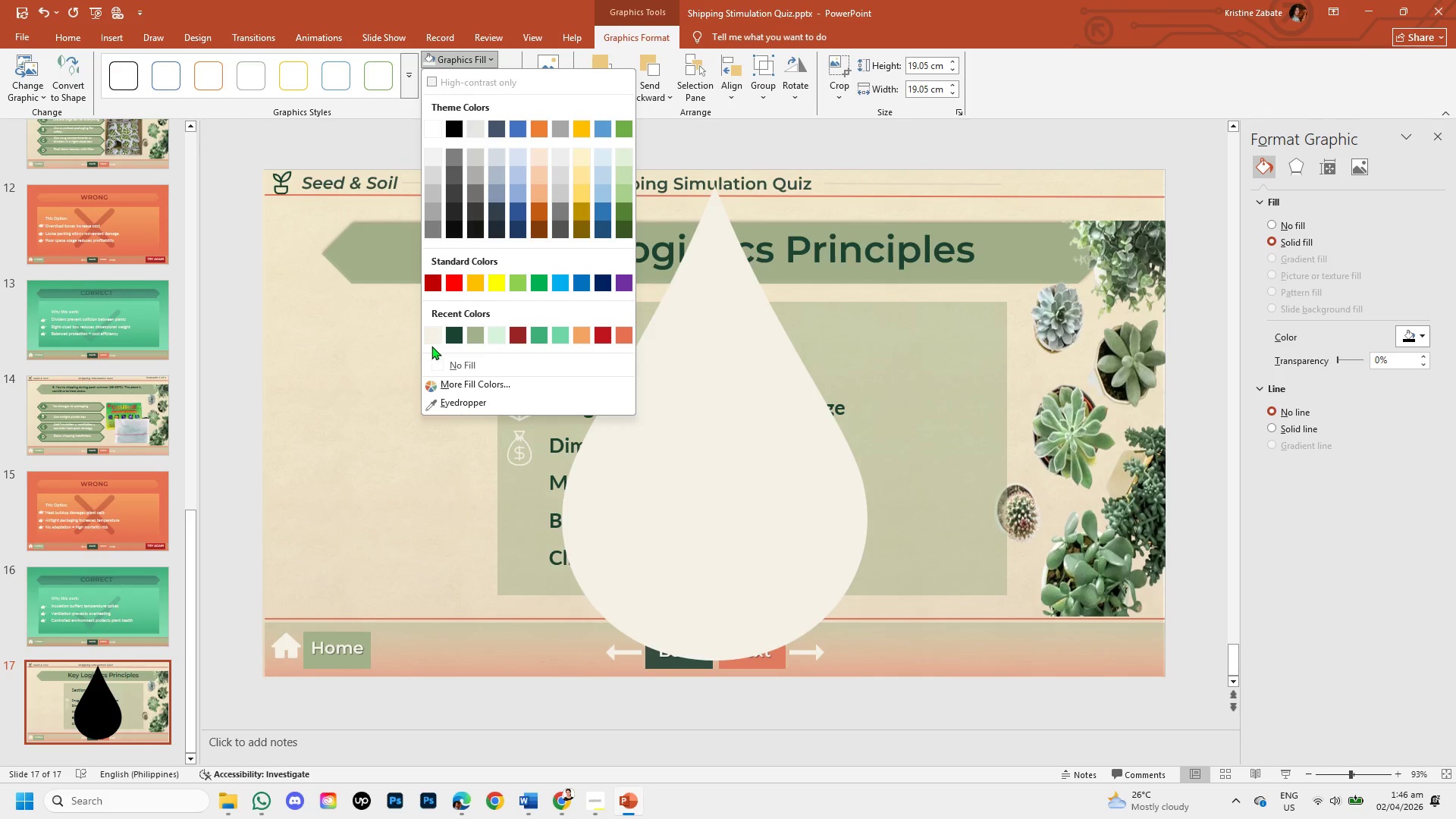 
left_click([430, 343])
 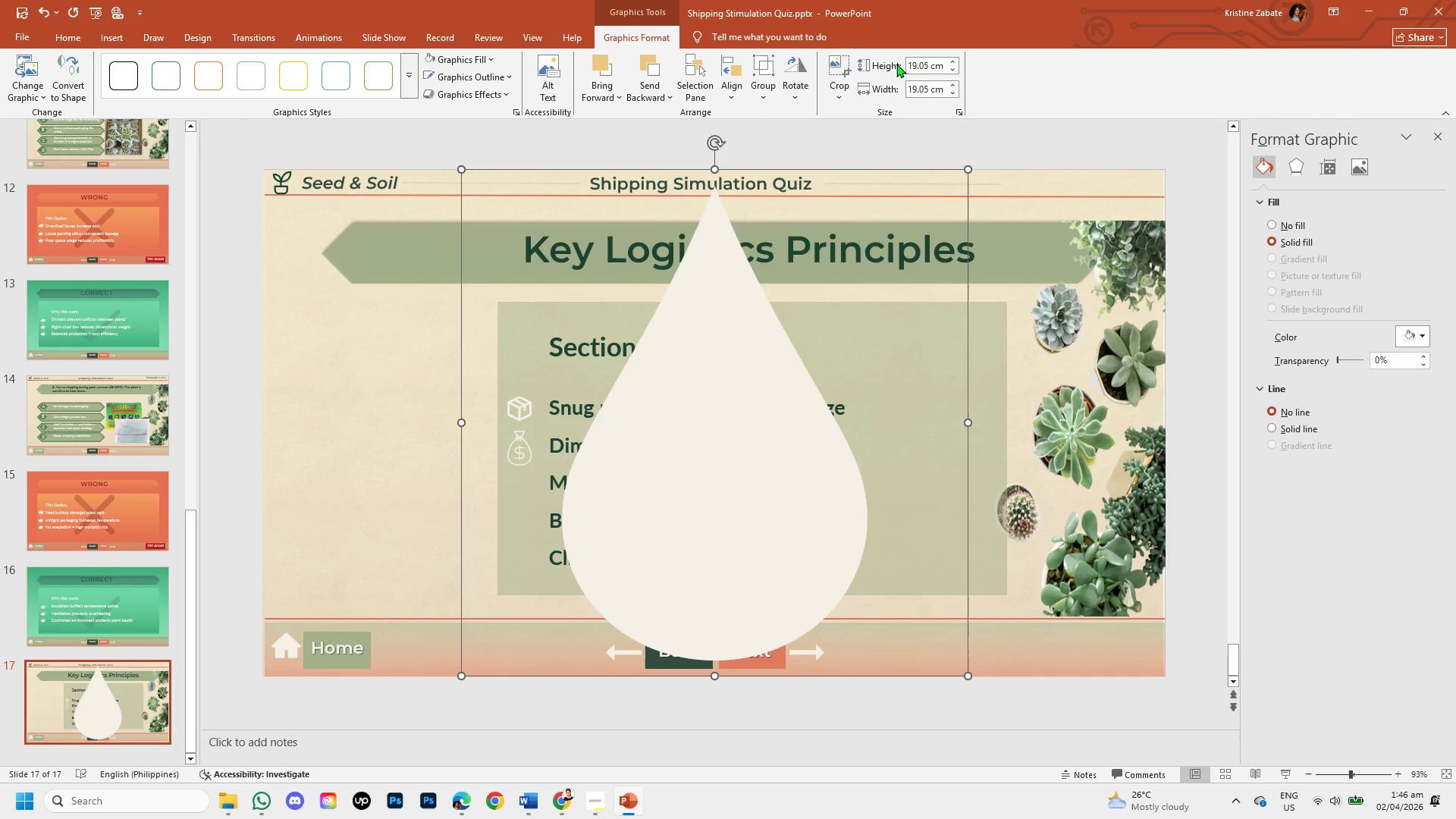 
left_click([926, 65])
 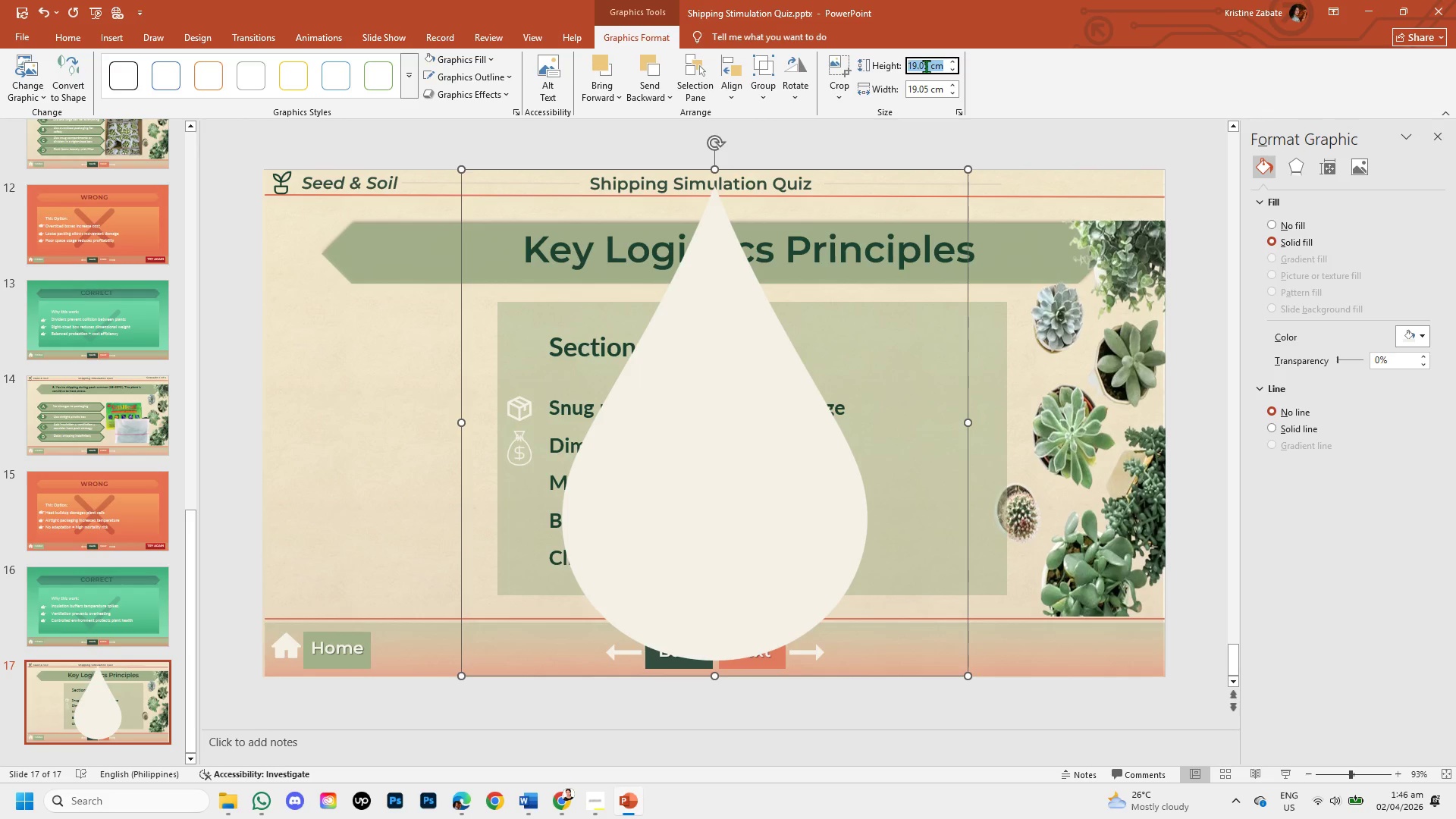 
left_click([926, 66])
 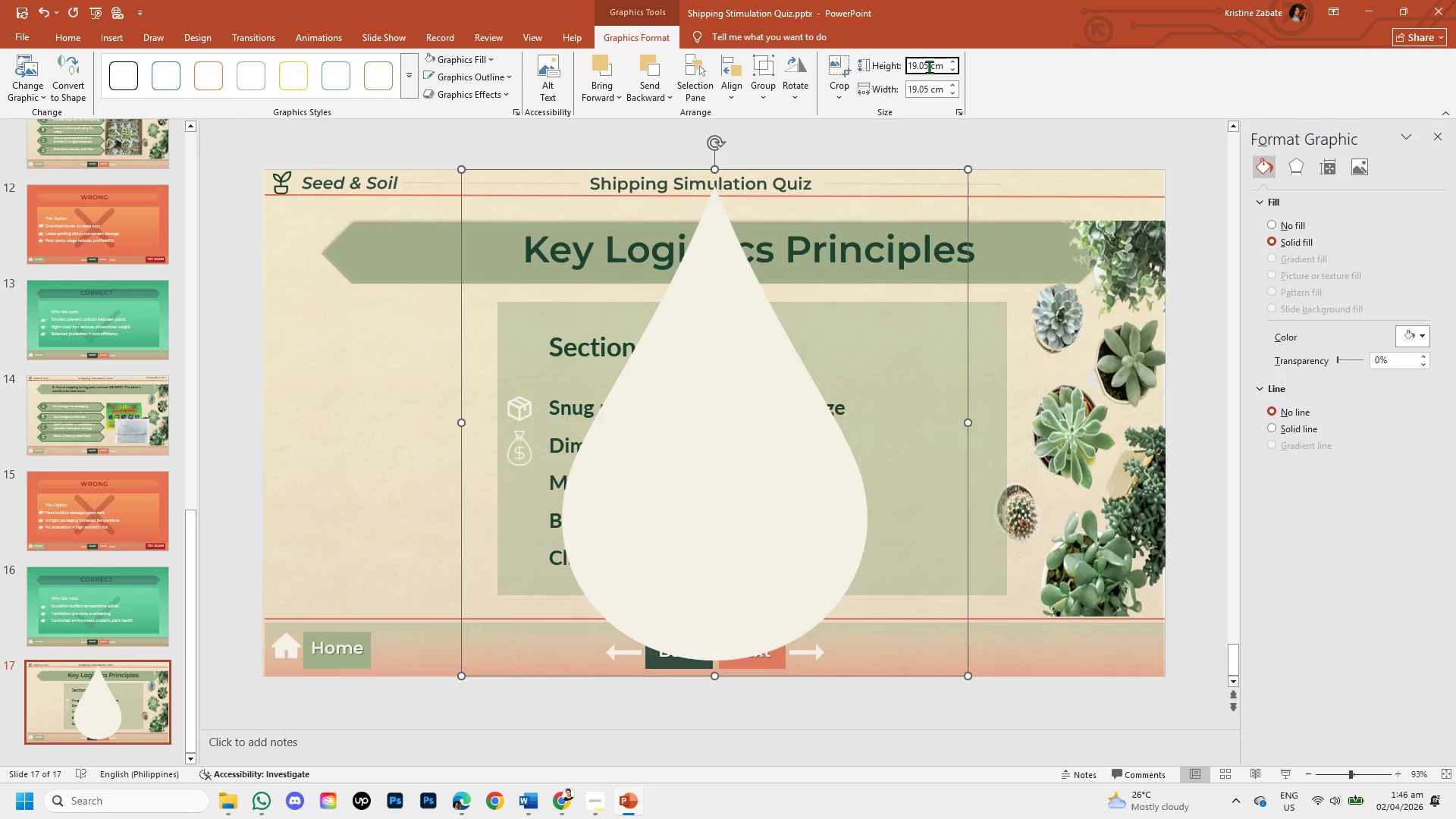 
key(Backspace)
 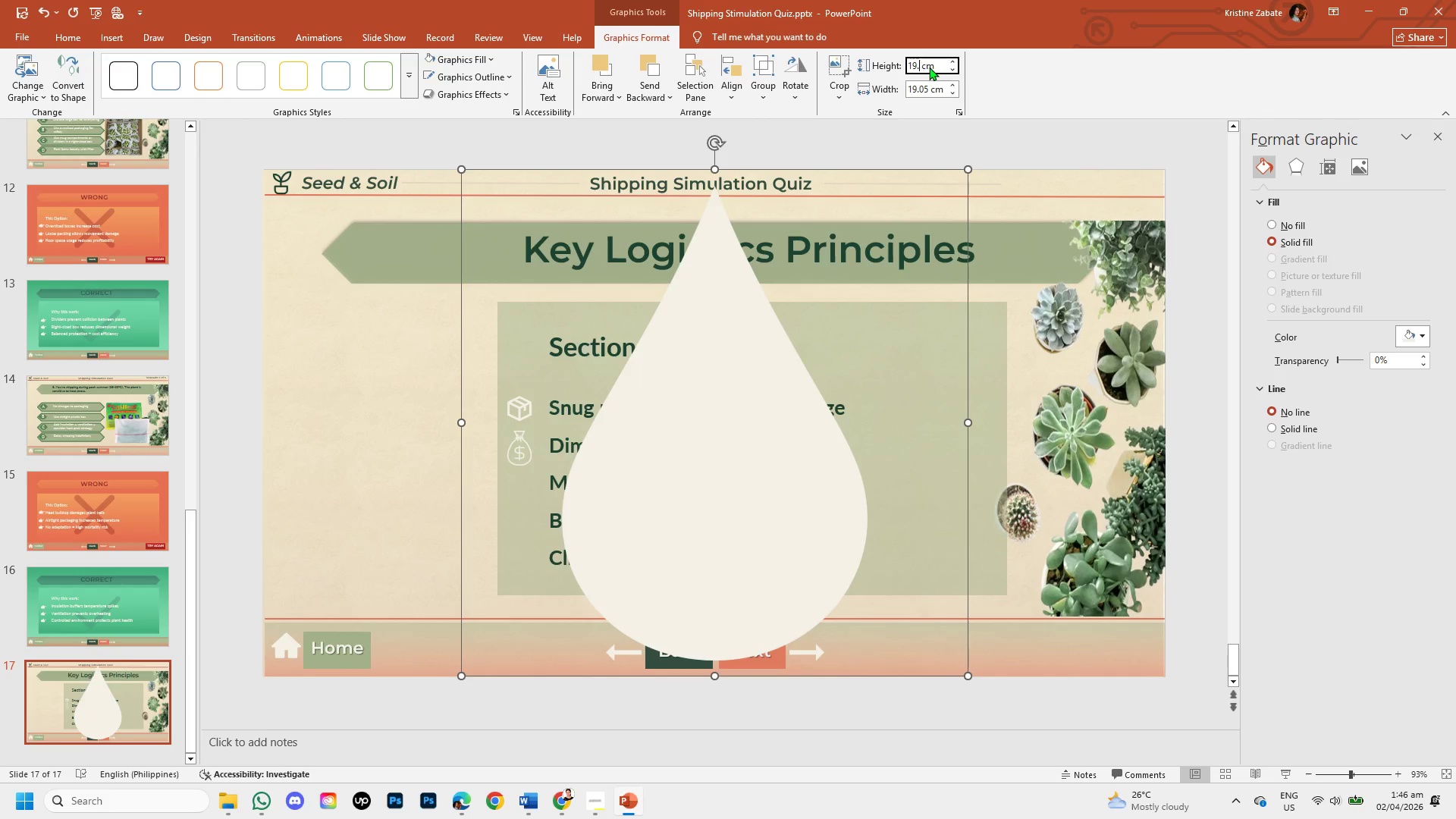 
key(Backspace)
 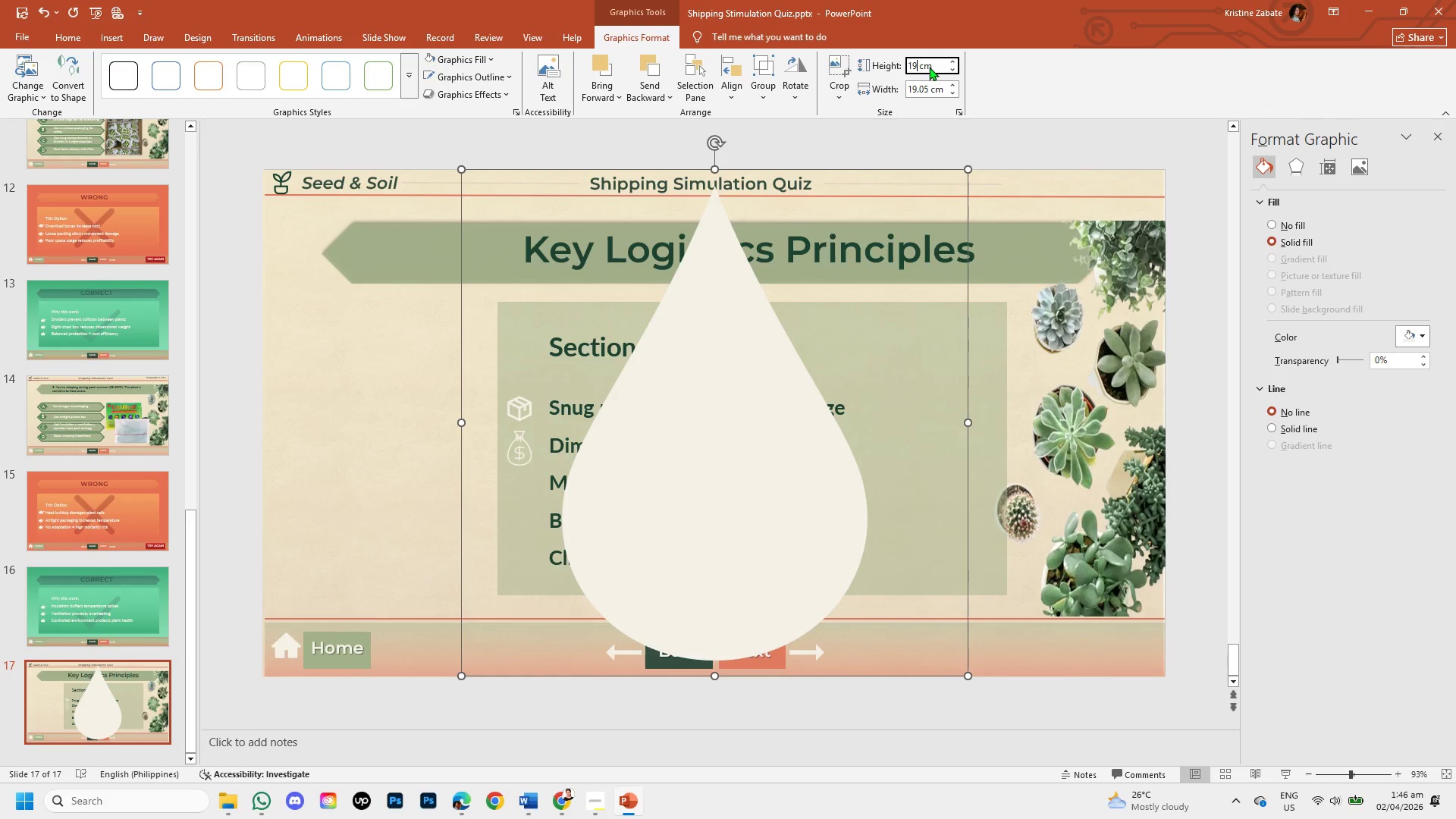 
key(Backspace)
 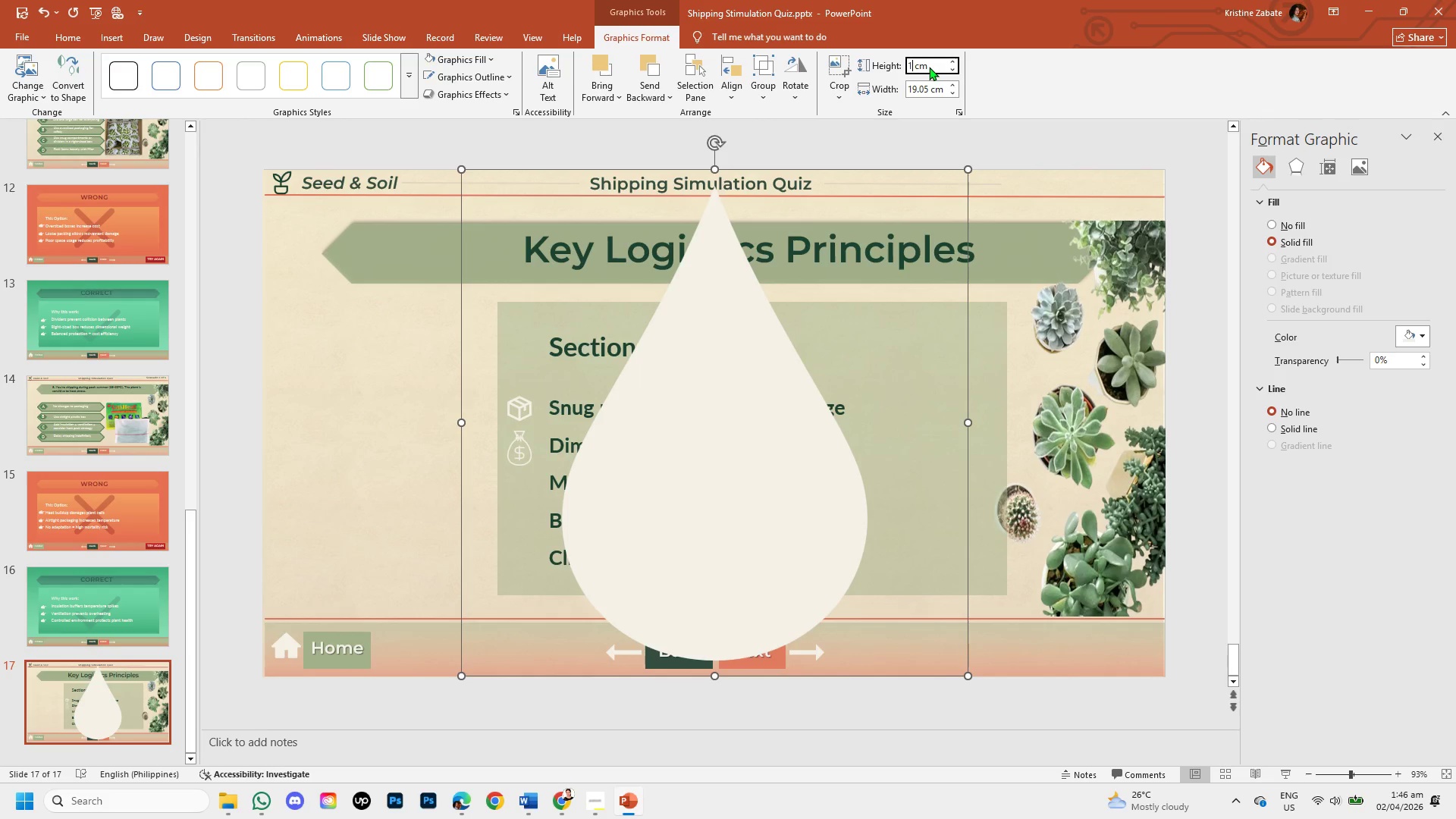 
key(Backspace)
 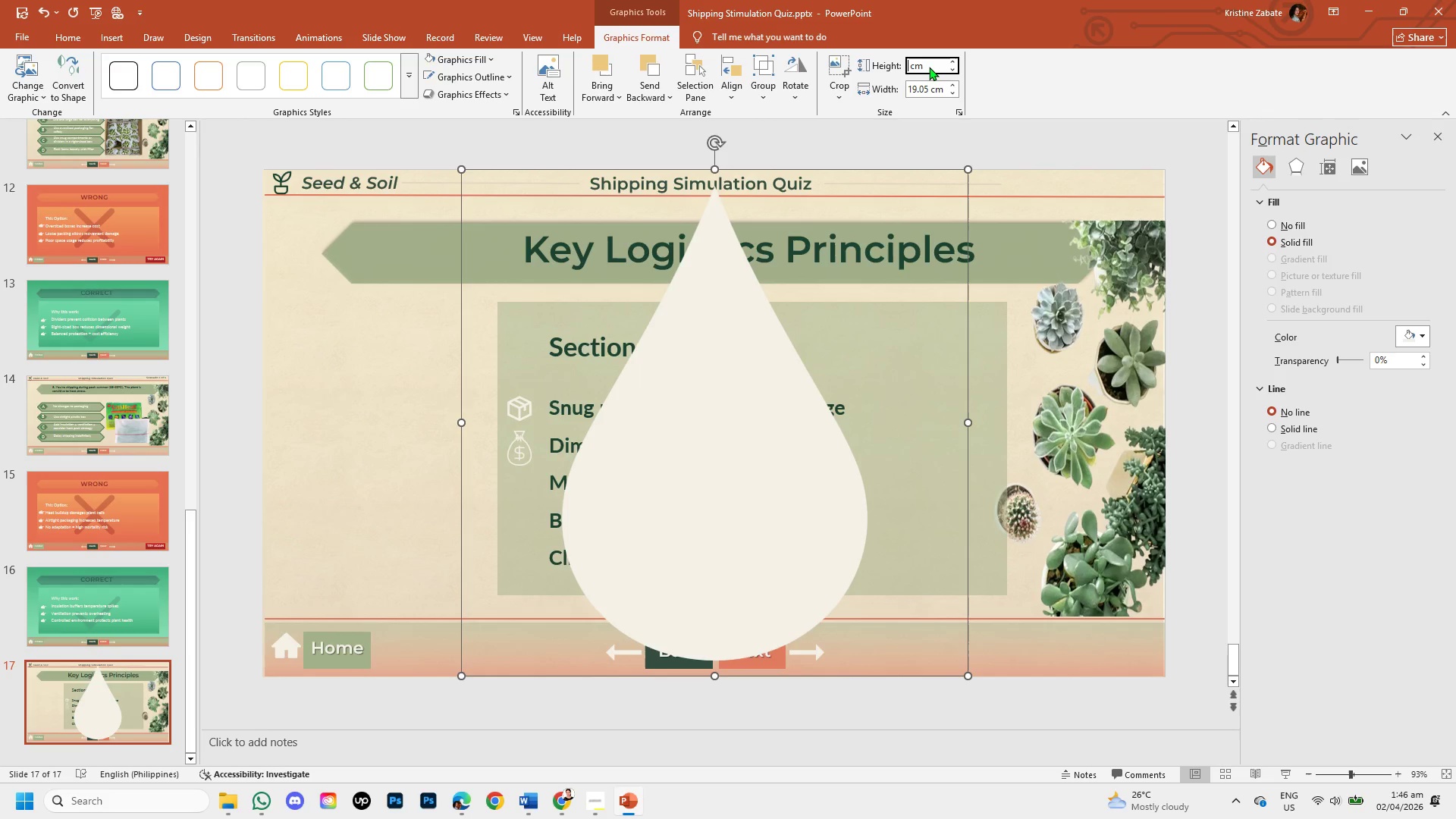 
key(Backspace)
 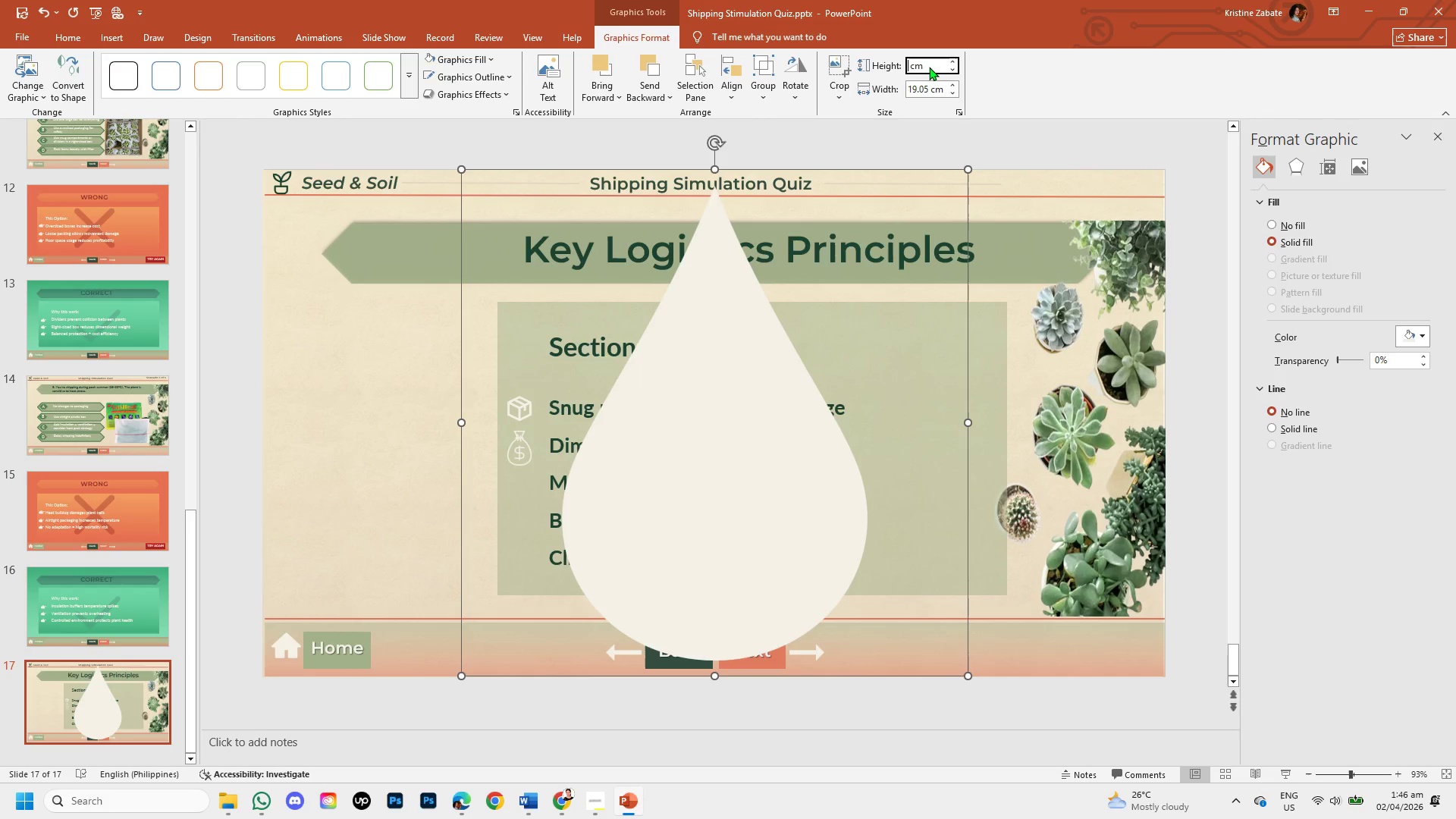 
key(Backspace)
 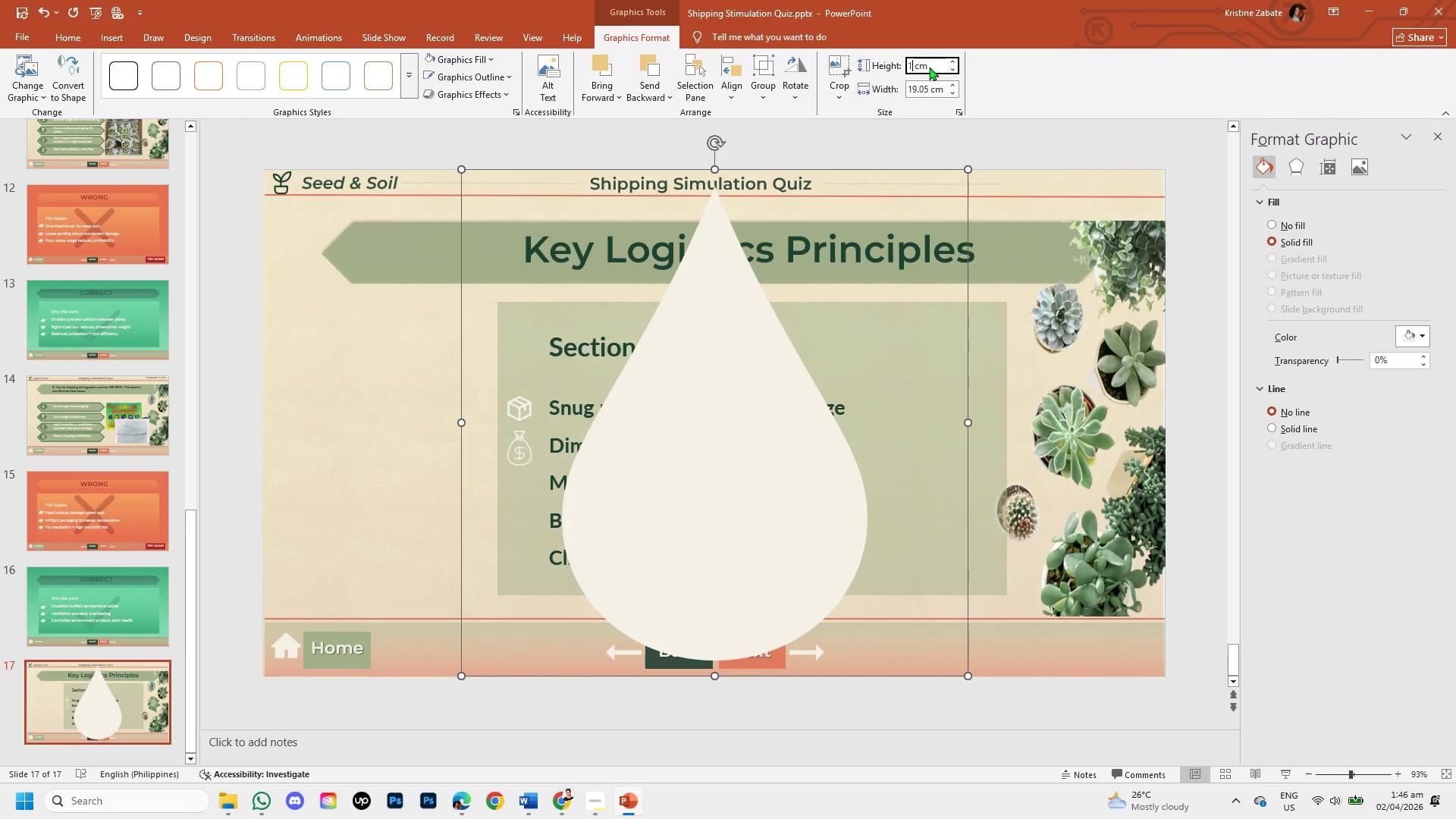 
key(Numpad1)
 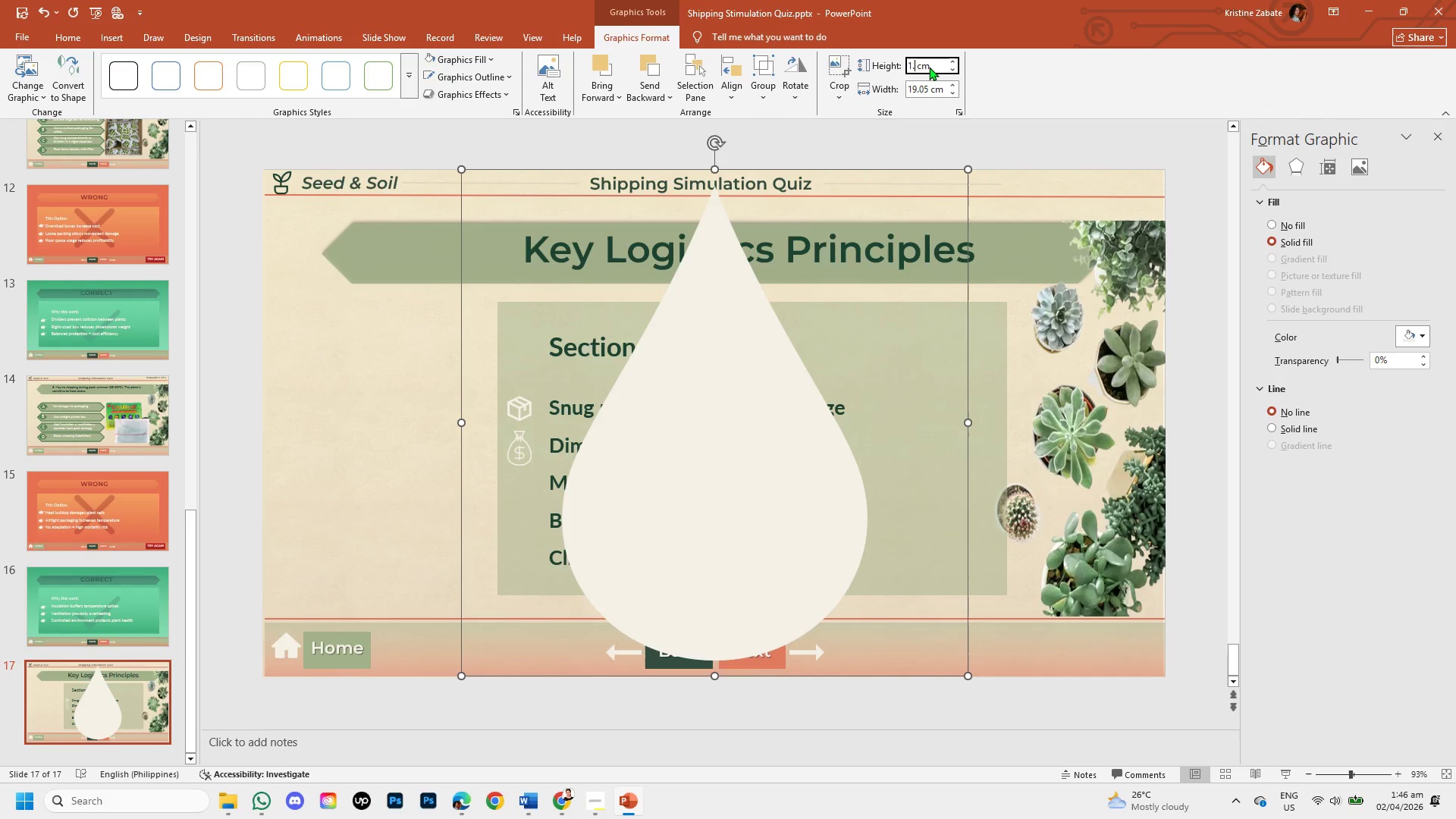 
key(NumpadDecimal)
 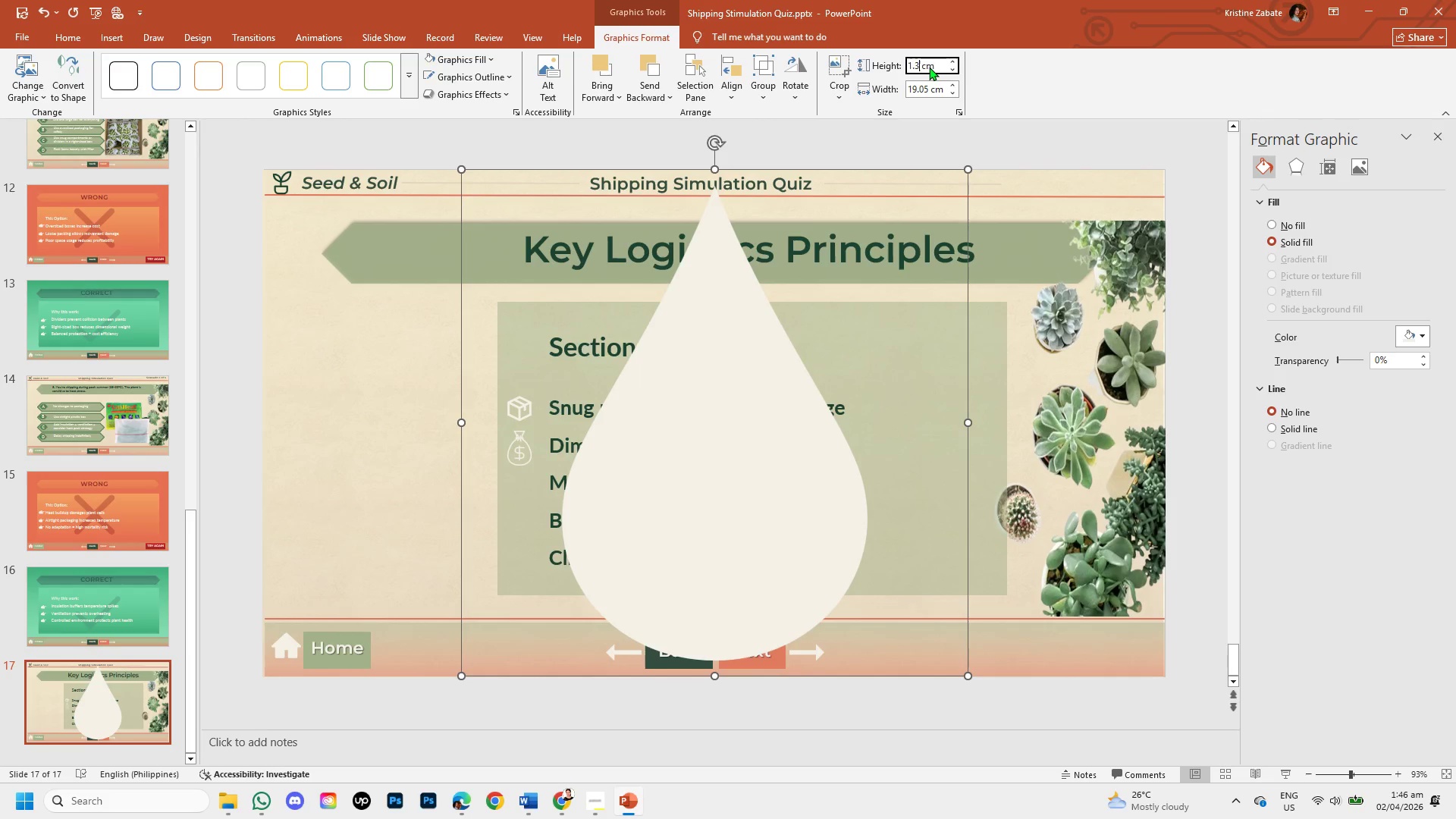 
key(Numpad3)
 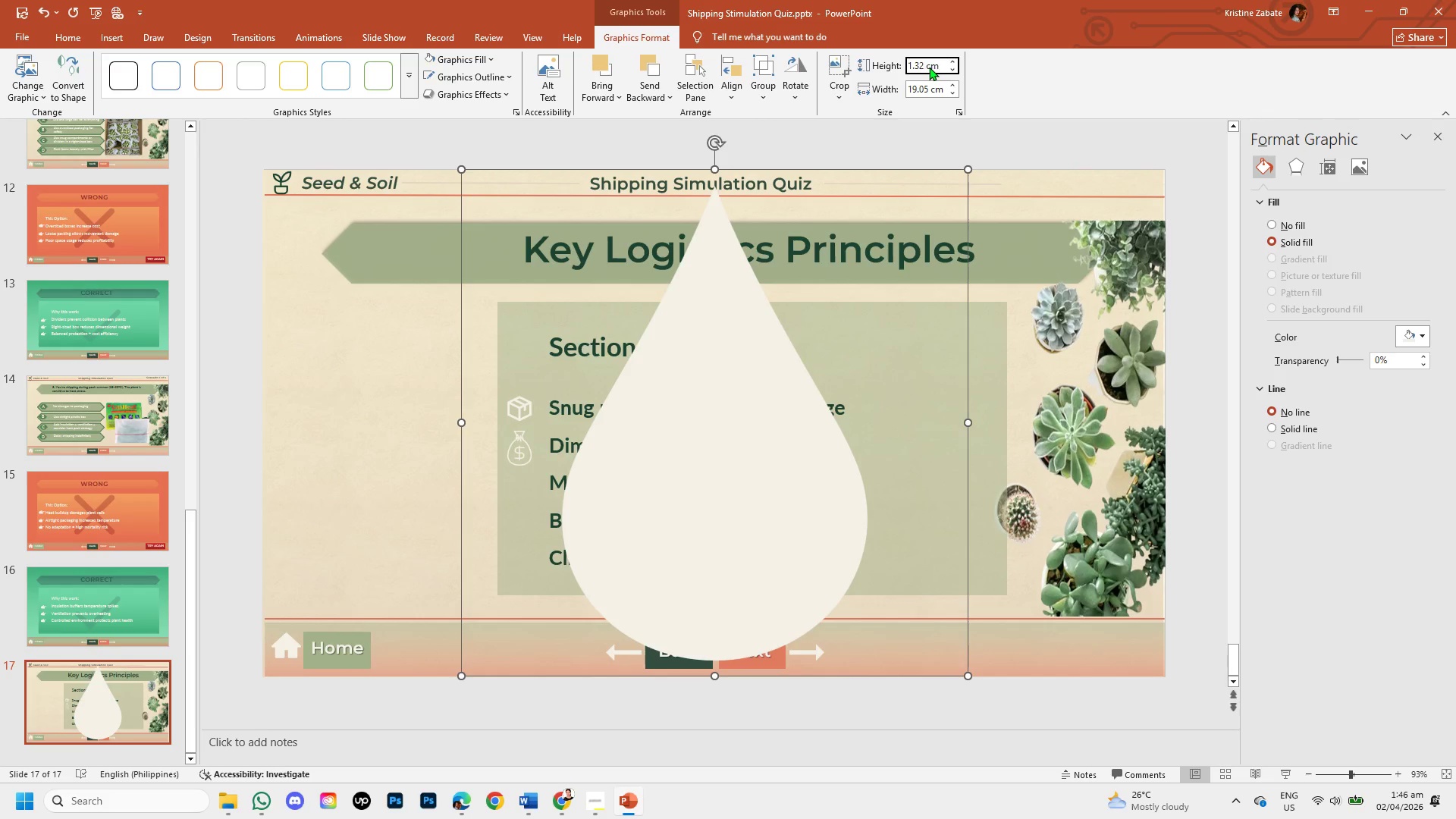 
key(Numpad2)
 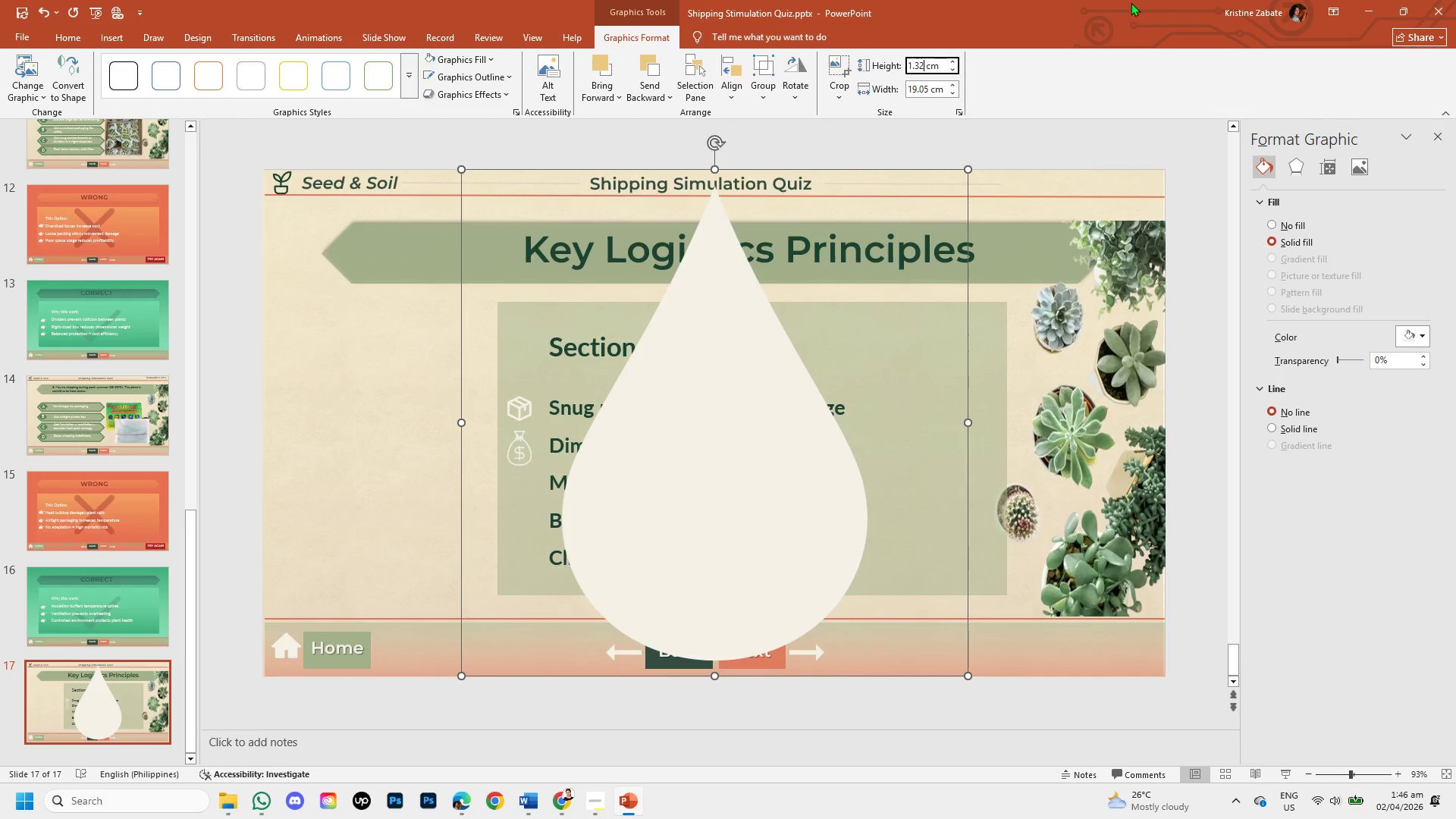 
left_click([929, 86])
 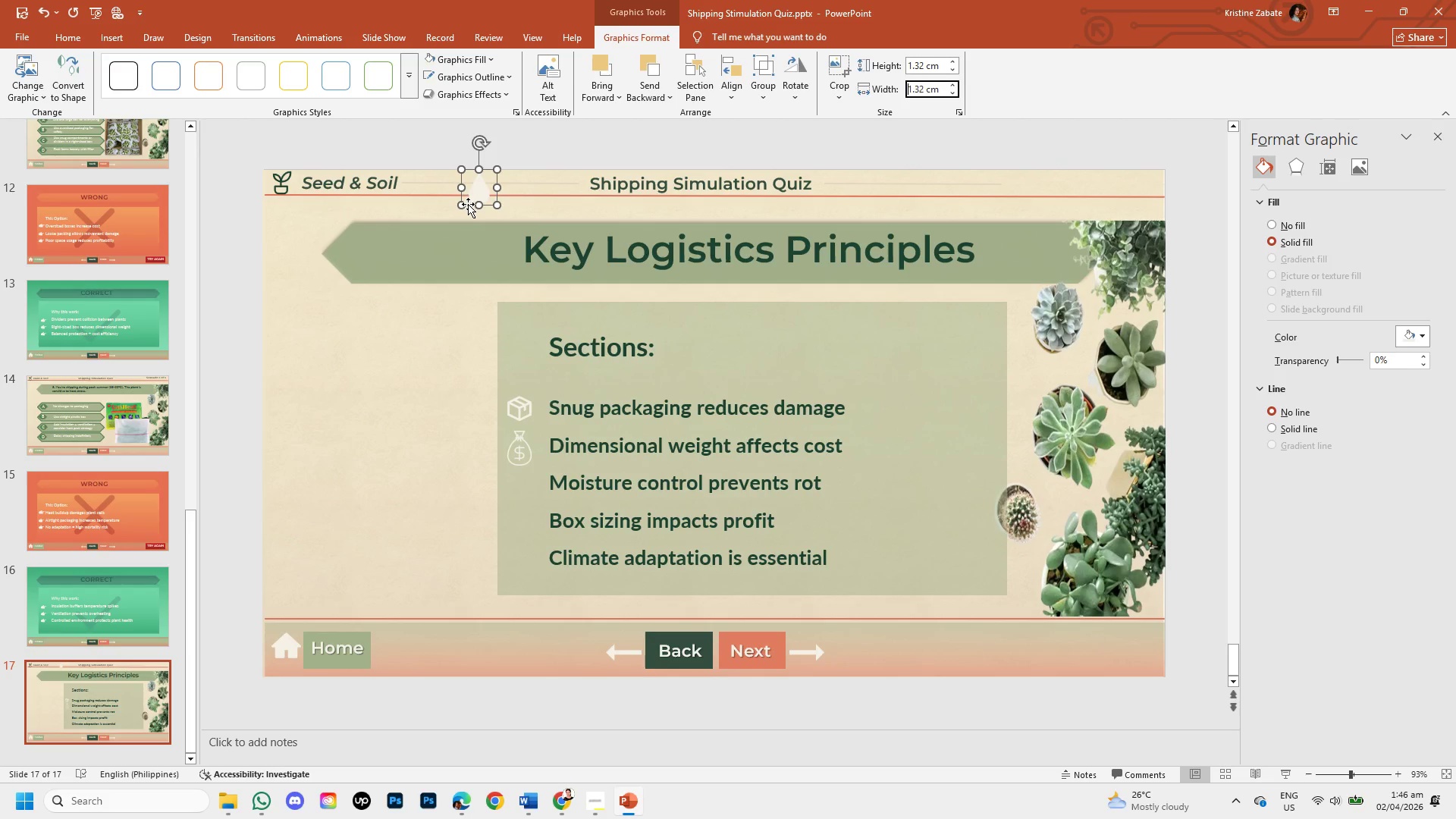 
left_click_drag(start_coordinate=[468, 204], to_coordinate=[510, 506])
 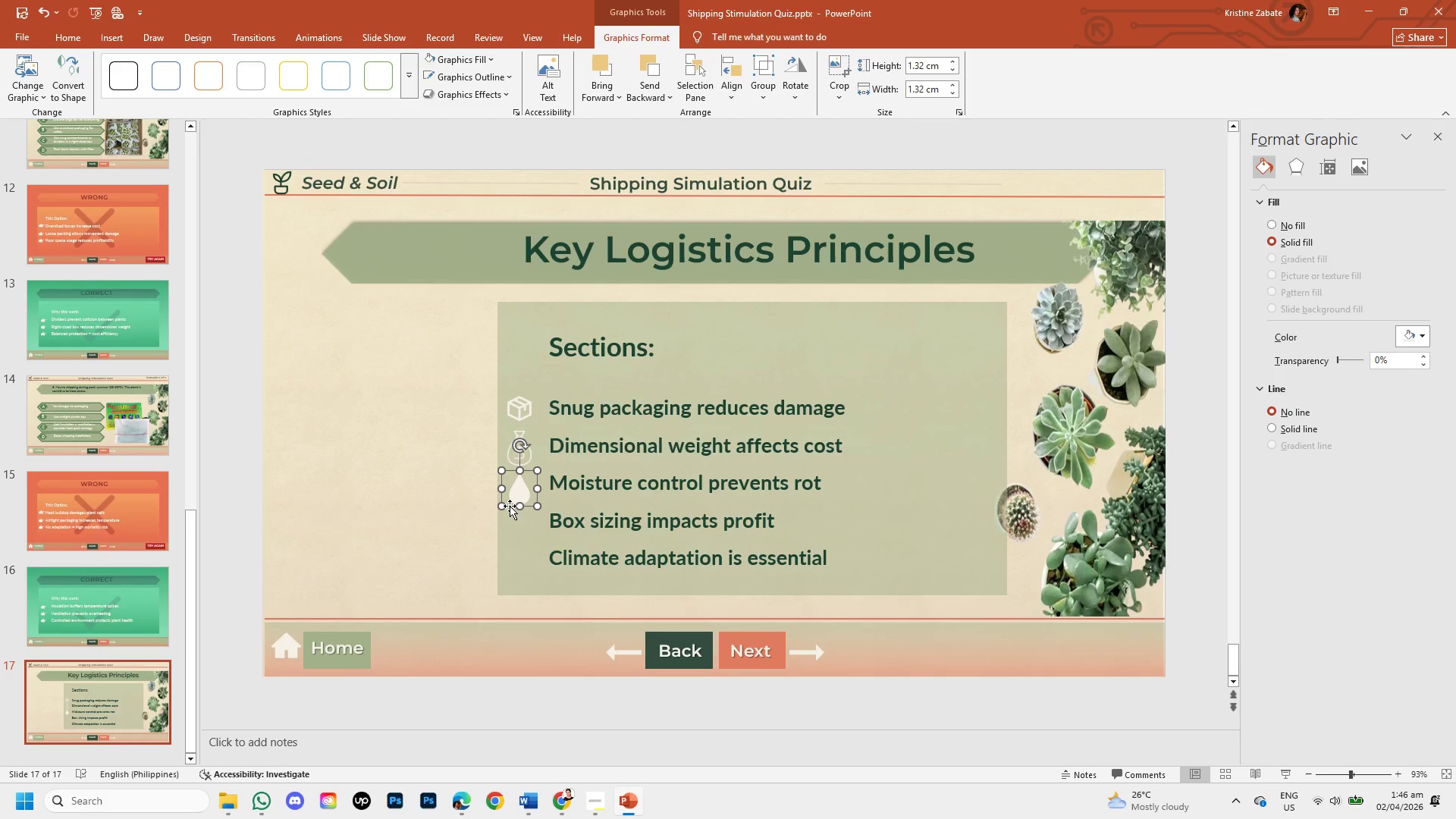 
wait(5.91)
 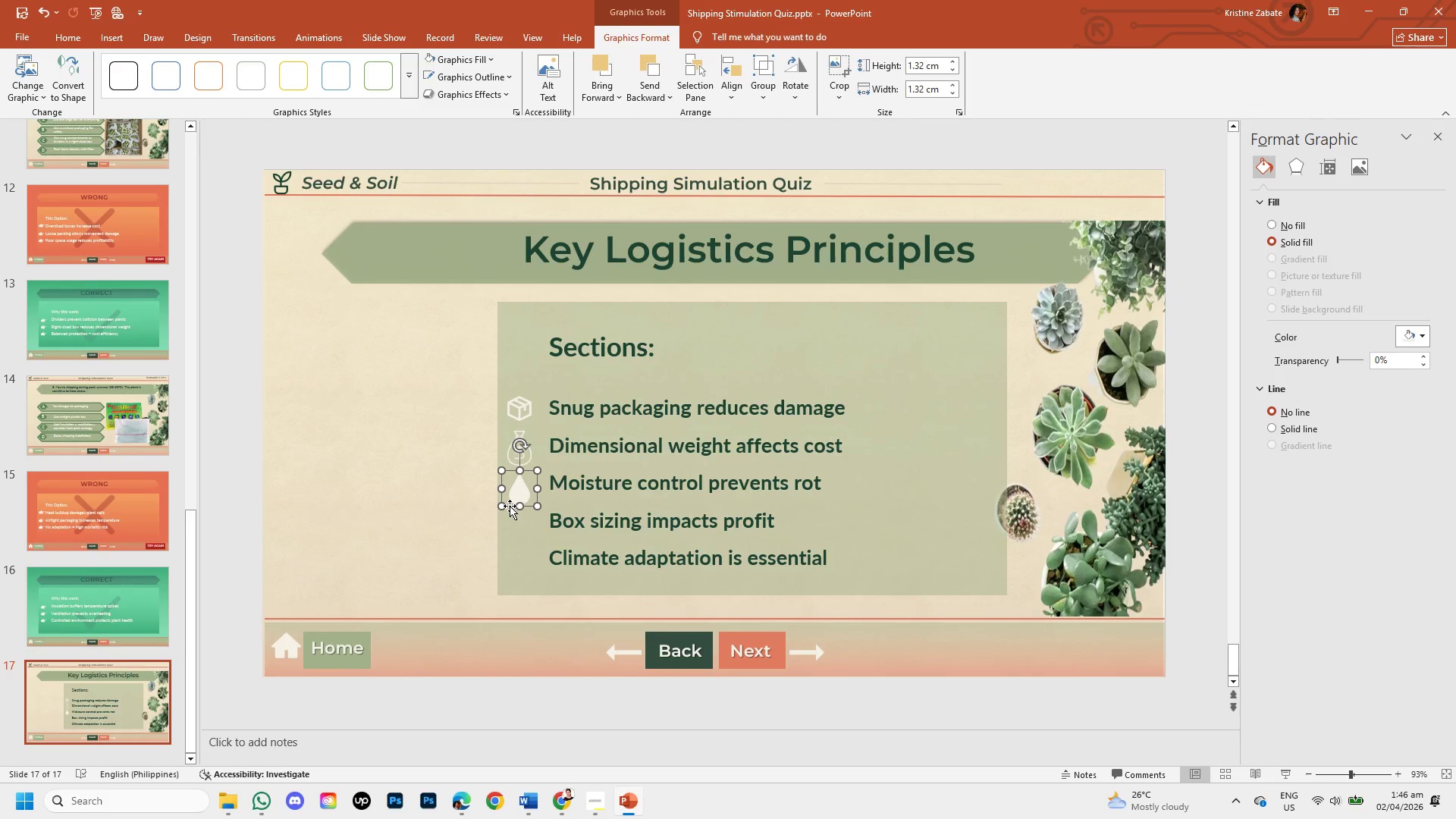 
left_click([438, 508])
 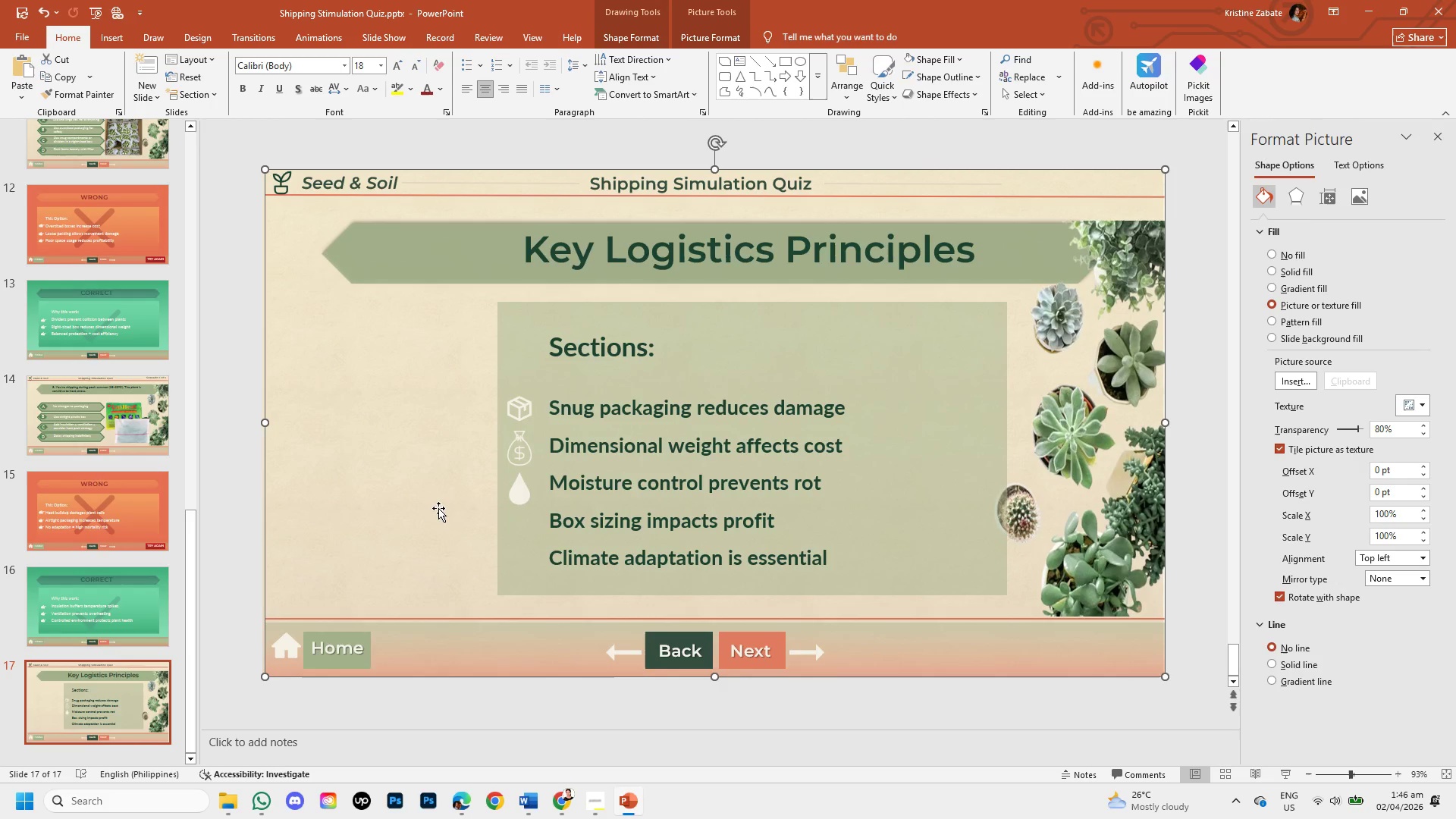 
left_click([592, 529])
 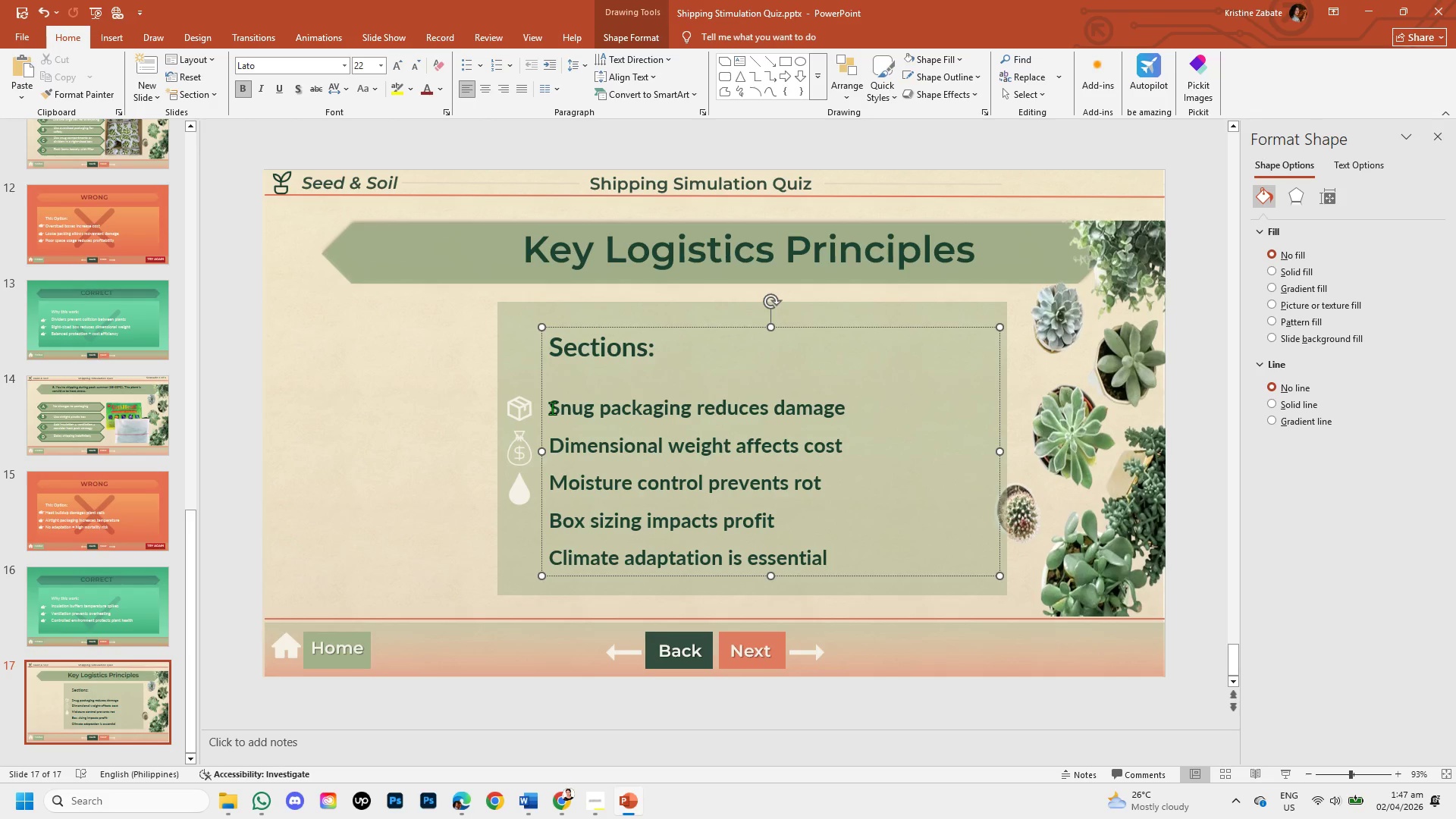 
left_click_drag(start_coordinate=[552, 408], to_coordinate=[888, 568])
 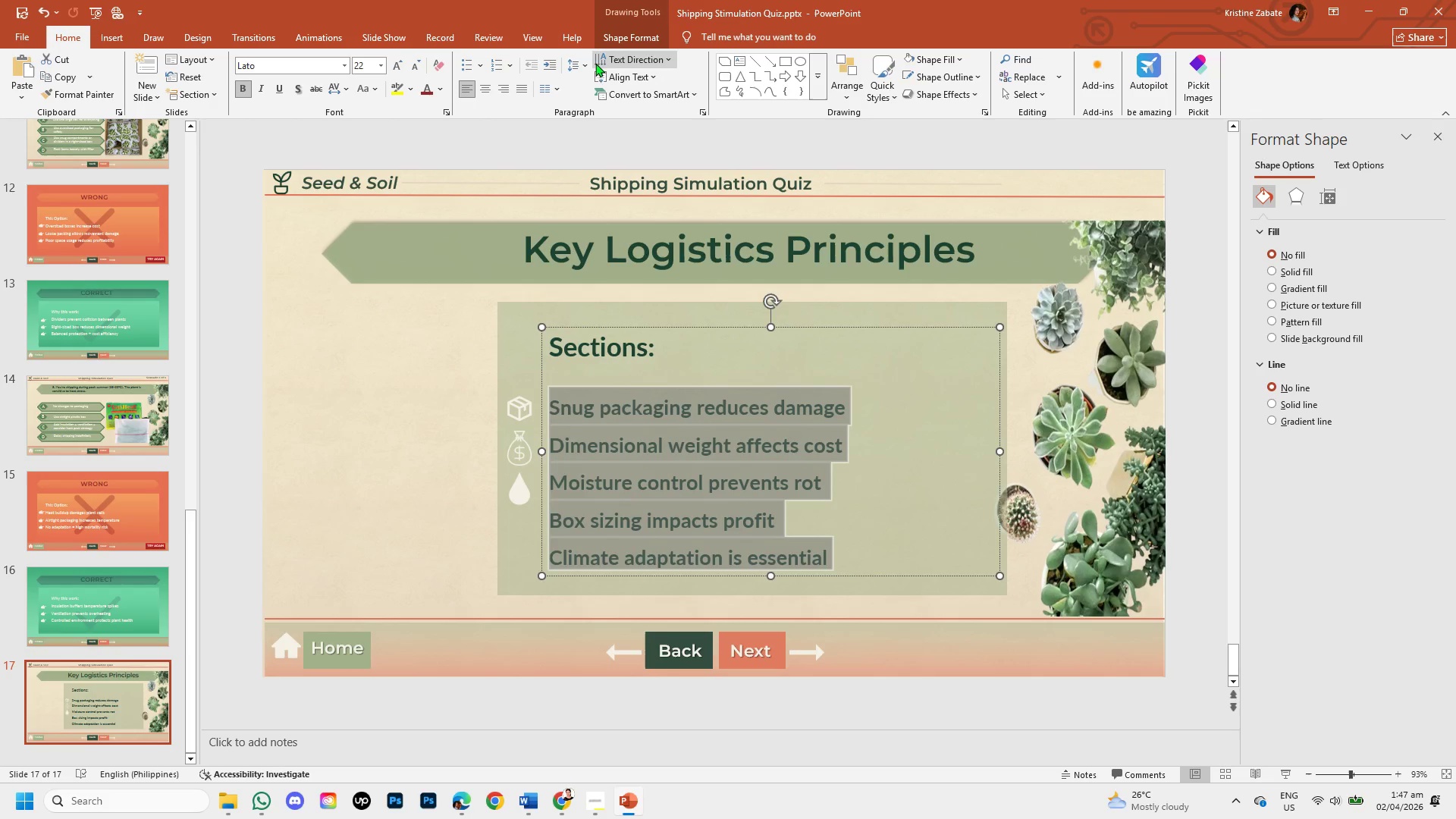 
left_click([585, 64])
 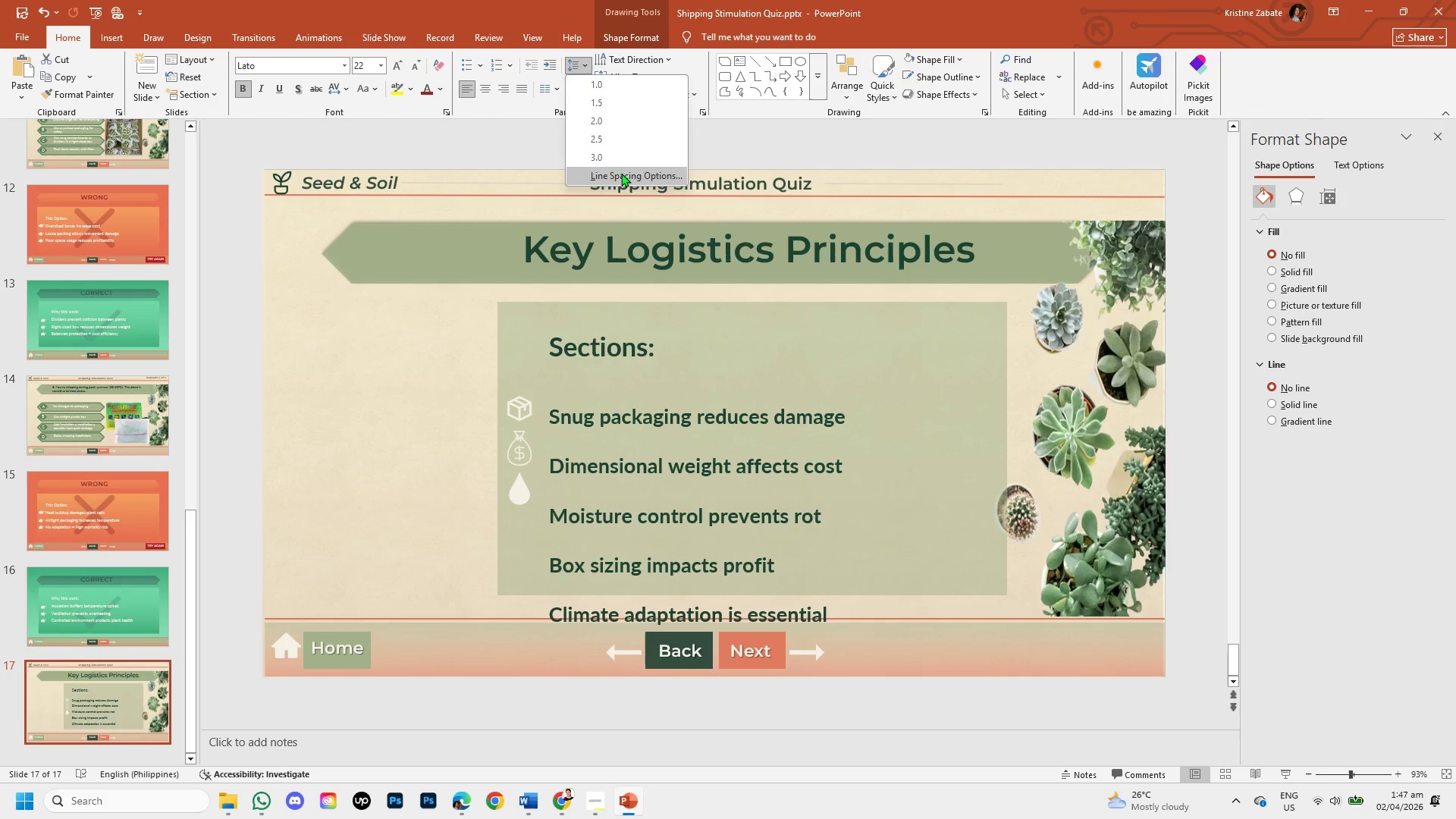 
left_click([621, 174])
 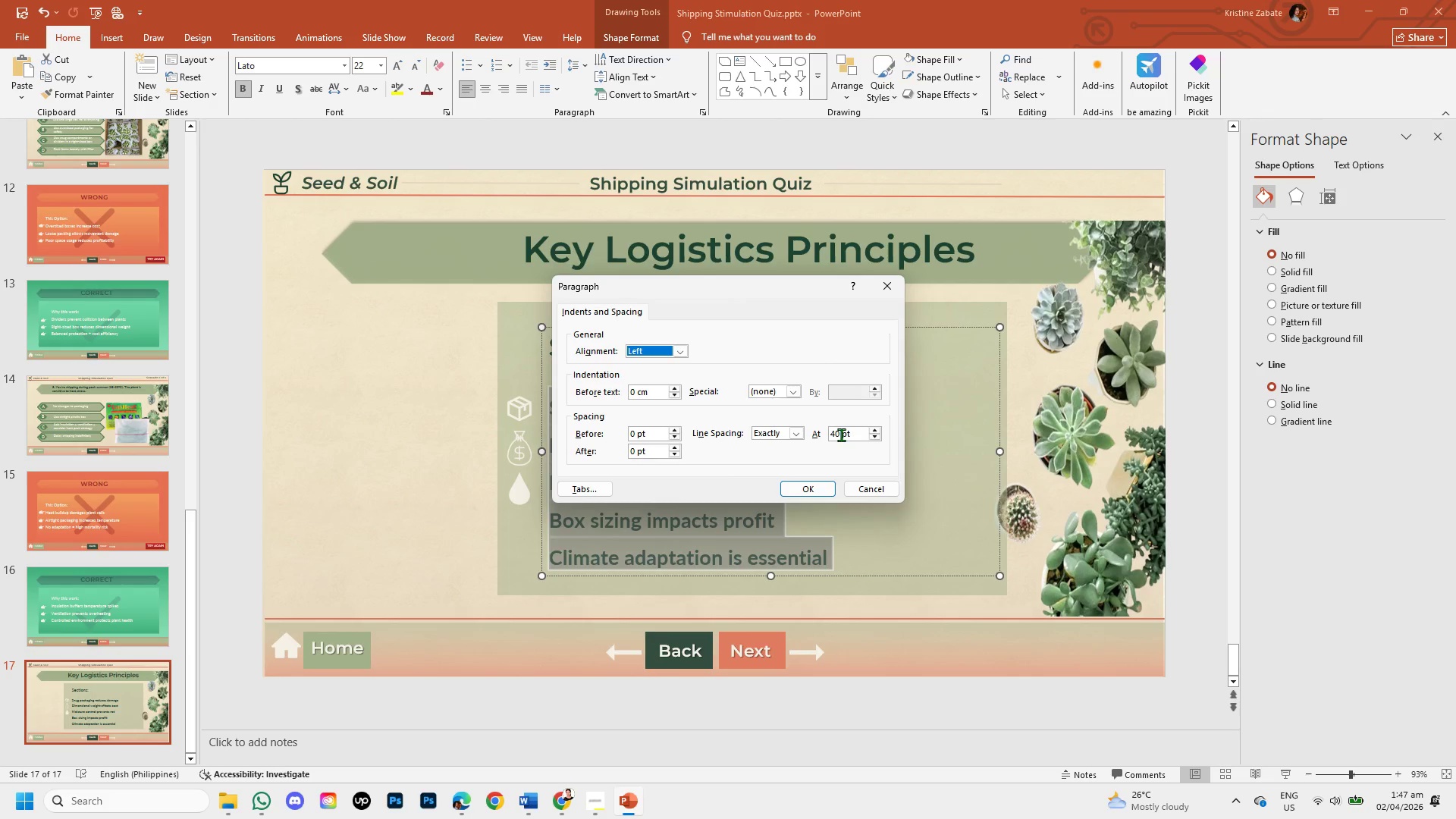 
left_click([841, 435])
 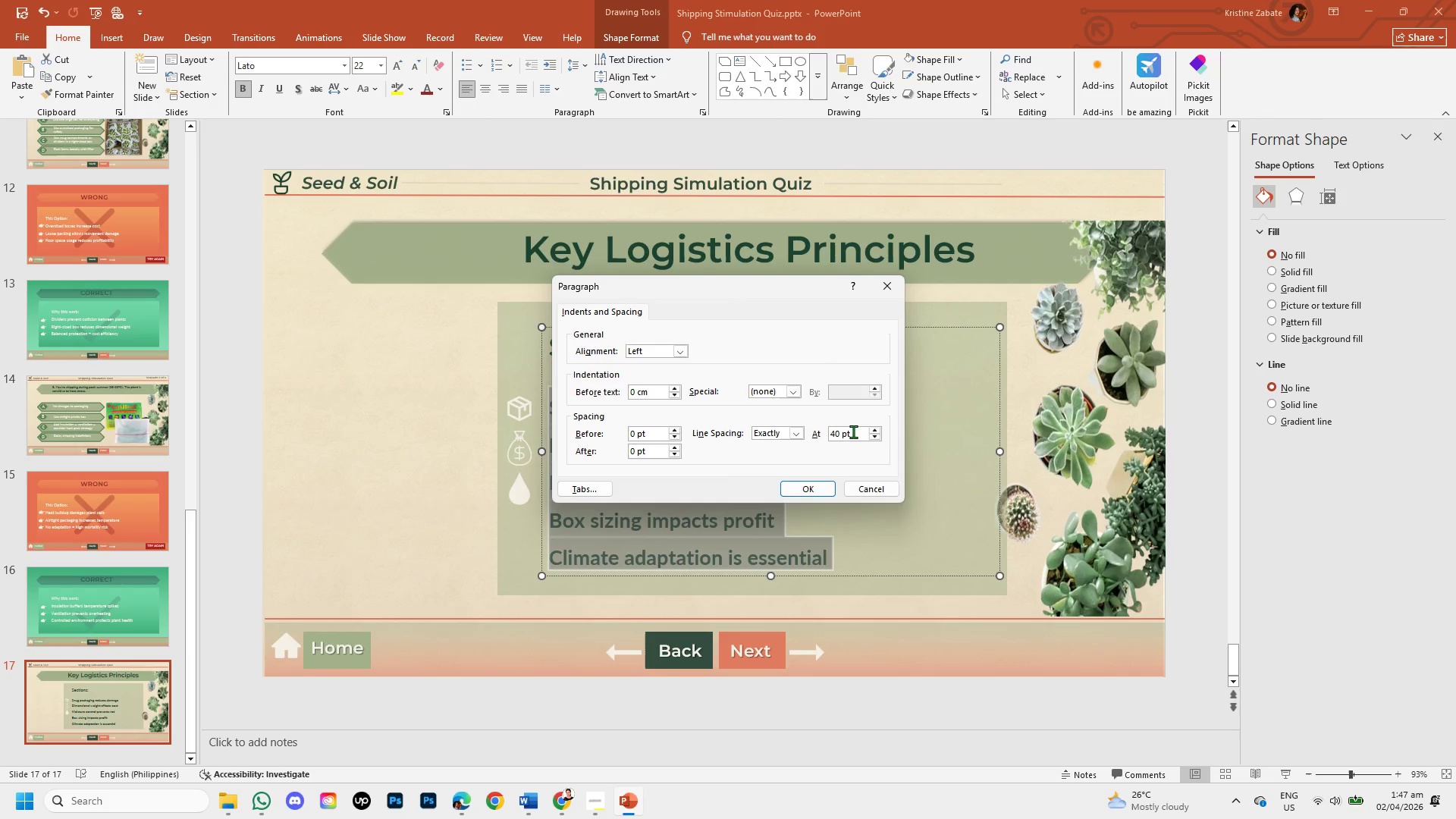 
key(Backspace)
 